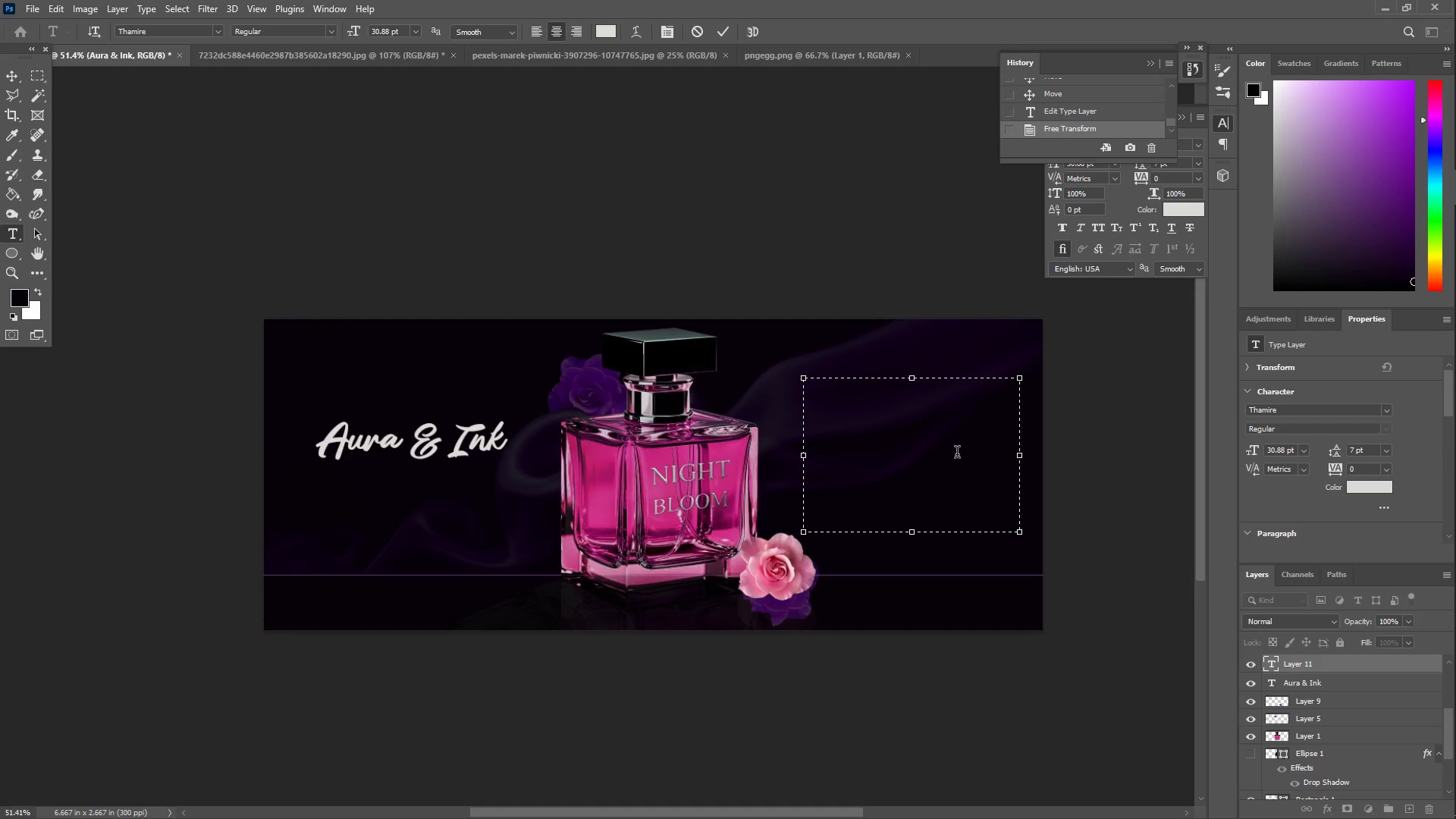 
type(Sharp)
 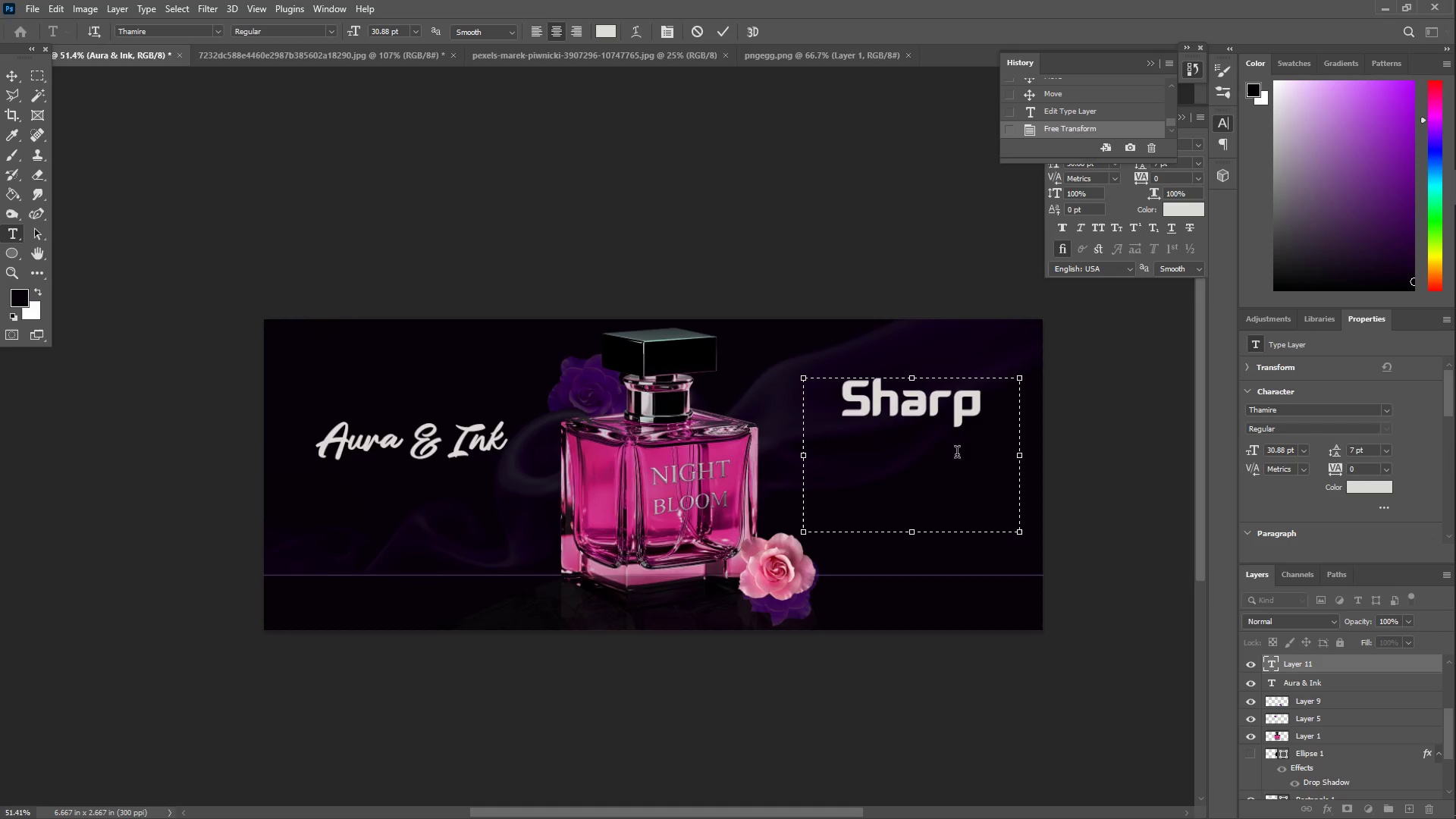 
key(Control+A)
 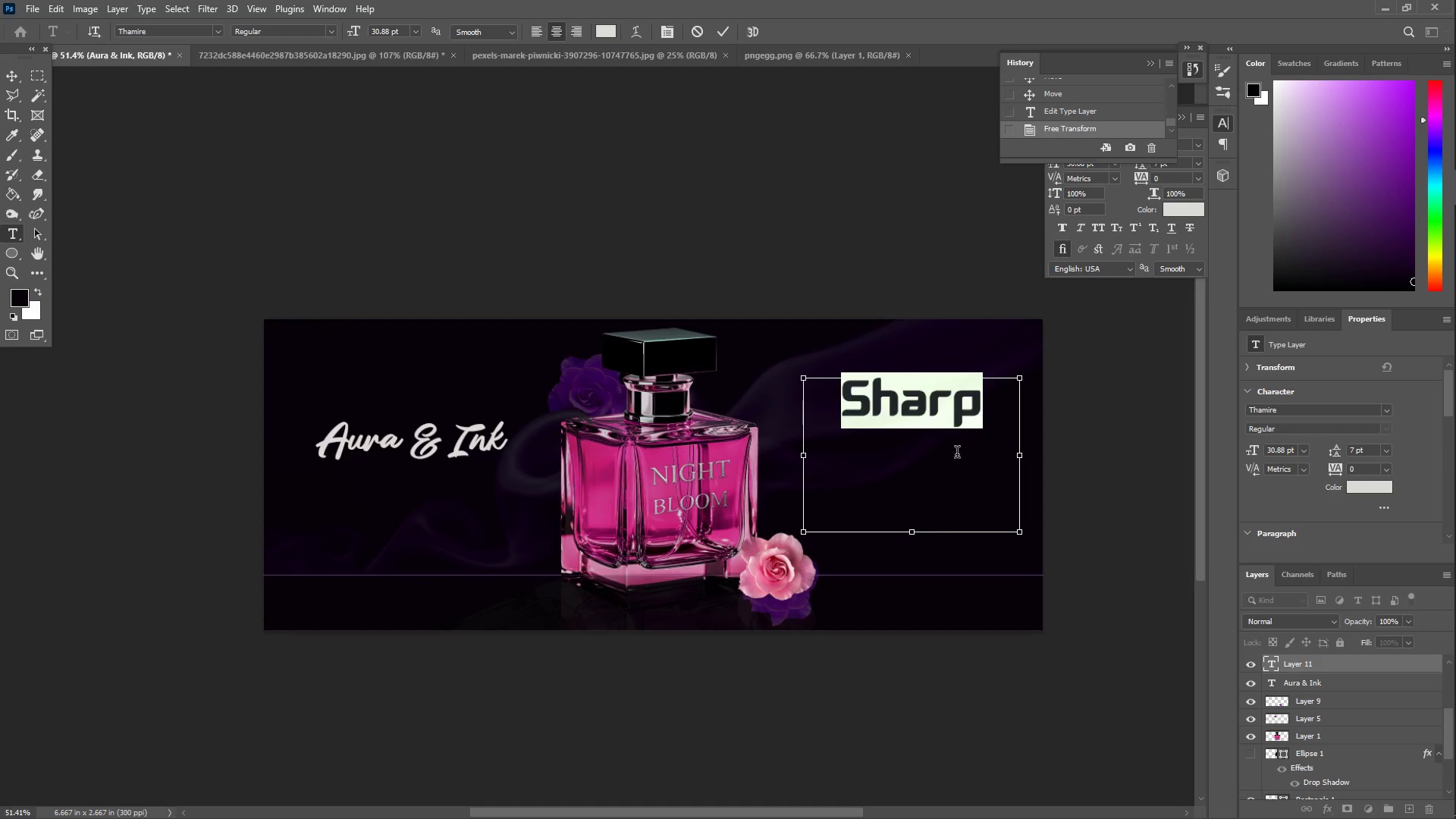 
type(SHARP)
 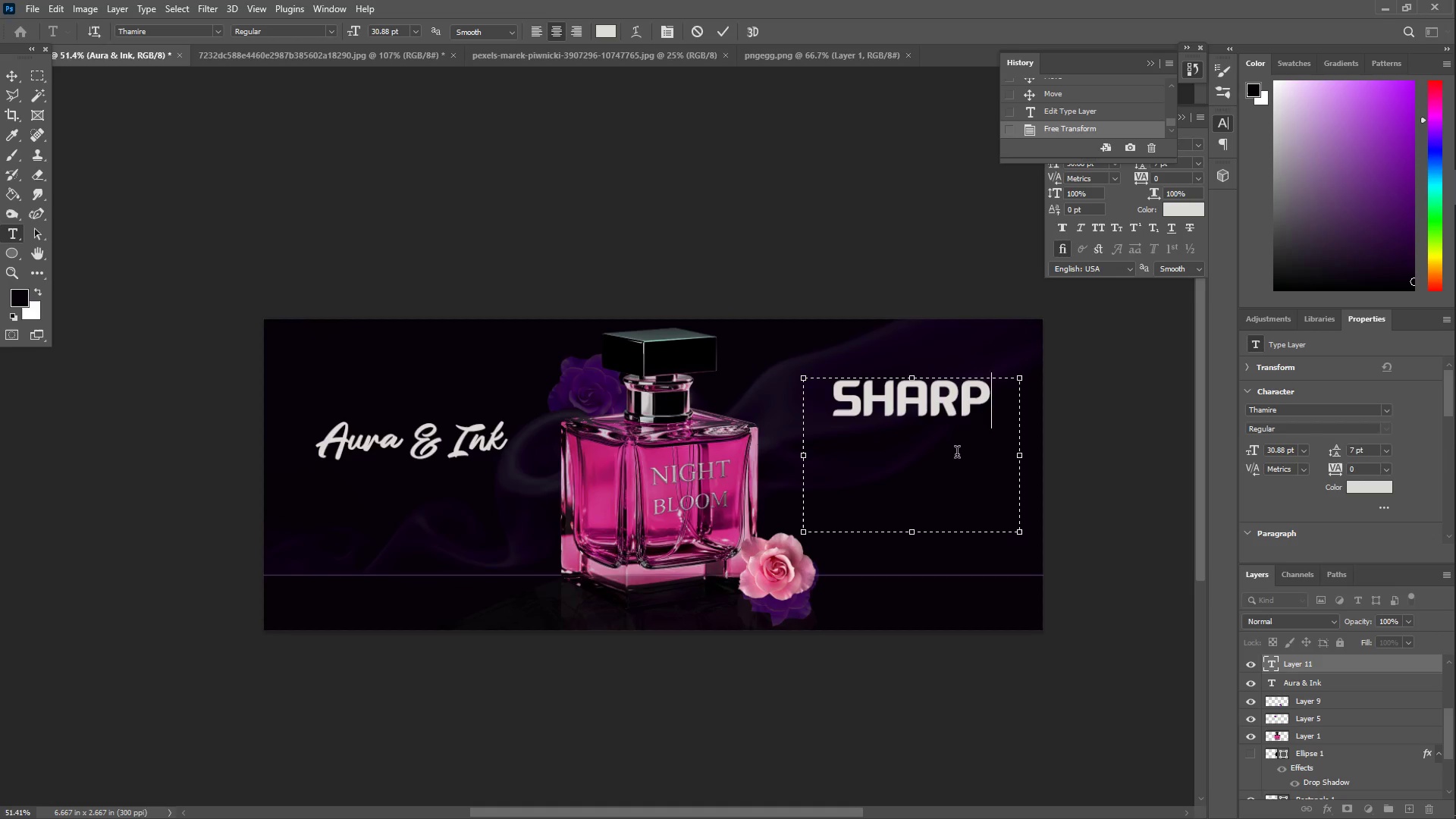 
key(Control+A)
 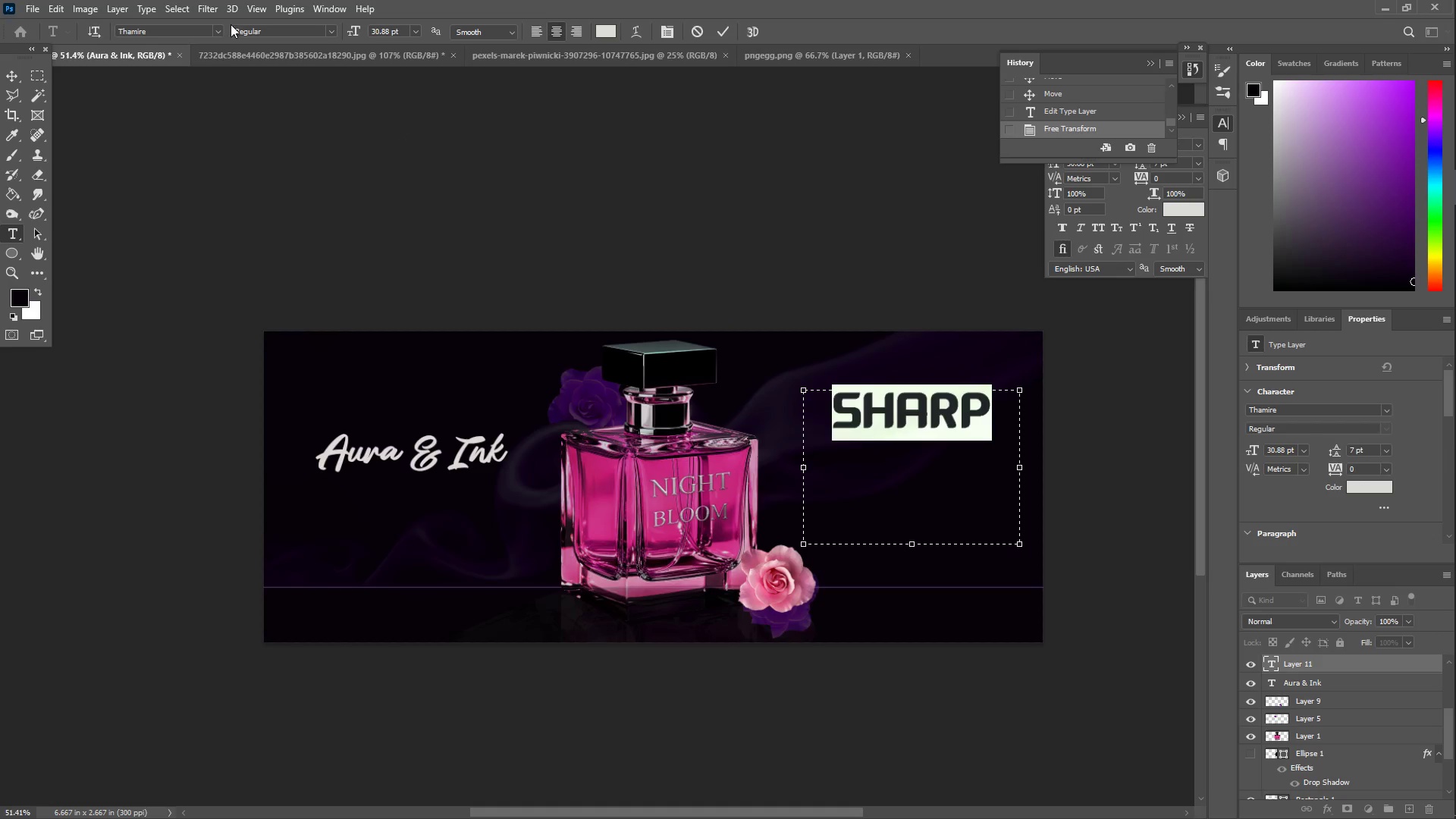 
scroll: coordinate [957, 454], scroll_direction: up, amount: 1.0
 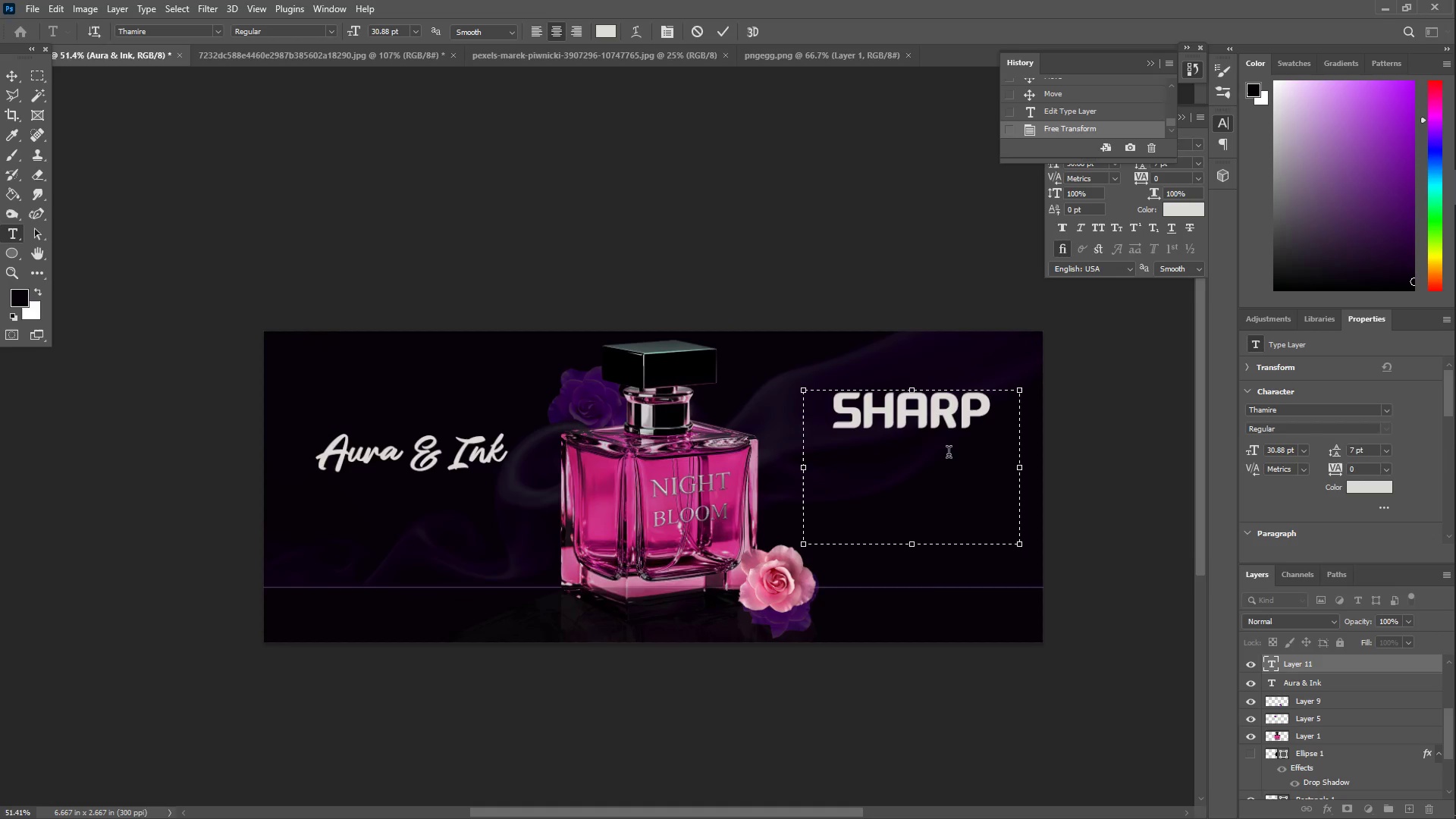 
left_click([215, 32])
 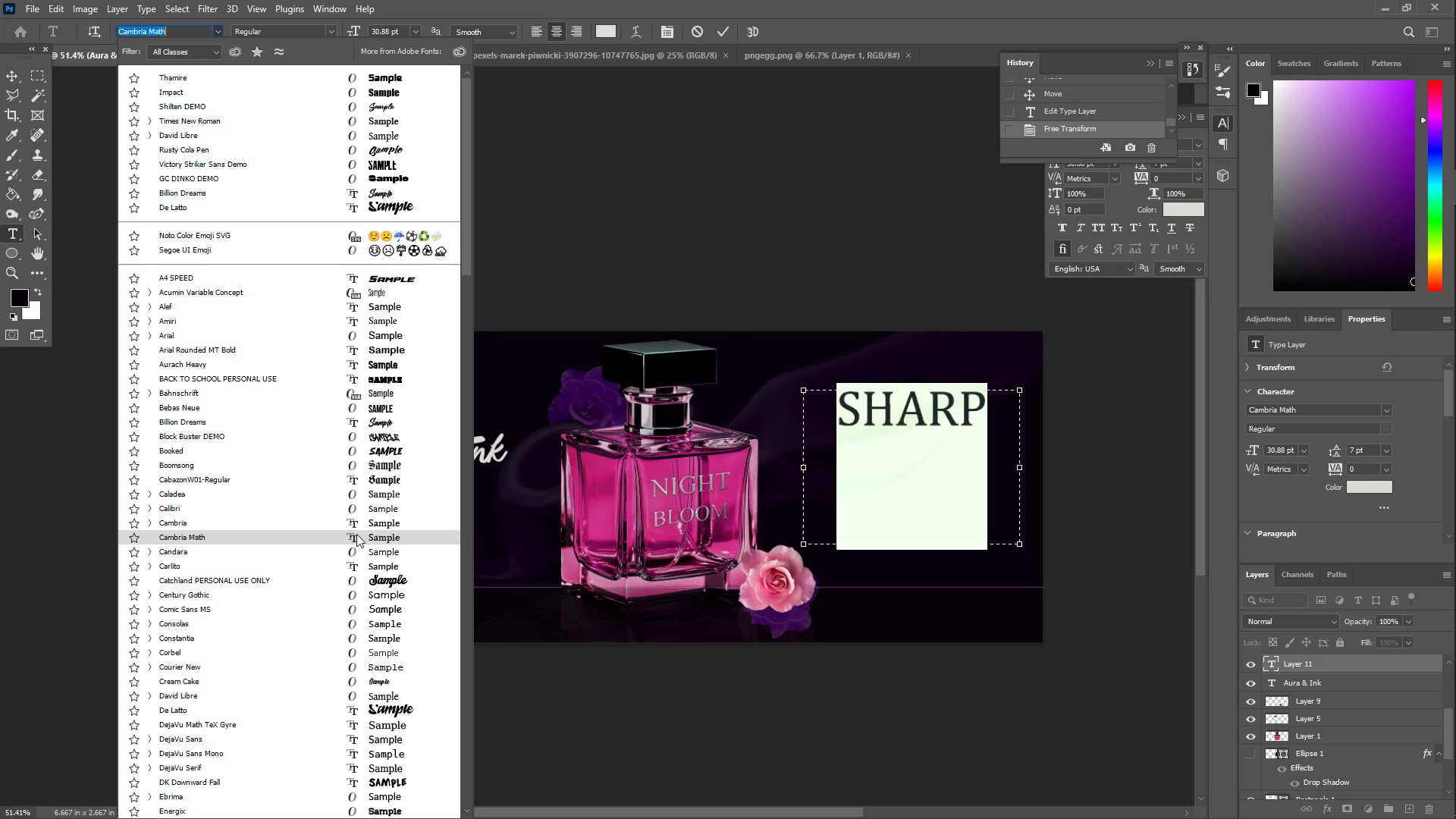 
wait(9.33)
 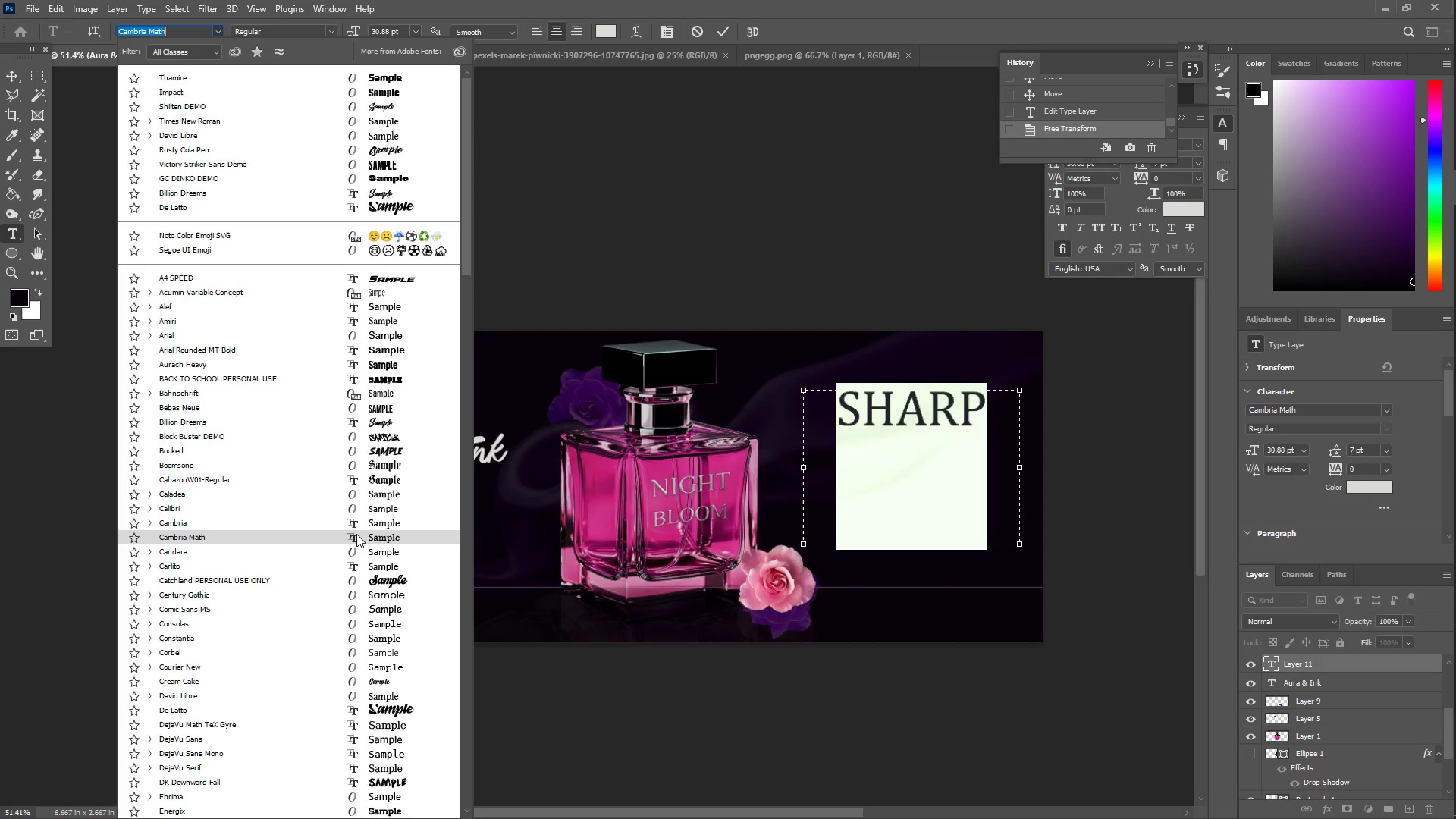 
scroll: coordinate [370, 687], scroll_direction: down, amount: 51.0
 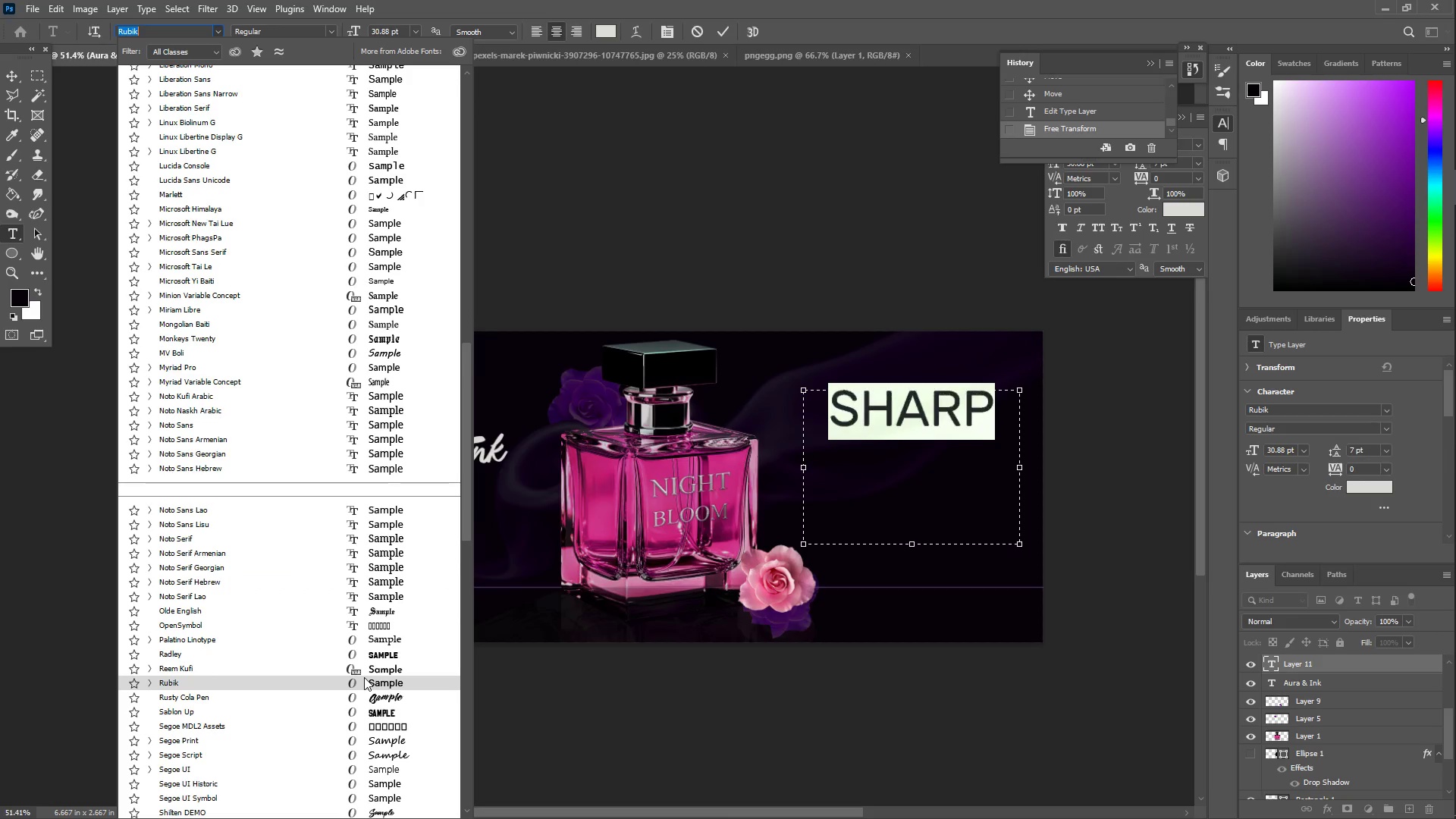 
scroll: coordinate [390, 647], scroll_direction: down, amount: 20.0
 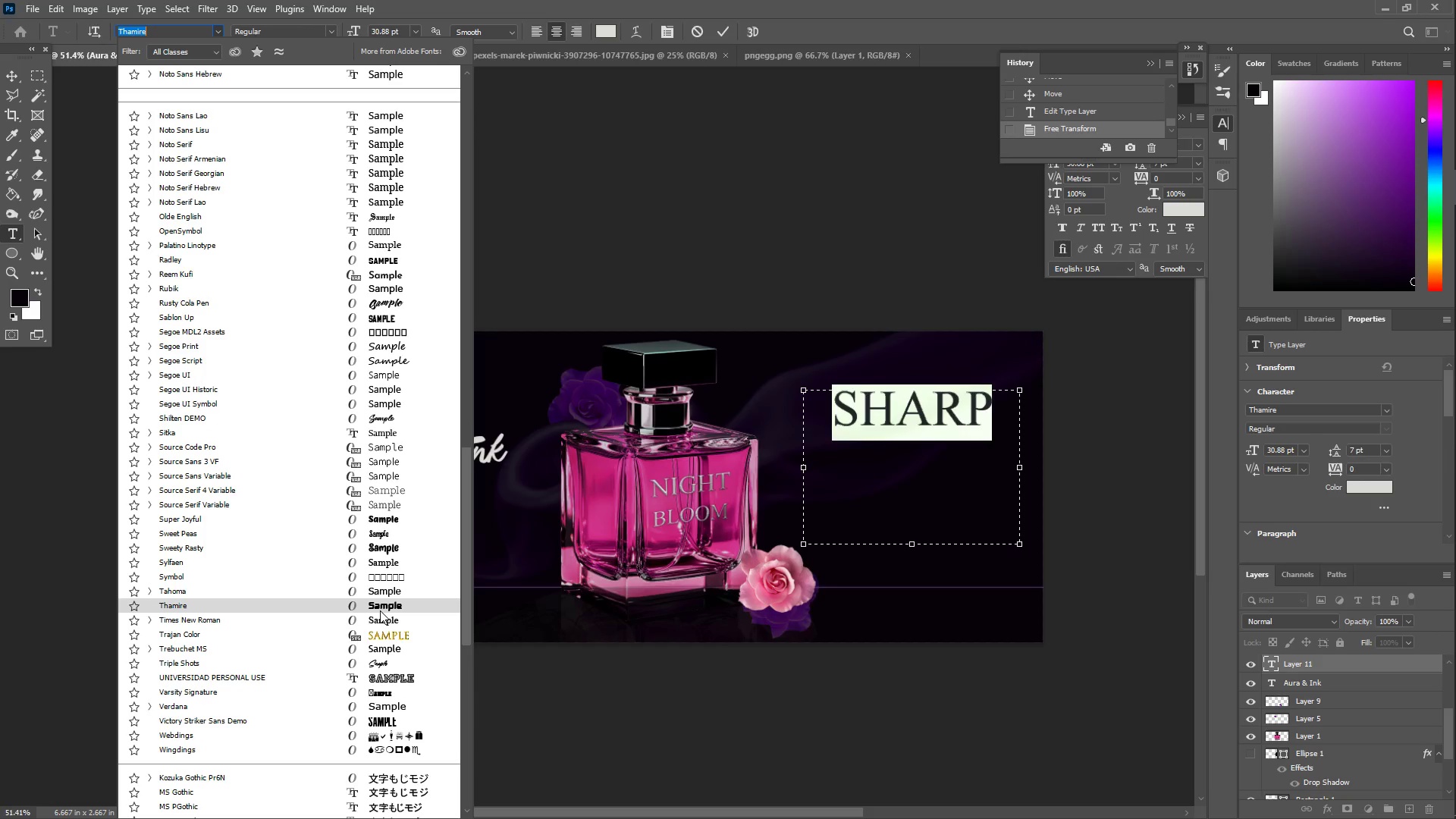 
left_click([380, 609])
 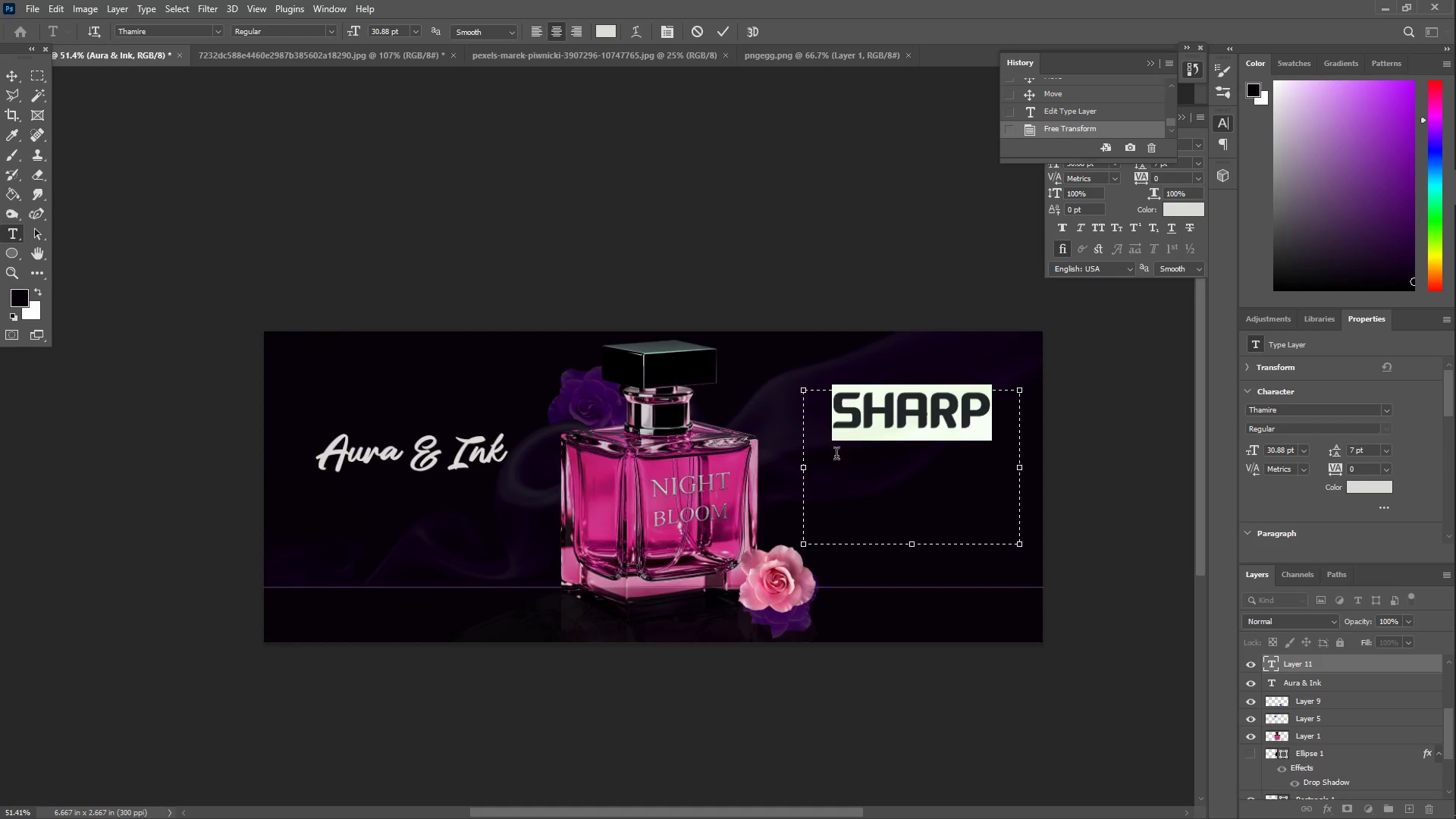 
left_click([897, 423])
 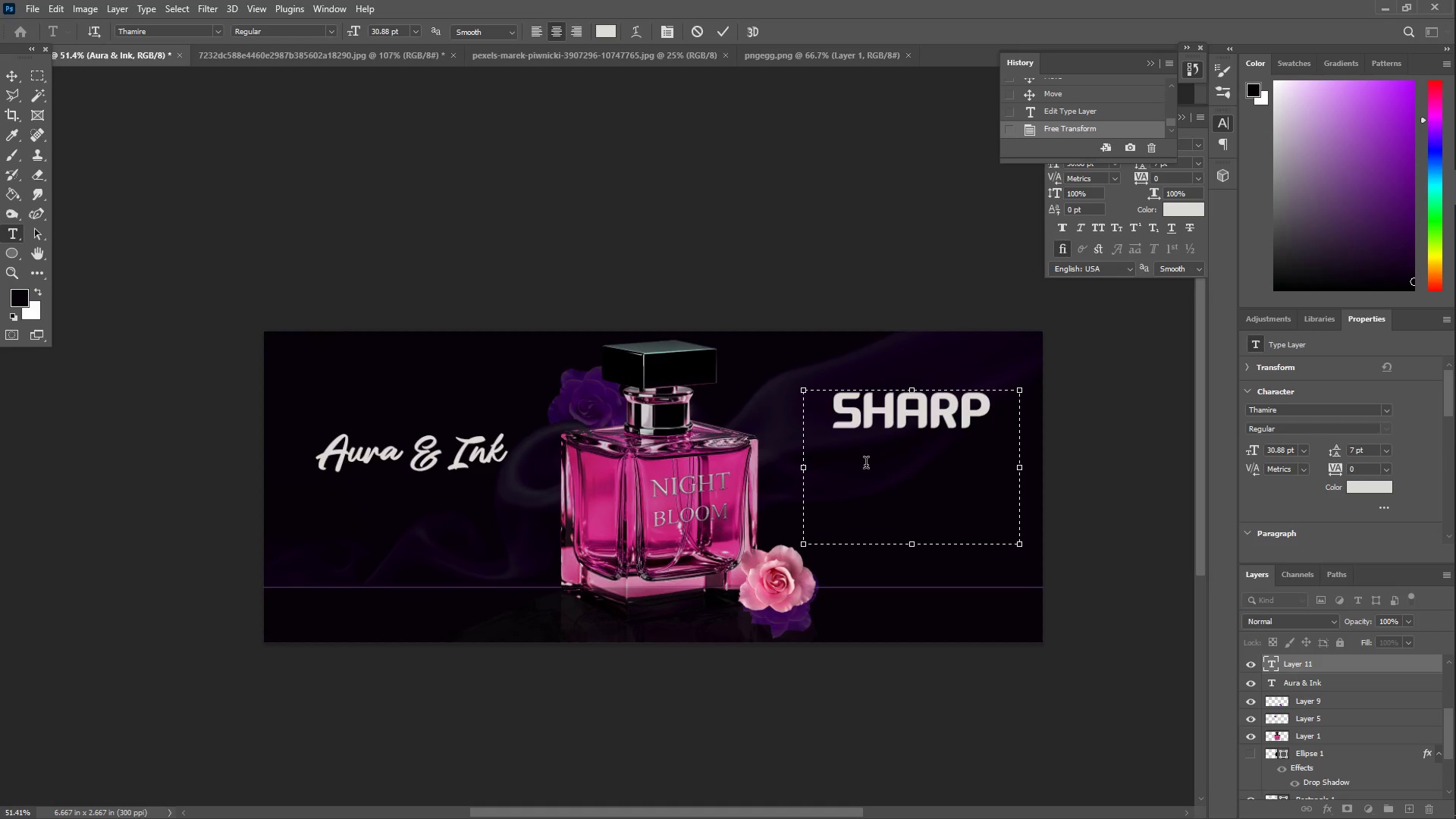 
key(Control+A)
 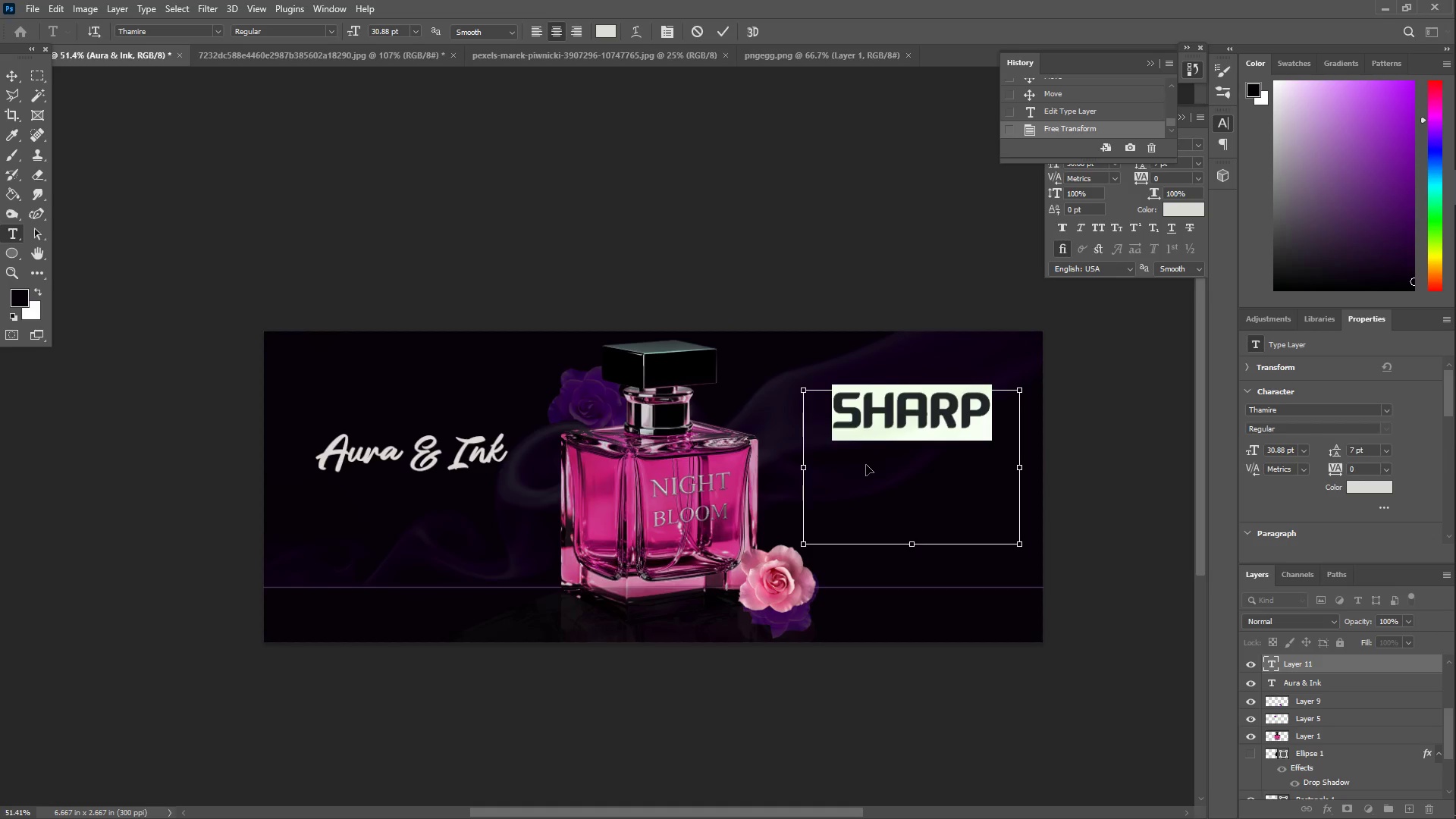 
key(Control+Shift+Comma)
 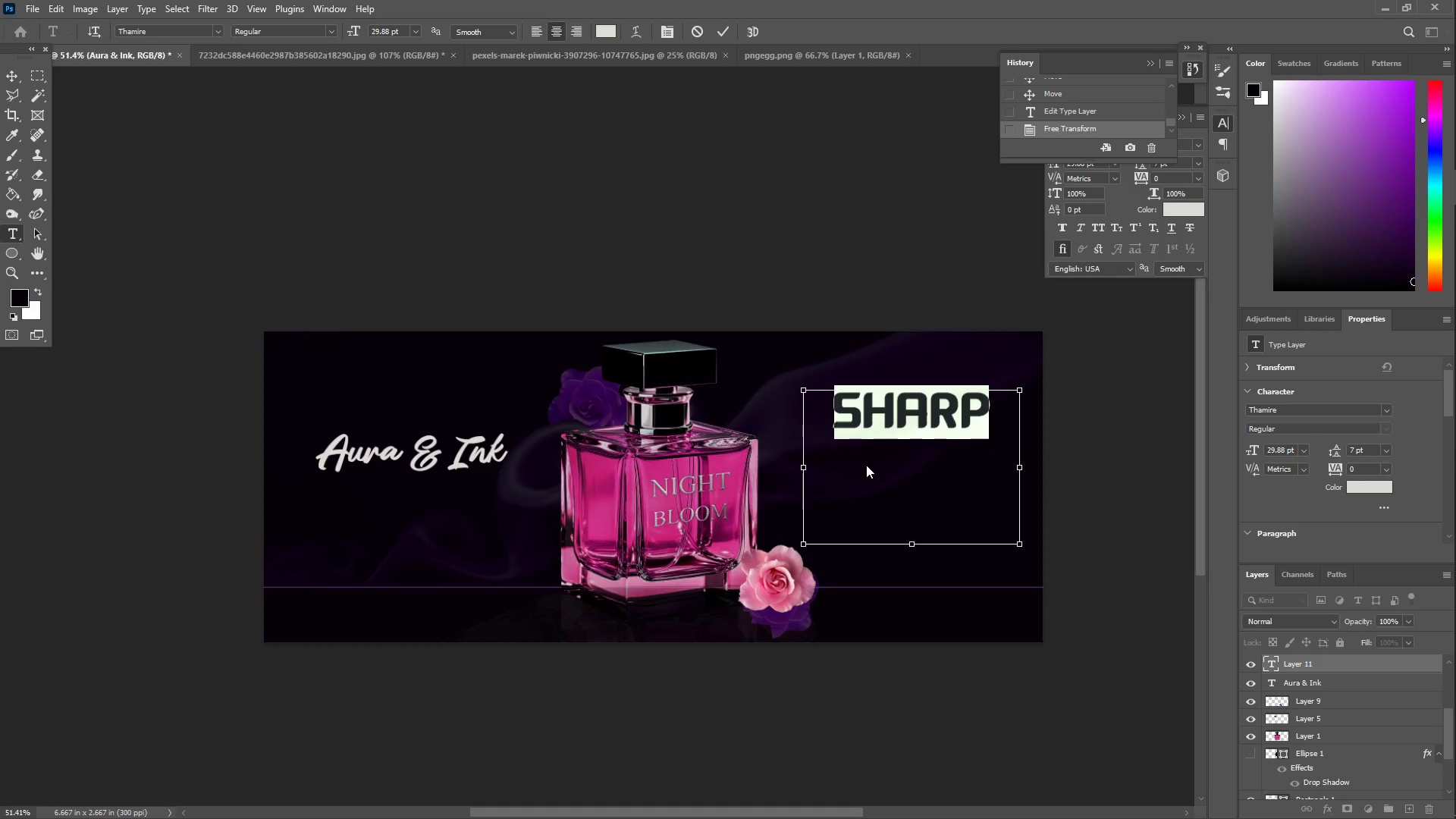 
hold_key(key=Comma, duration=1.5)
 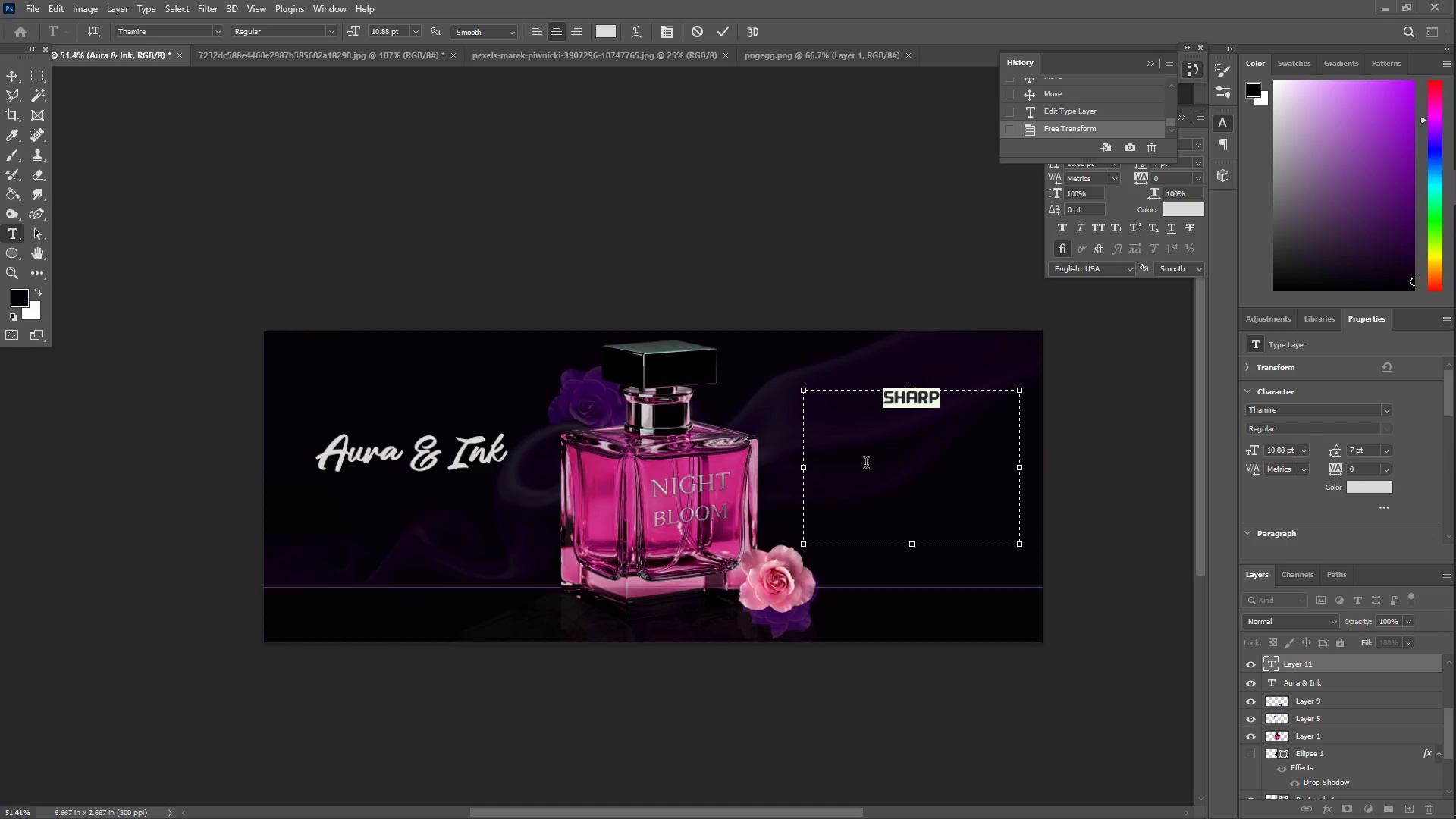 
left_click([866, 465])
 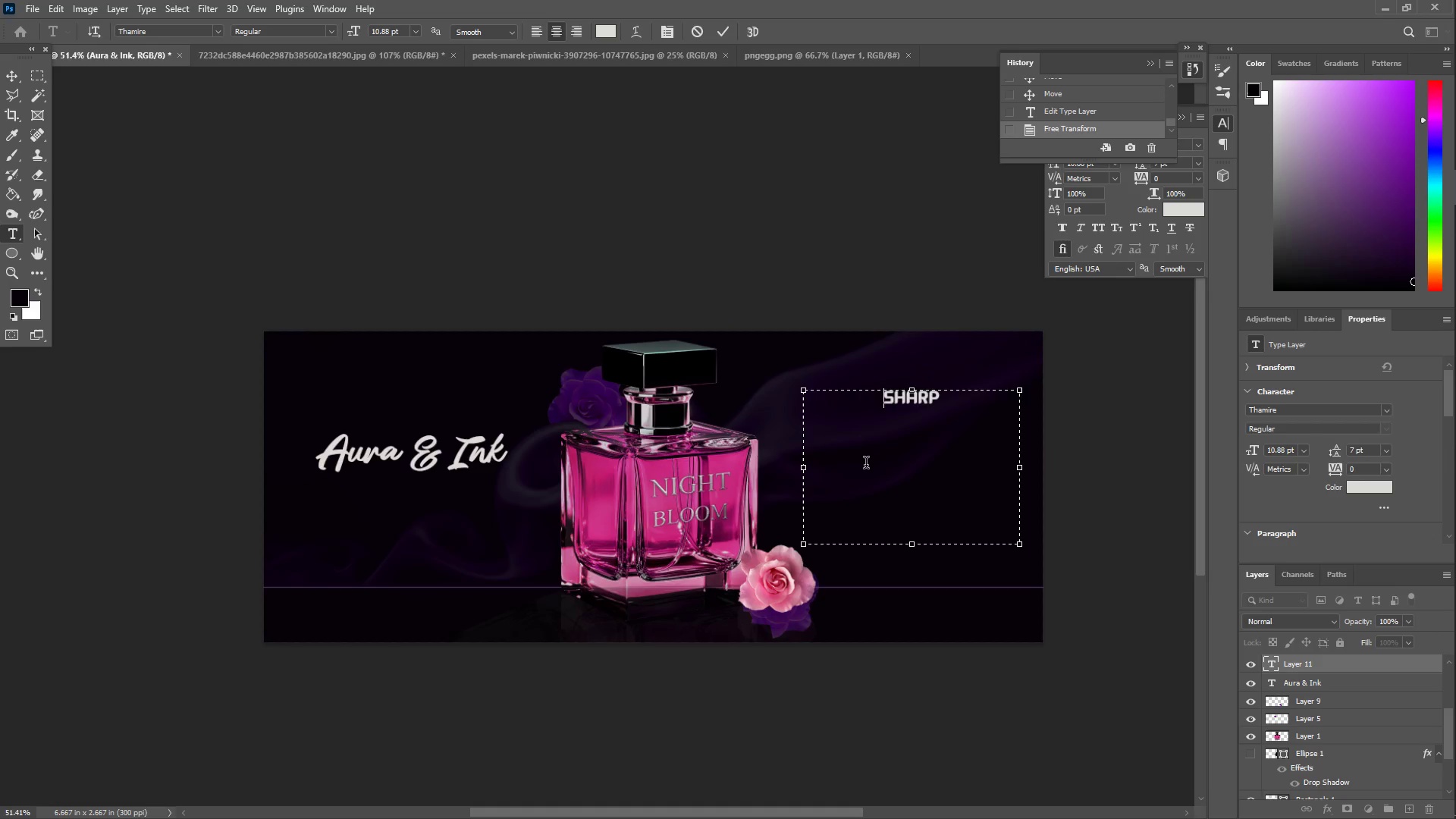 
key(Control+ControlLeft)
 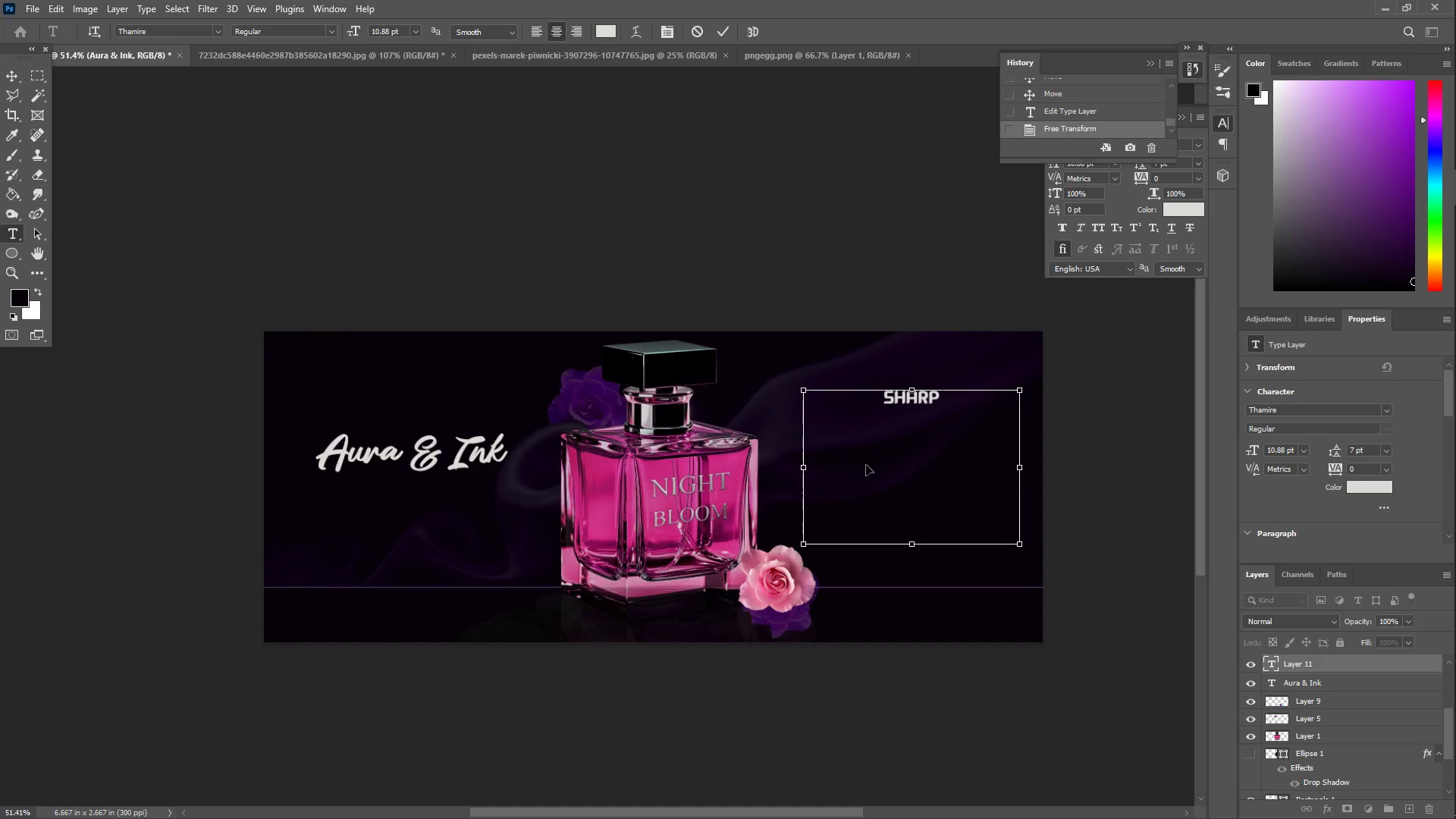 
key(Control+A)
 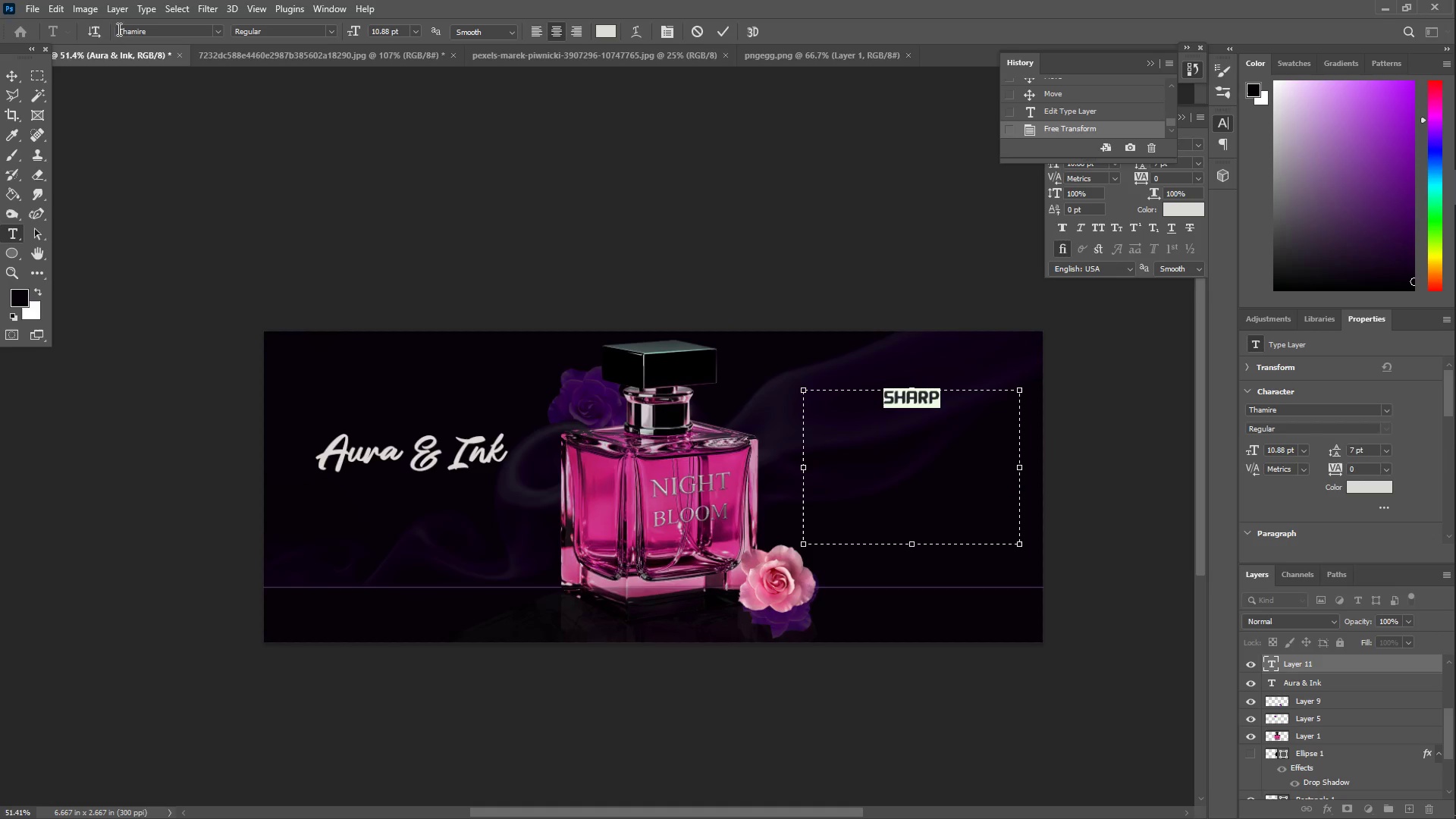 
left_click([215, 33])
 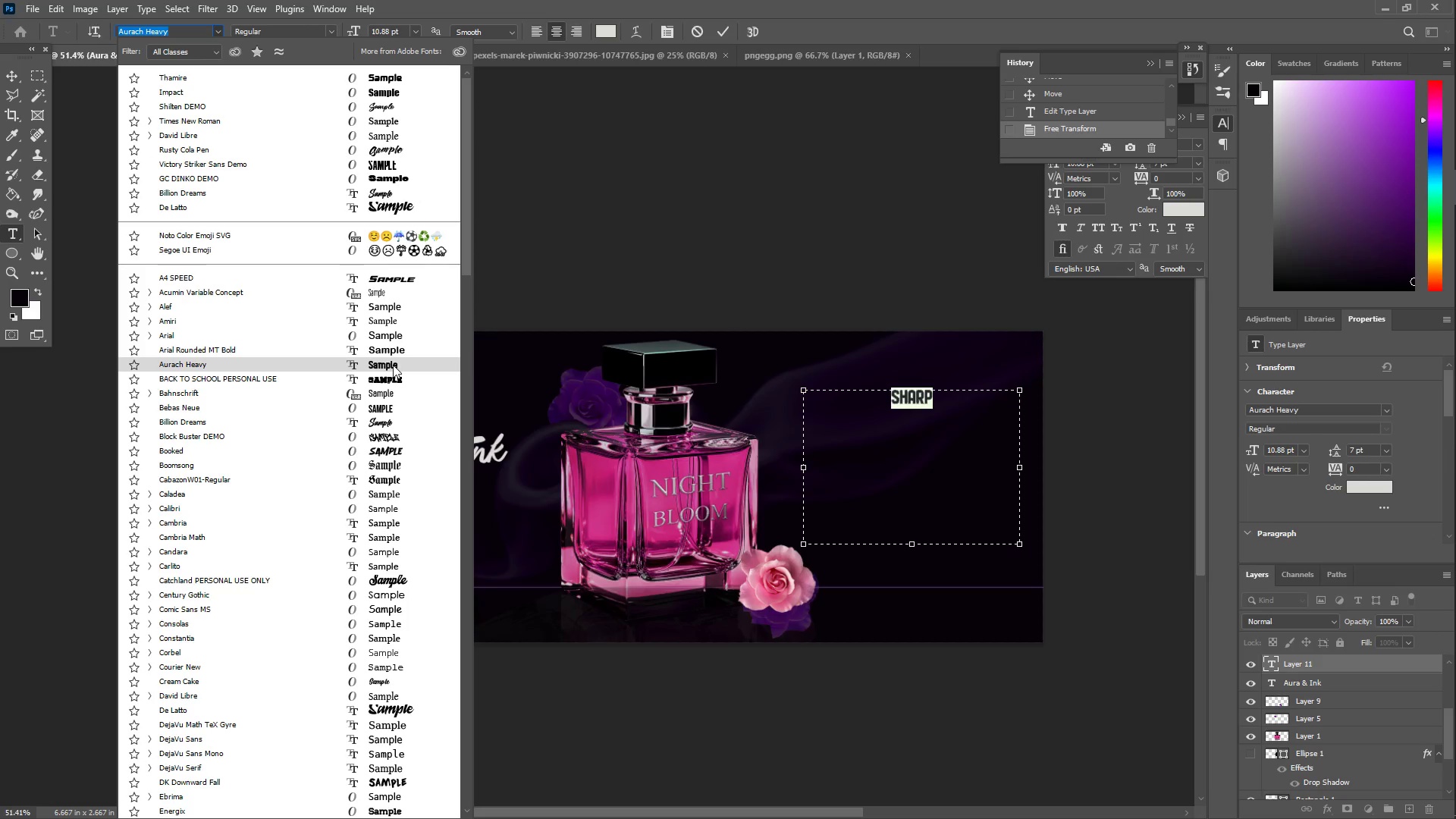 
wait(18.91)
 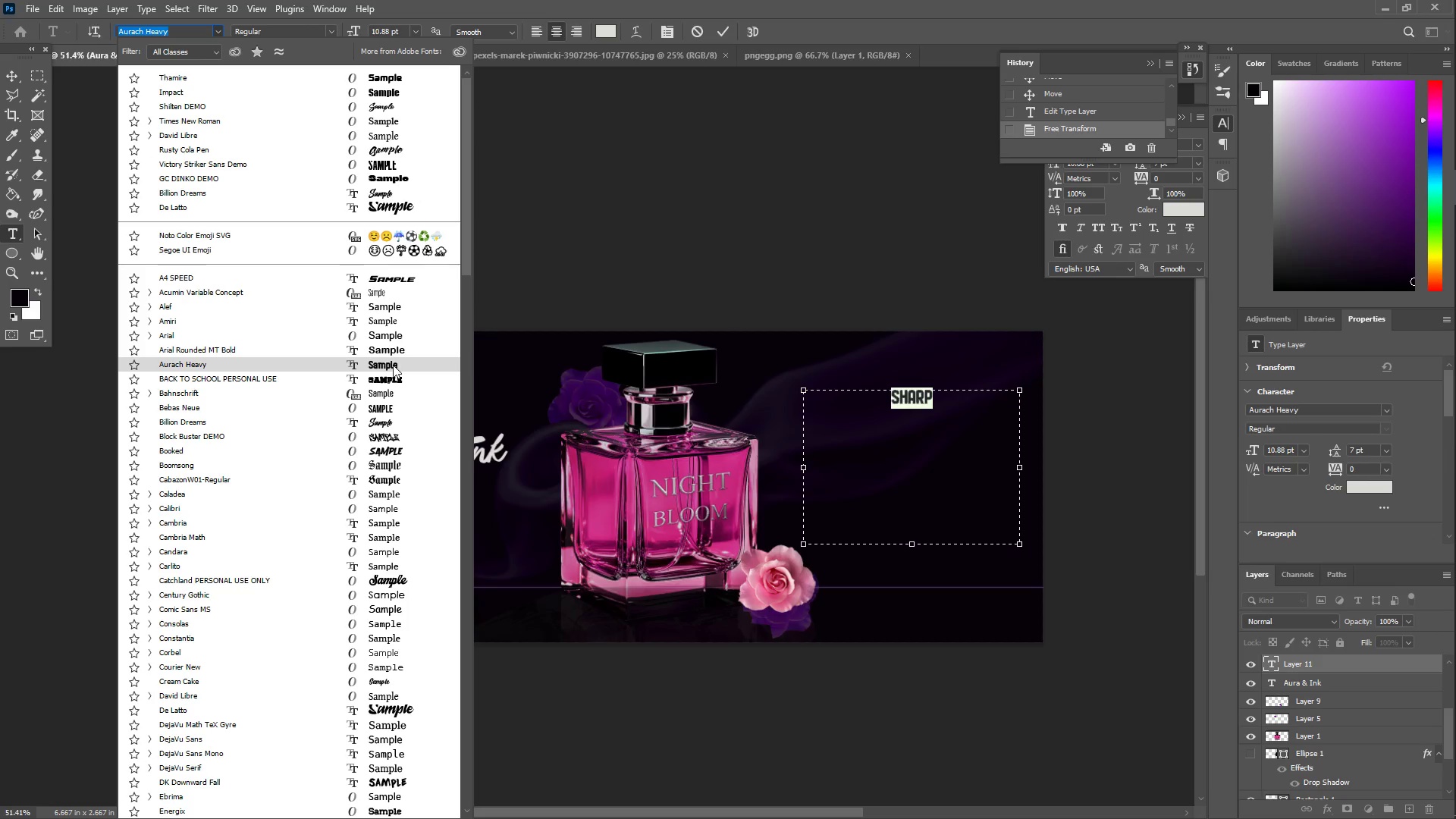 
scroll: coordinate [391, 642], scroll_direction: down, amount: 17.0
 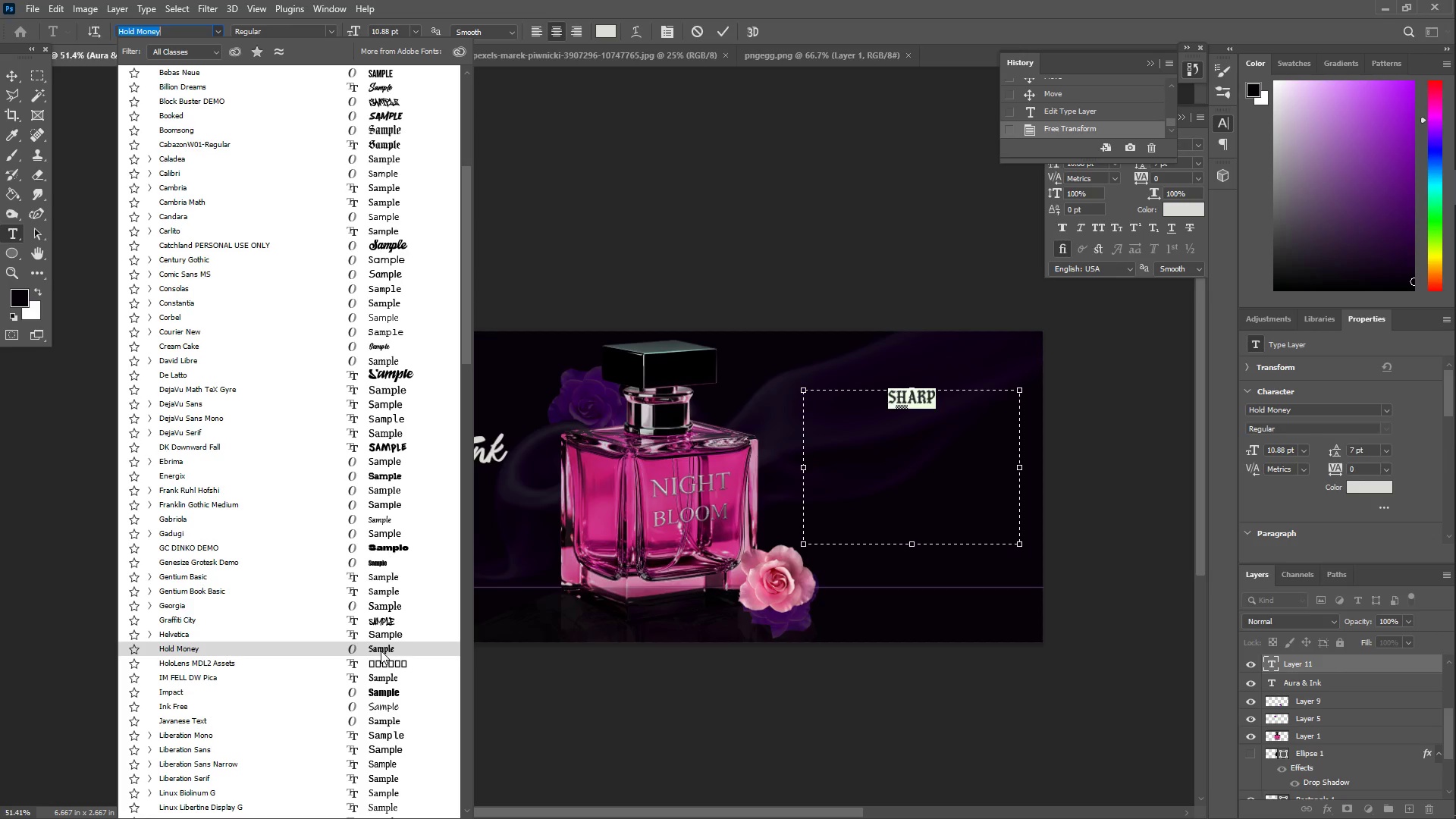 
scroll: coordinate [397, 607], scroll_direction: down, amount: 32.0
 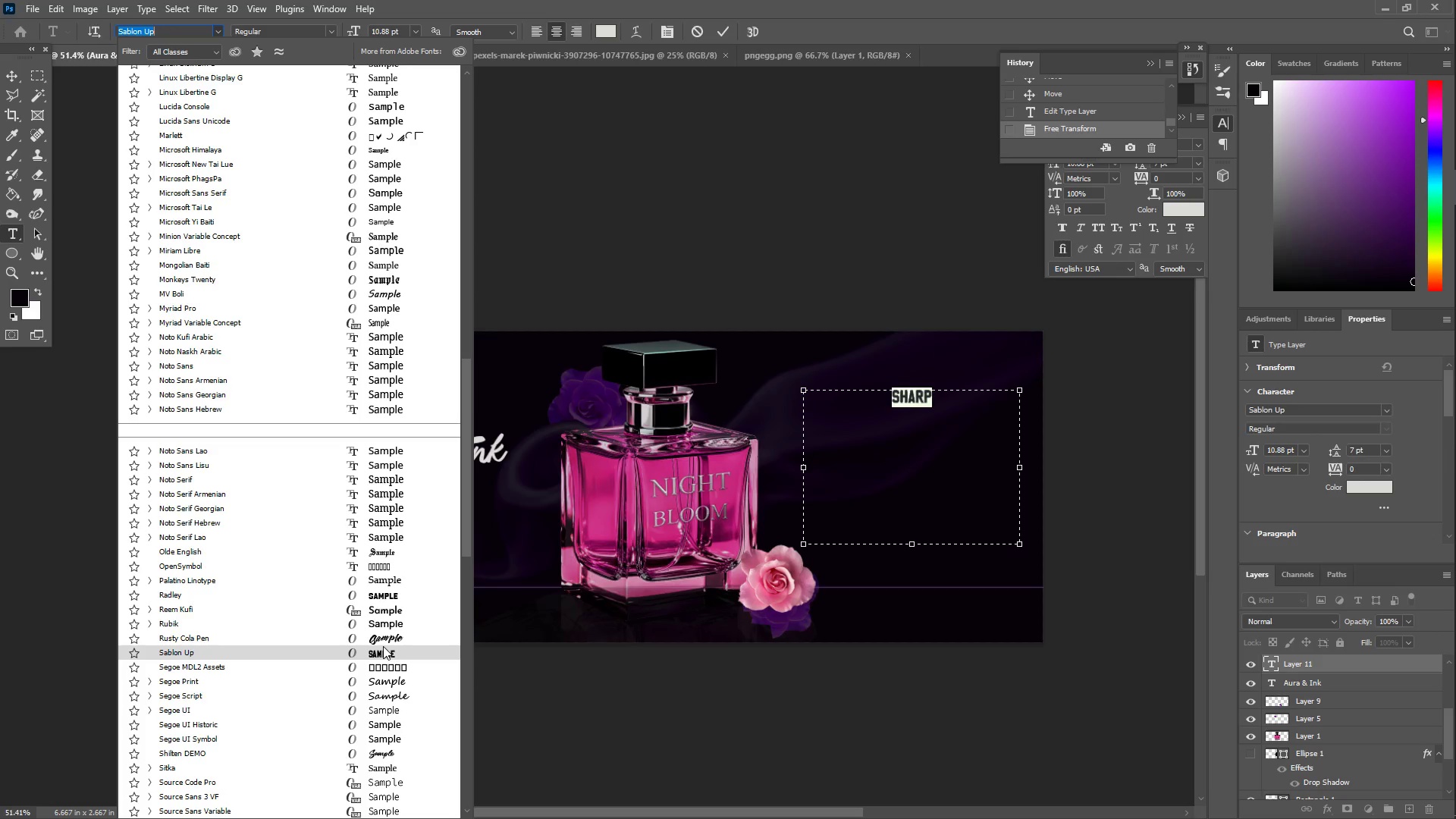 
wait(5.58)
 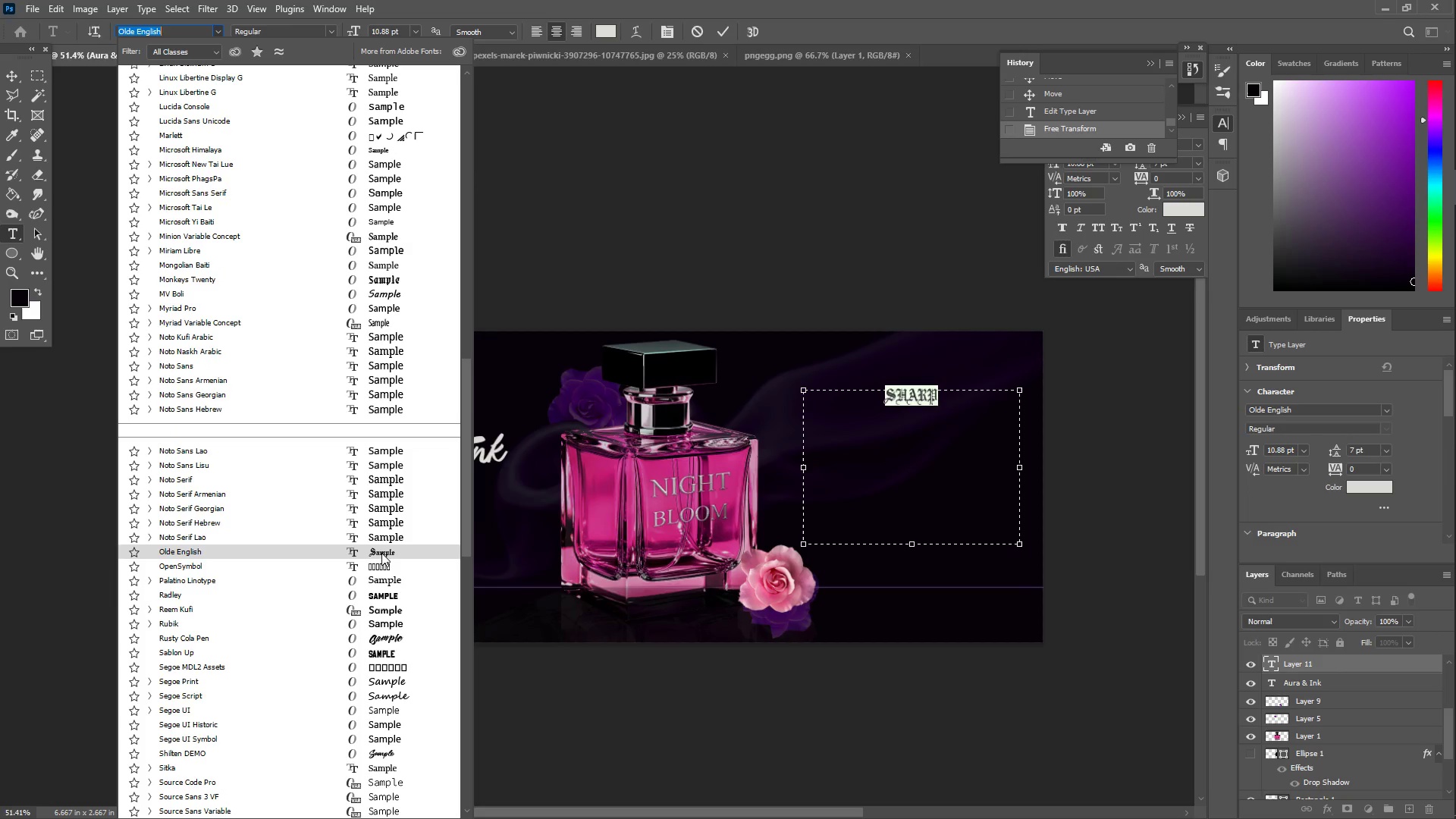 
scroll: coordinate [376, 347], scroll_direction: up, amount: 42.0
 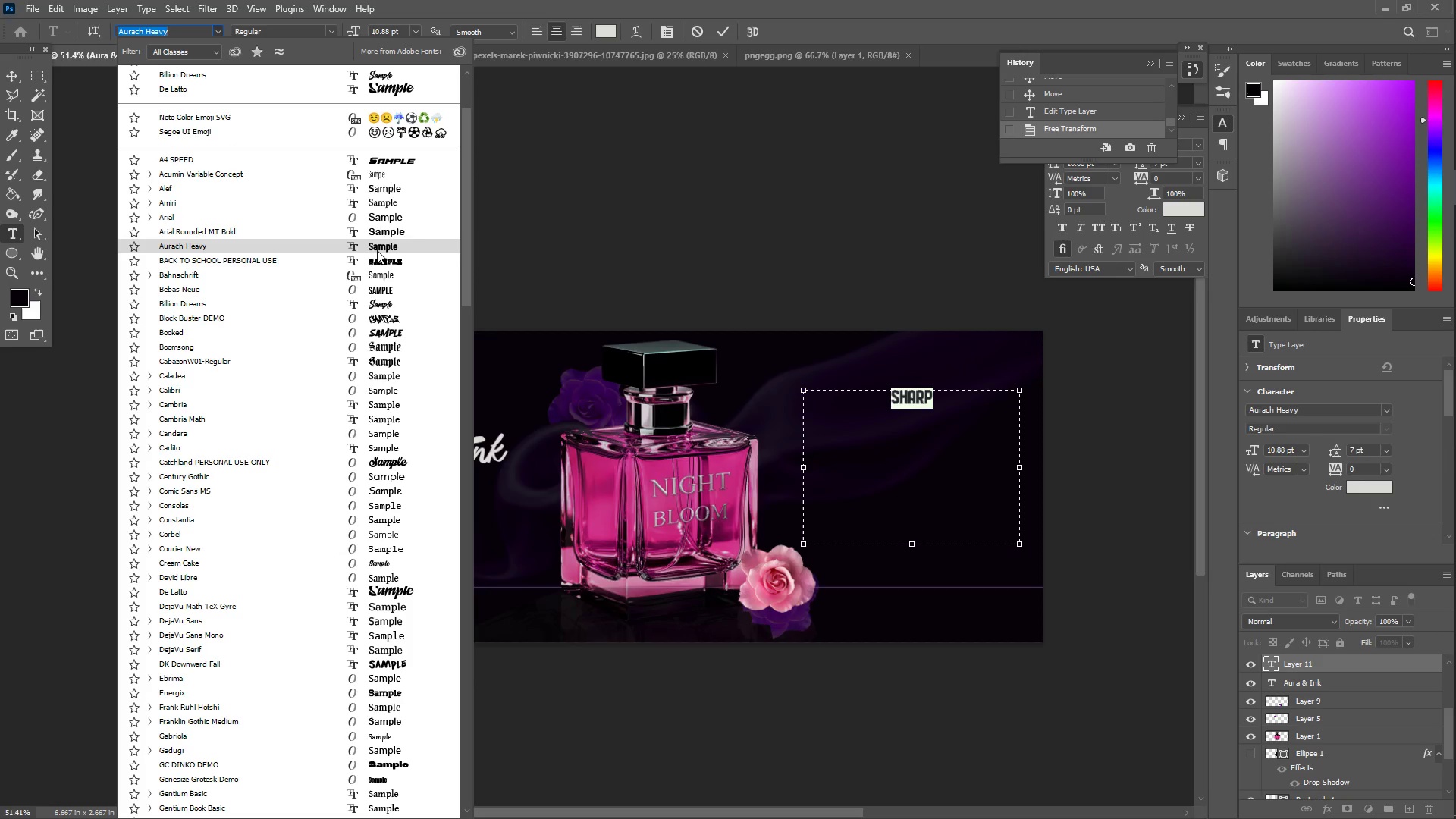 
scroll: coordinate [266, 523], scroll_direction: down, amount: 71.0
 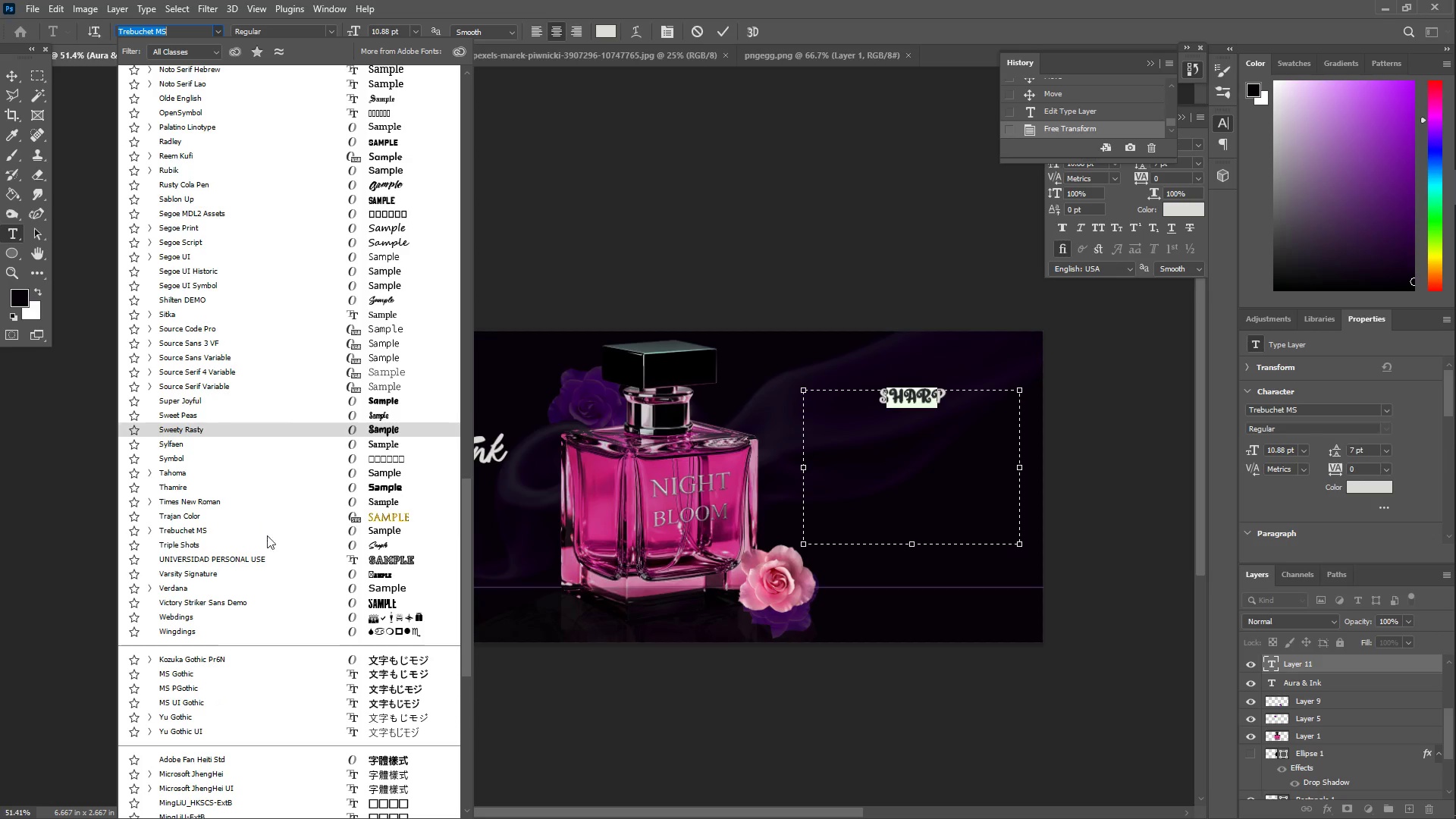 
scroll: coordinate [265, 560], scroll_direction: down, amount: 1.0
 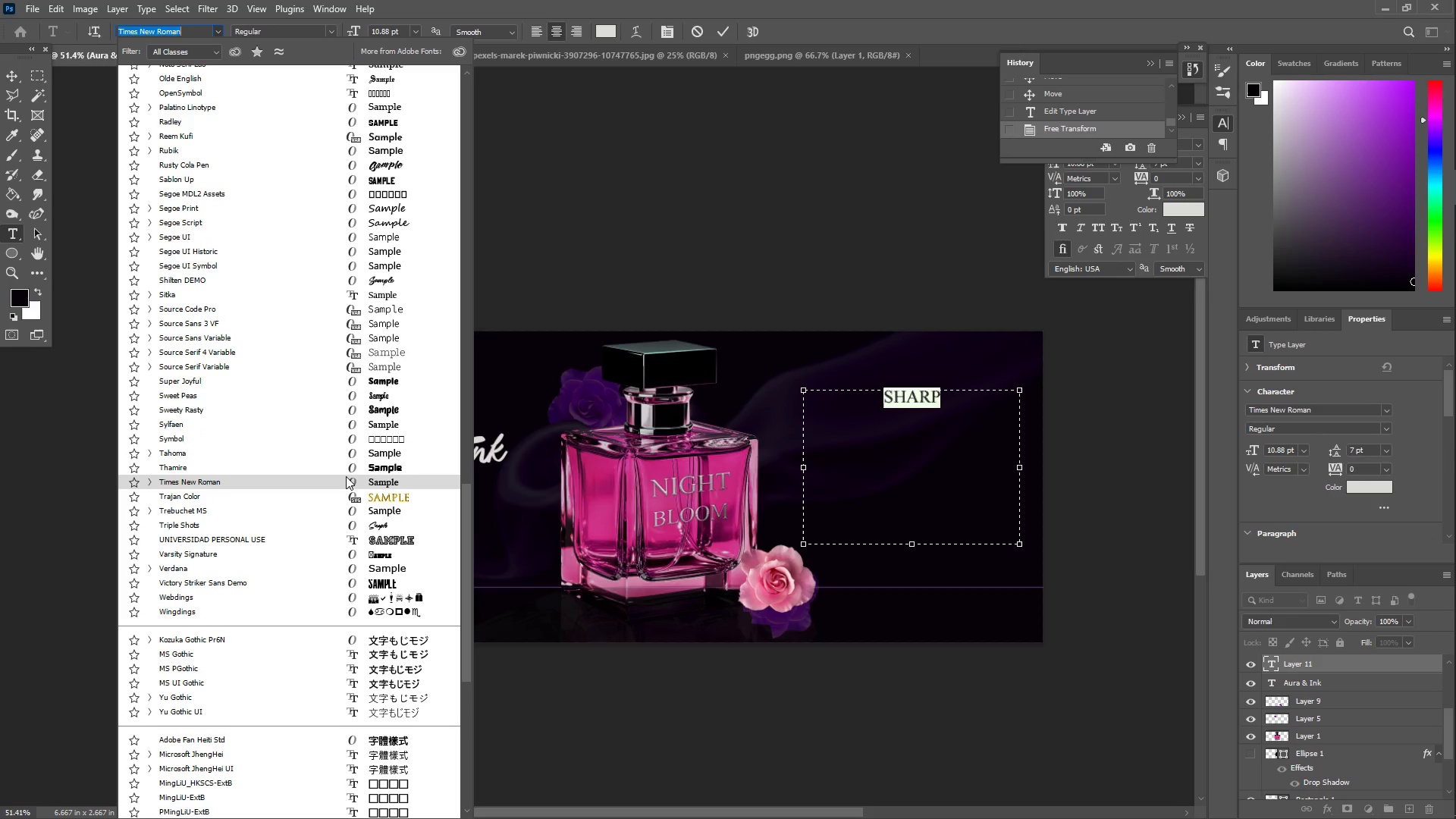 
wait(5.03)
 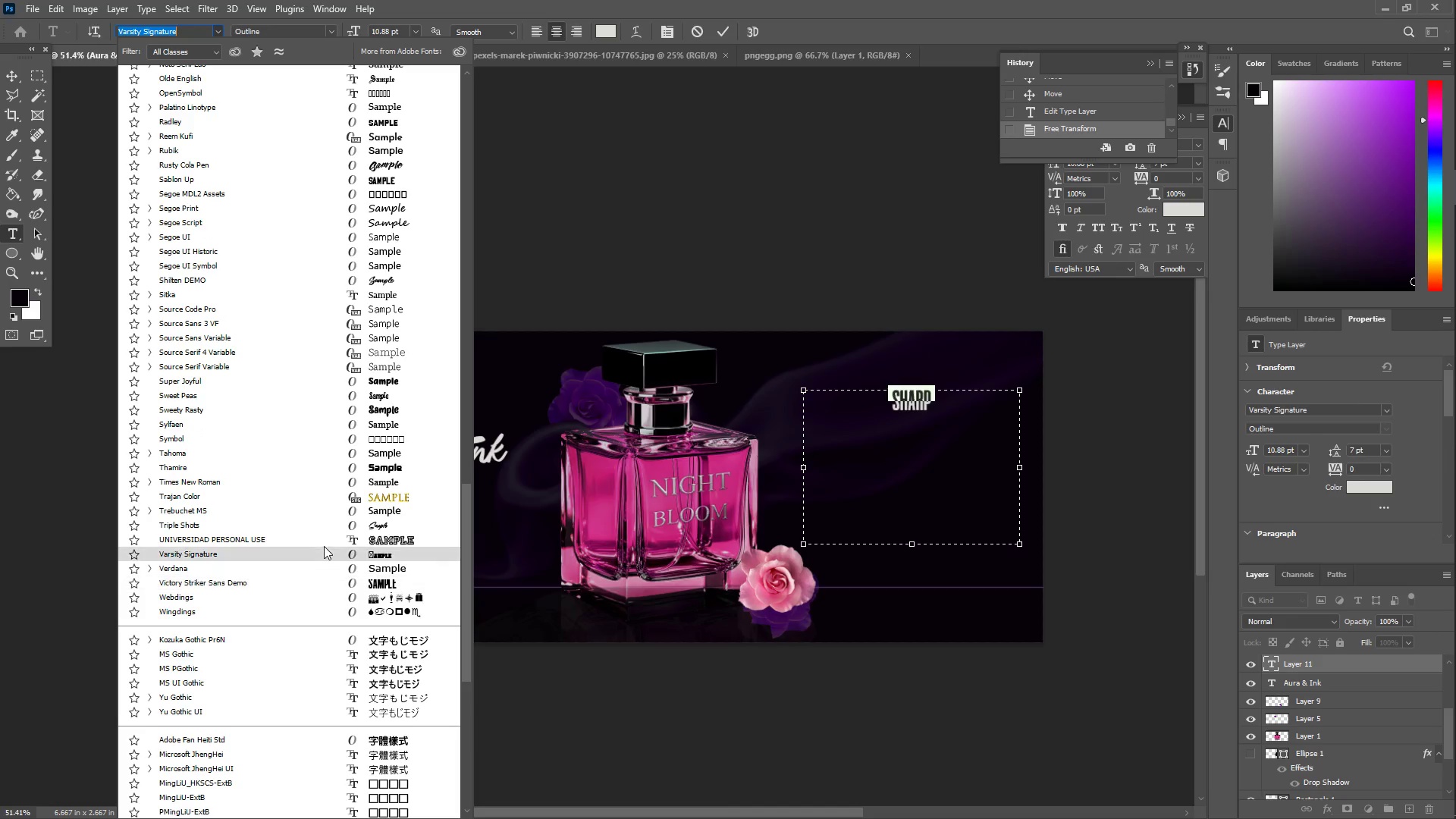 
left_click([365, 464])
 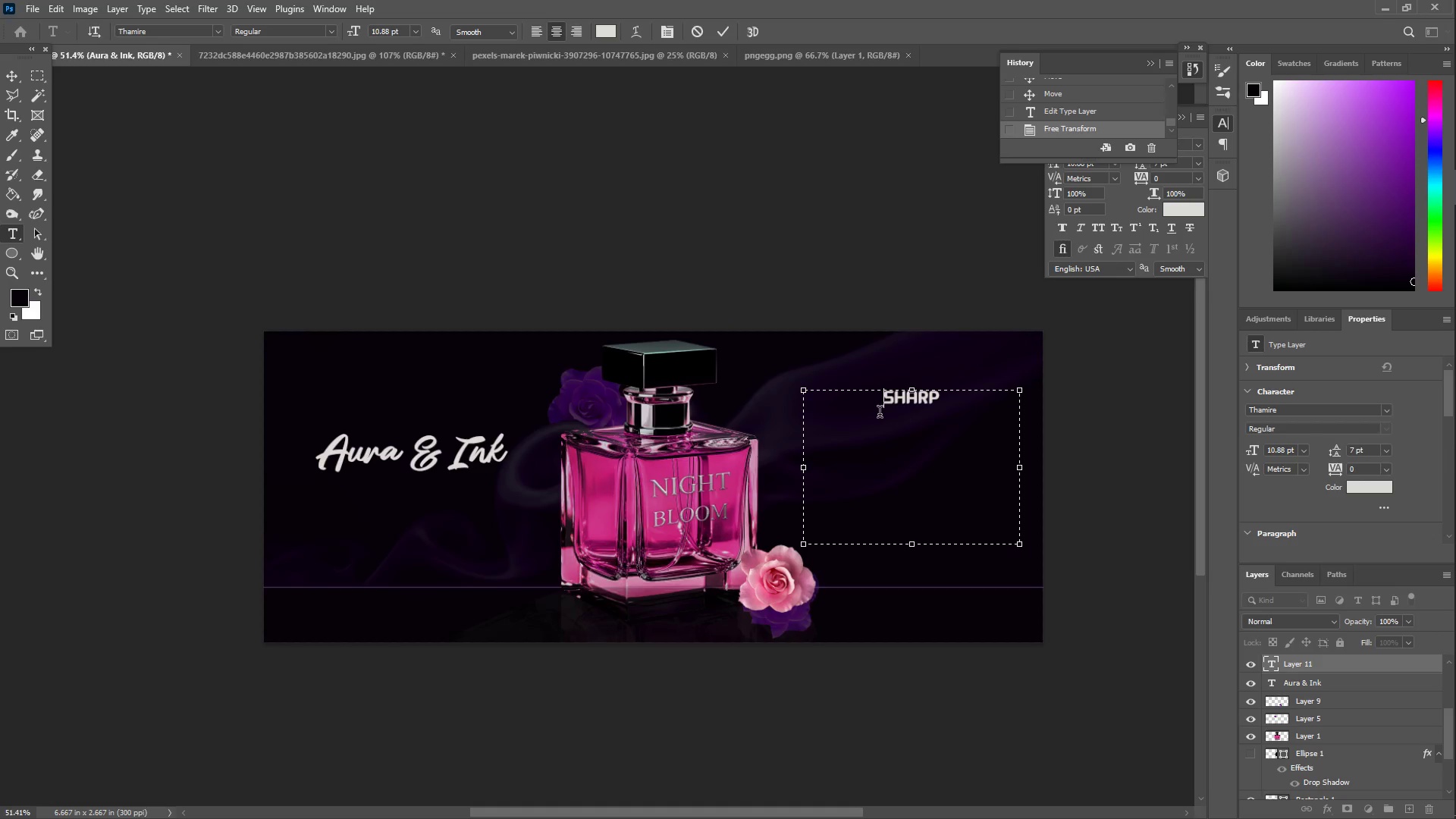 
left_click([966, 399])
 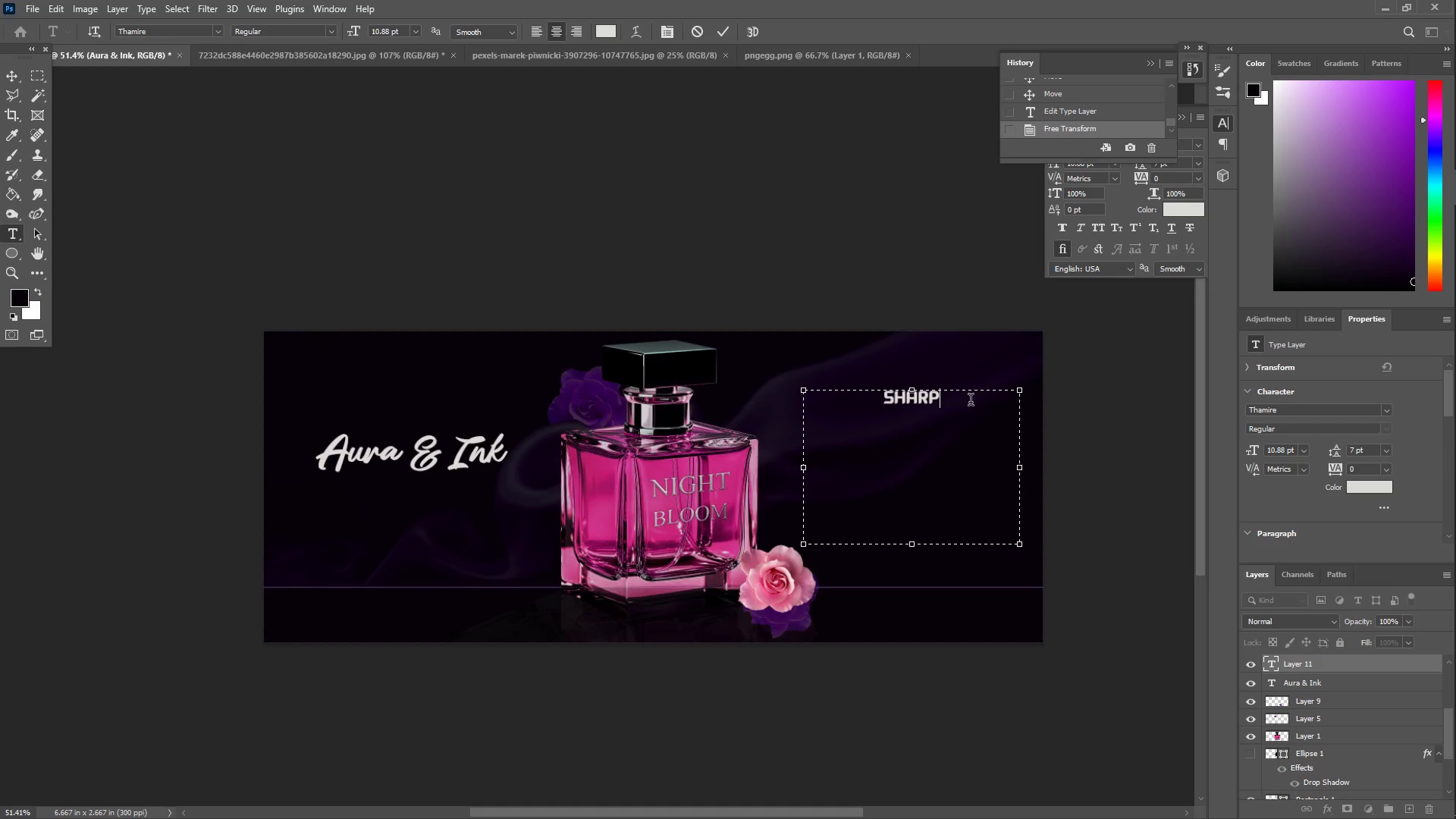 
left_click_drag(start_coordinate=[971, 402], to_coordinate=[860, 395])
 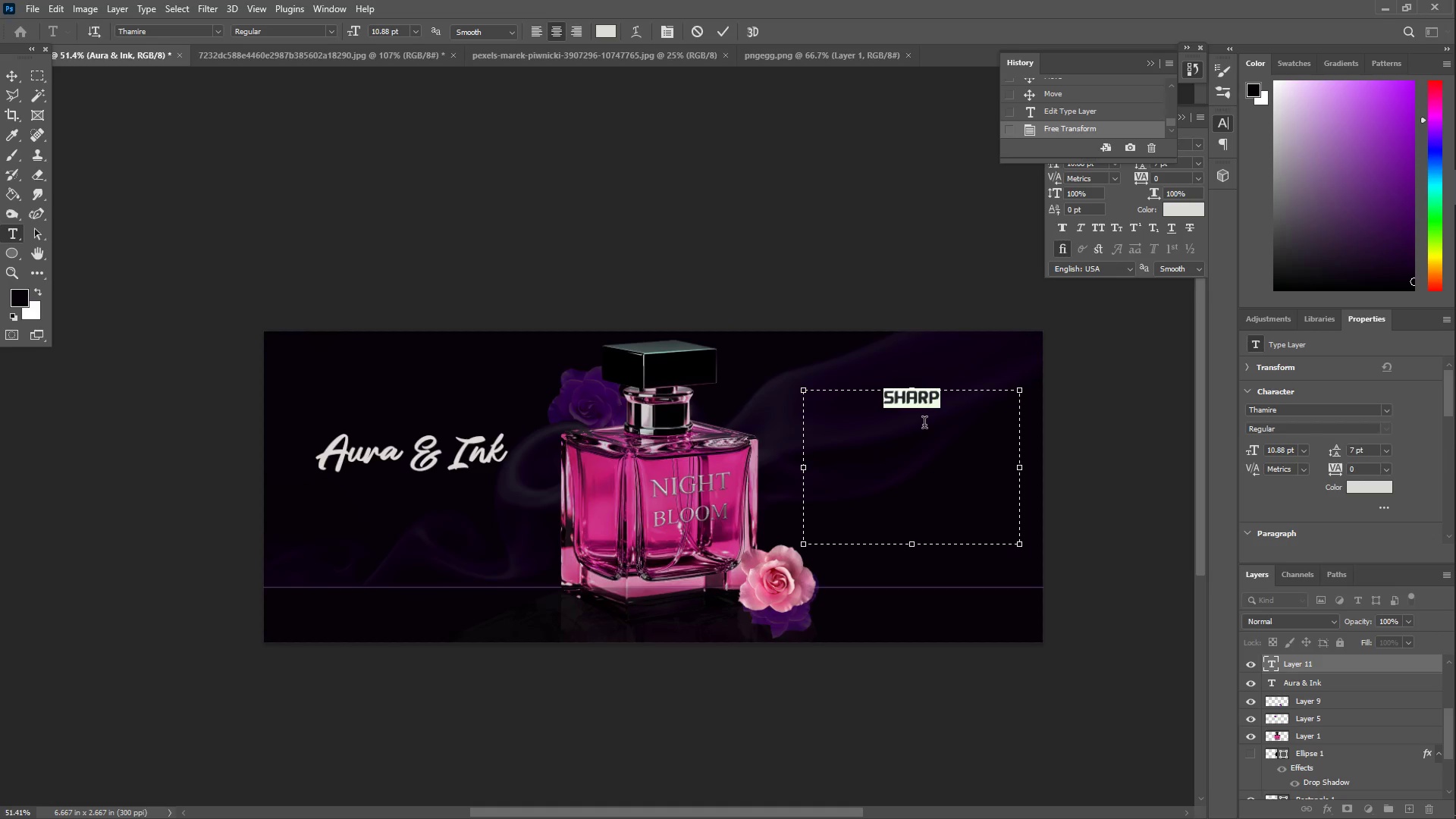 
wait(25.03)
 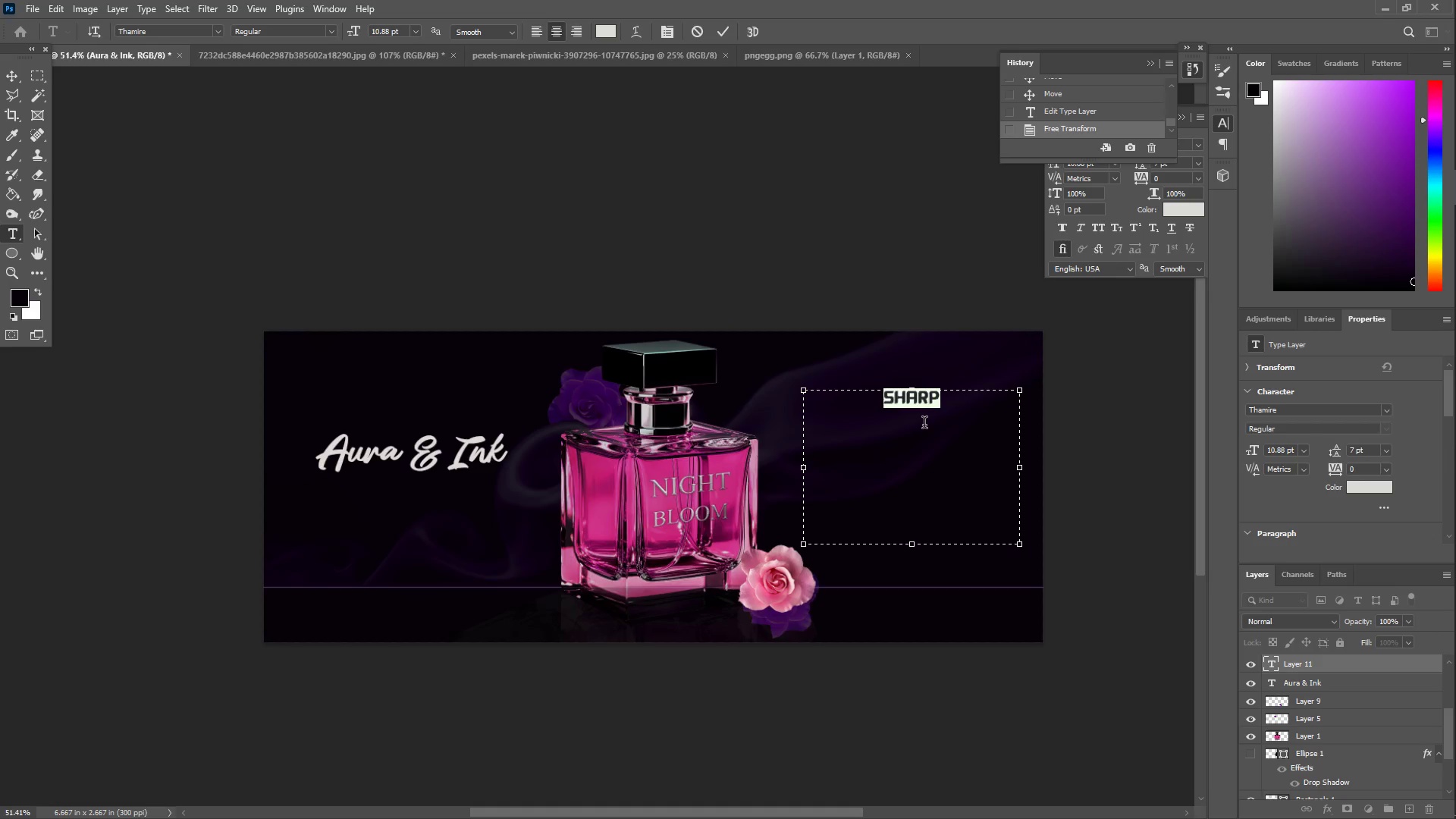 
left_click([924, 425])
 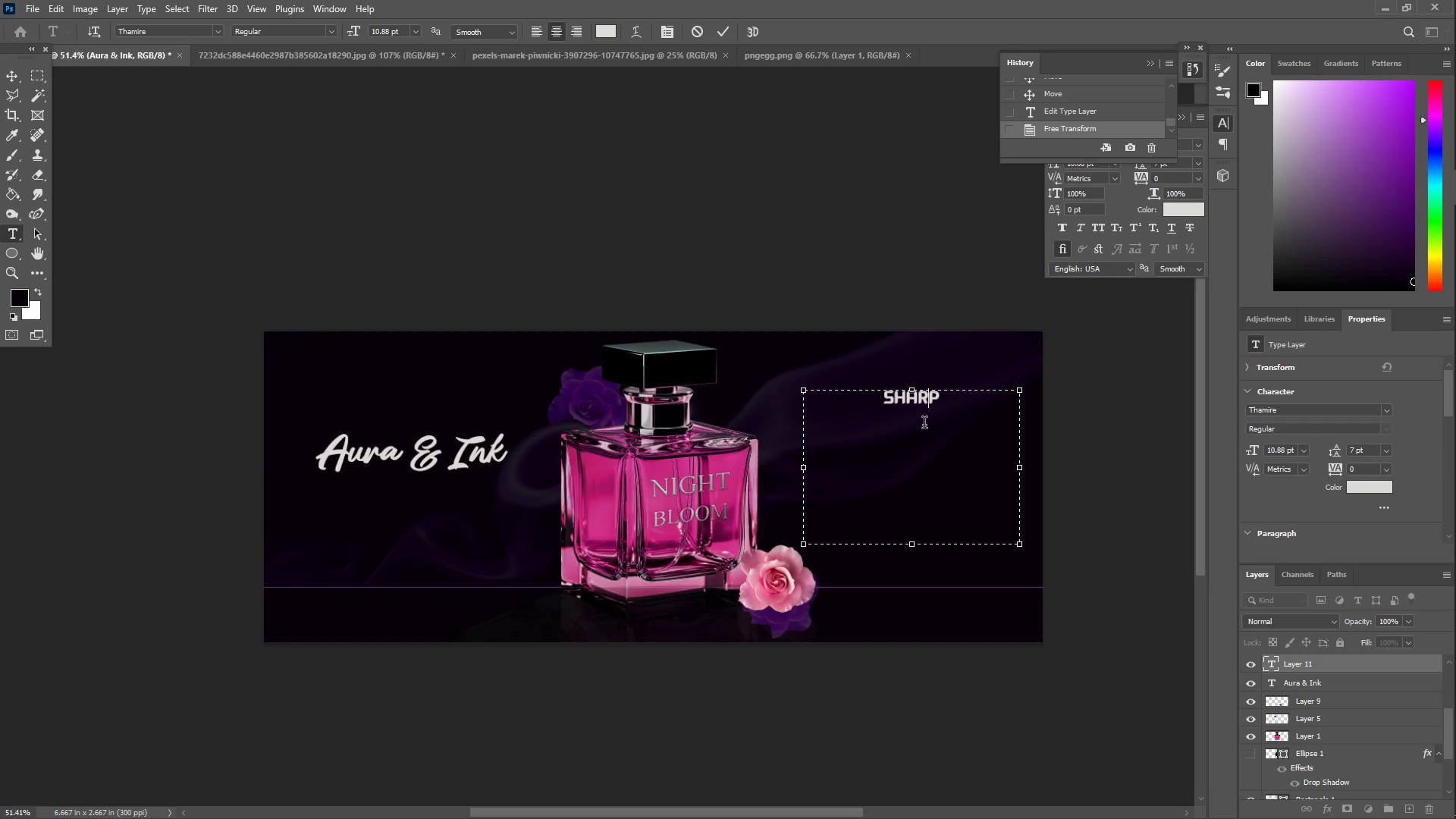 
wait(27.8)
 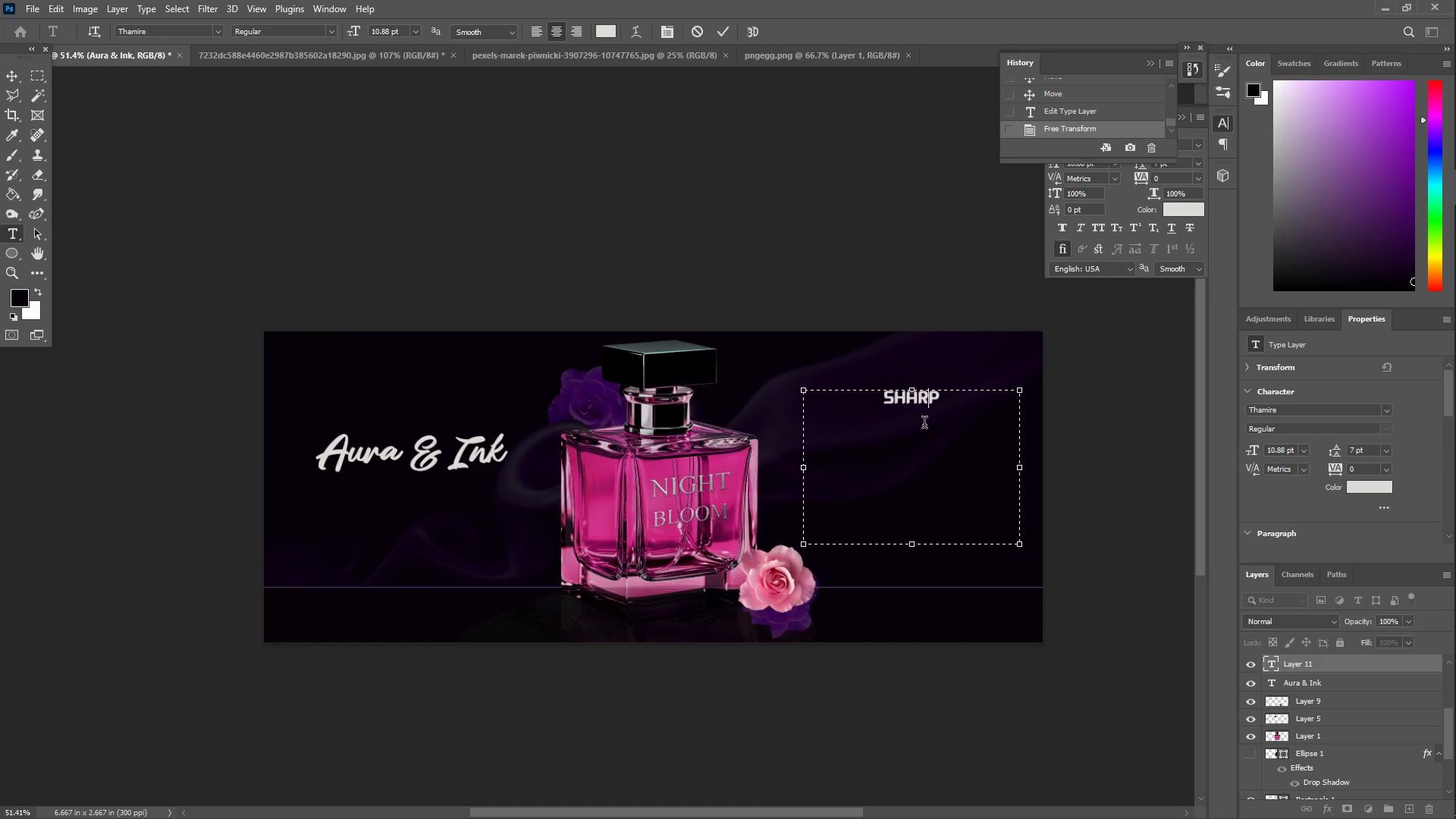 
key(Control+ControlLeft)
 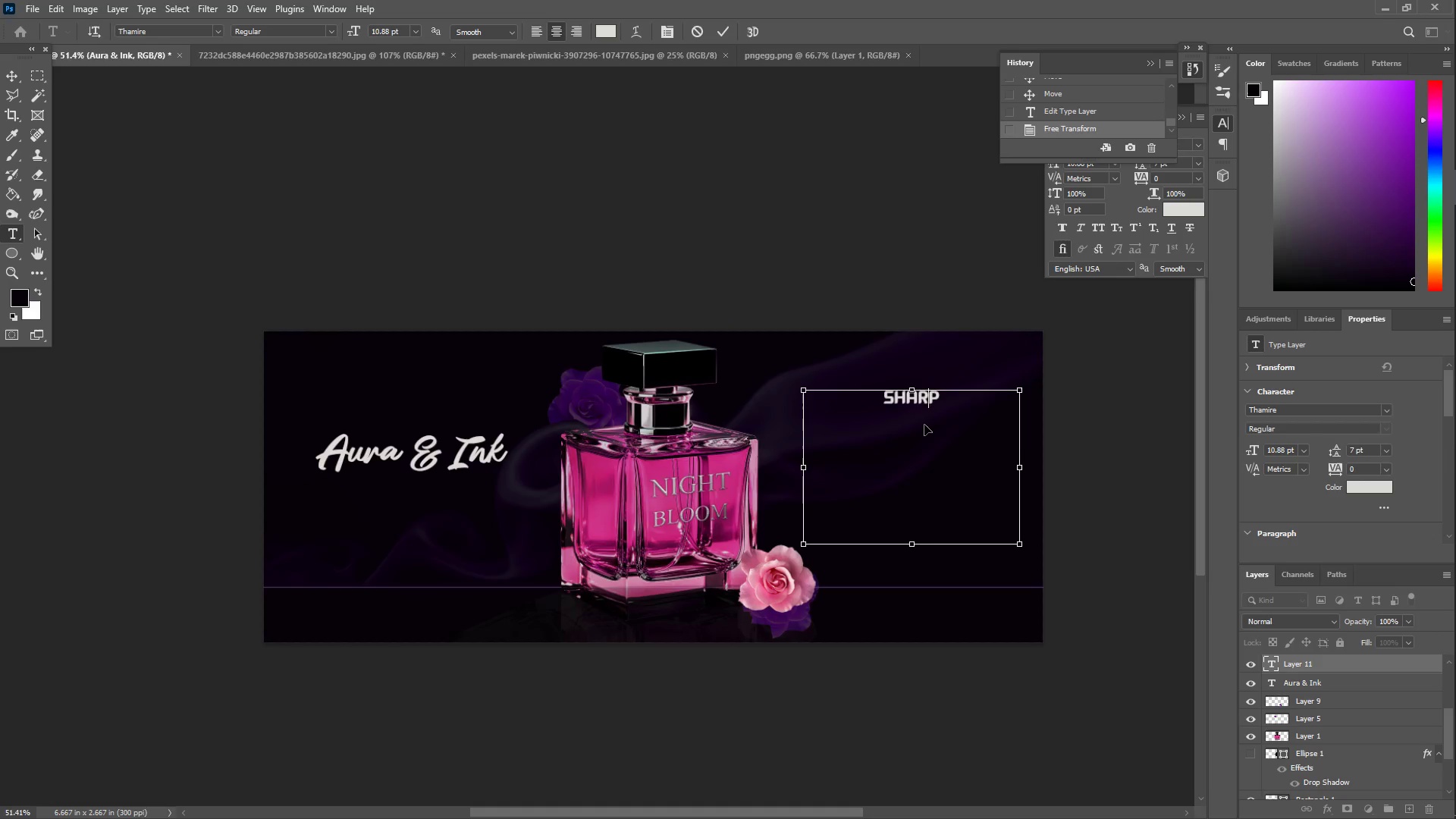 
key(Control+A)
 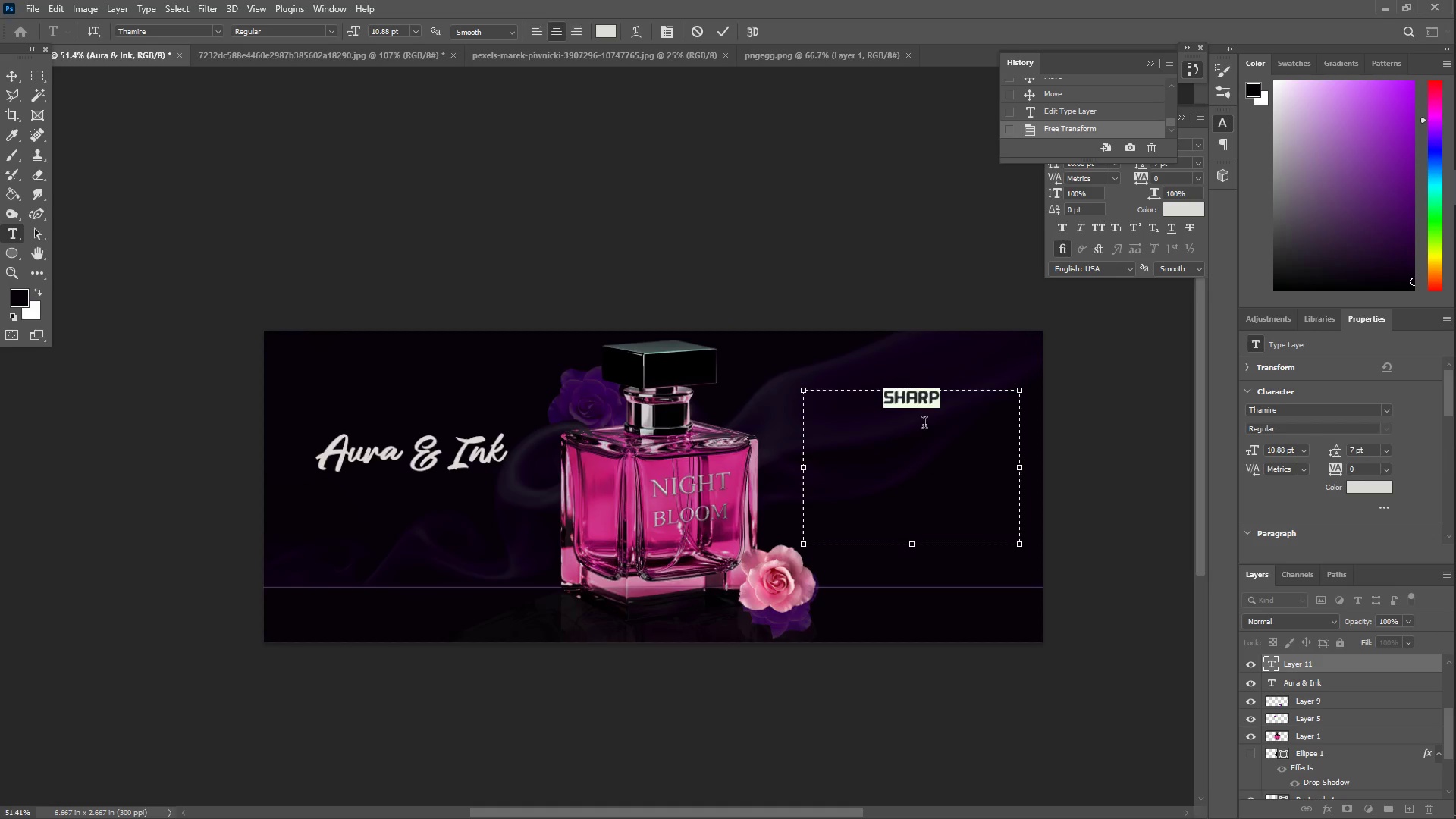 
type(YOUR FRAGRANCE)
 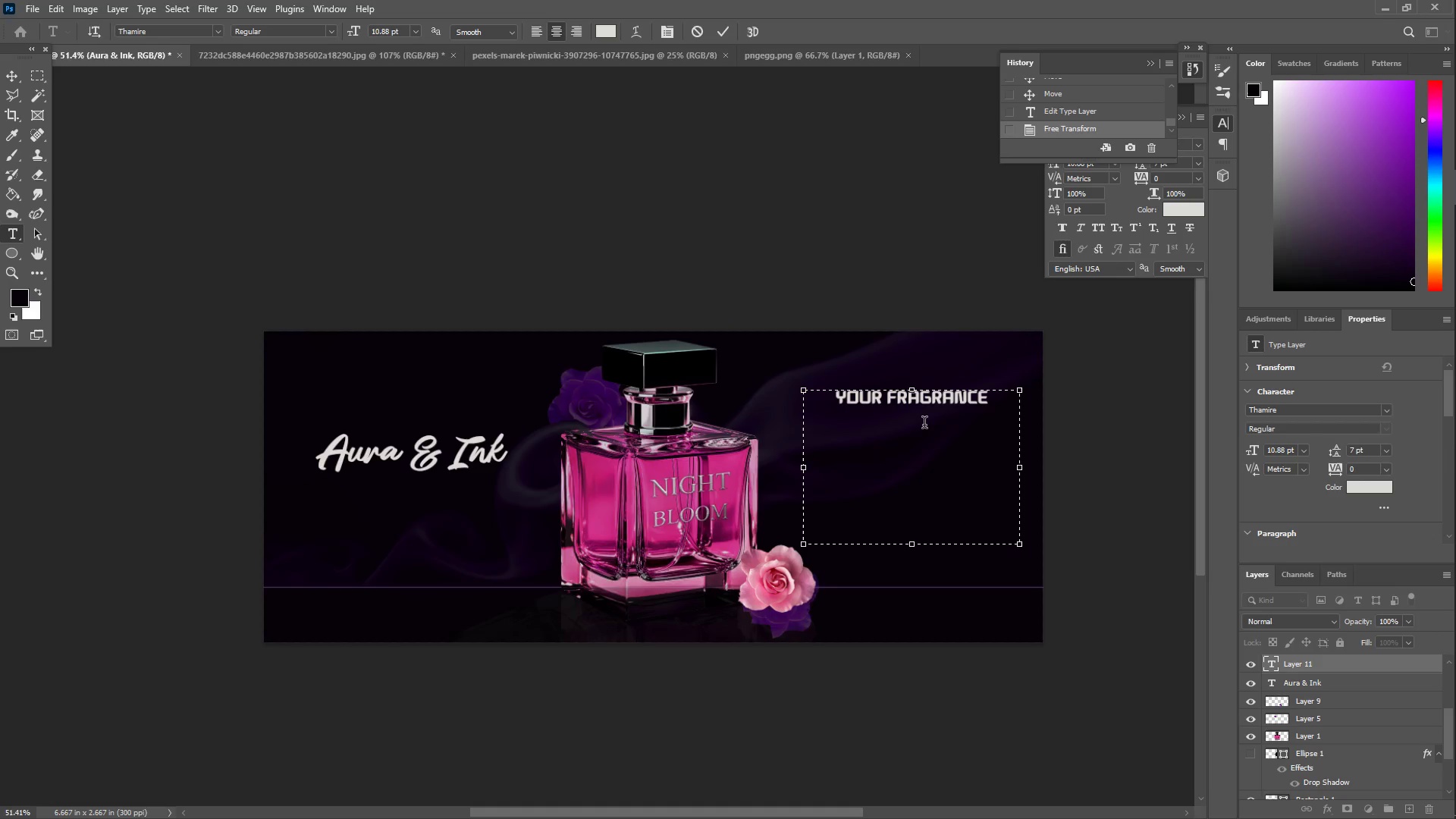 
key(Enter)
 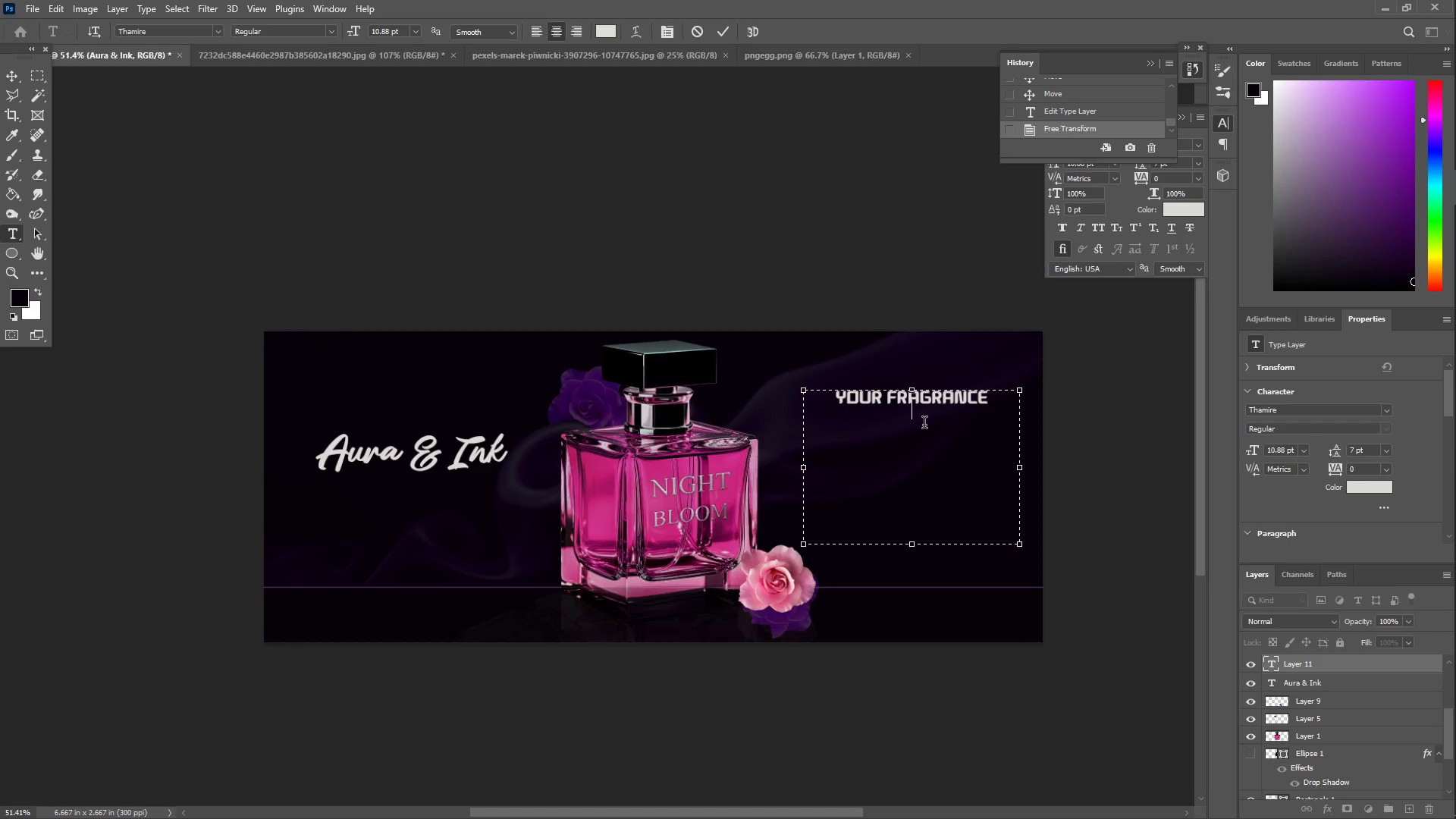 
type(IS YOUR MESSAGE,)
 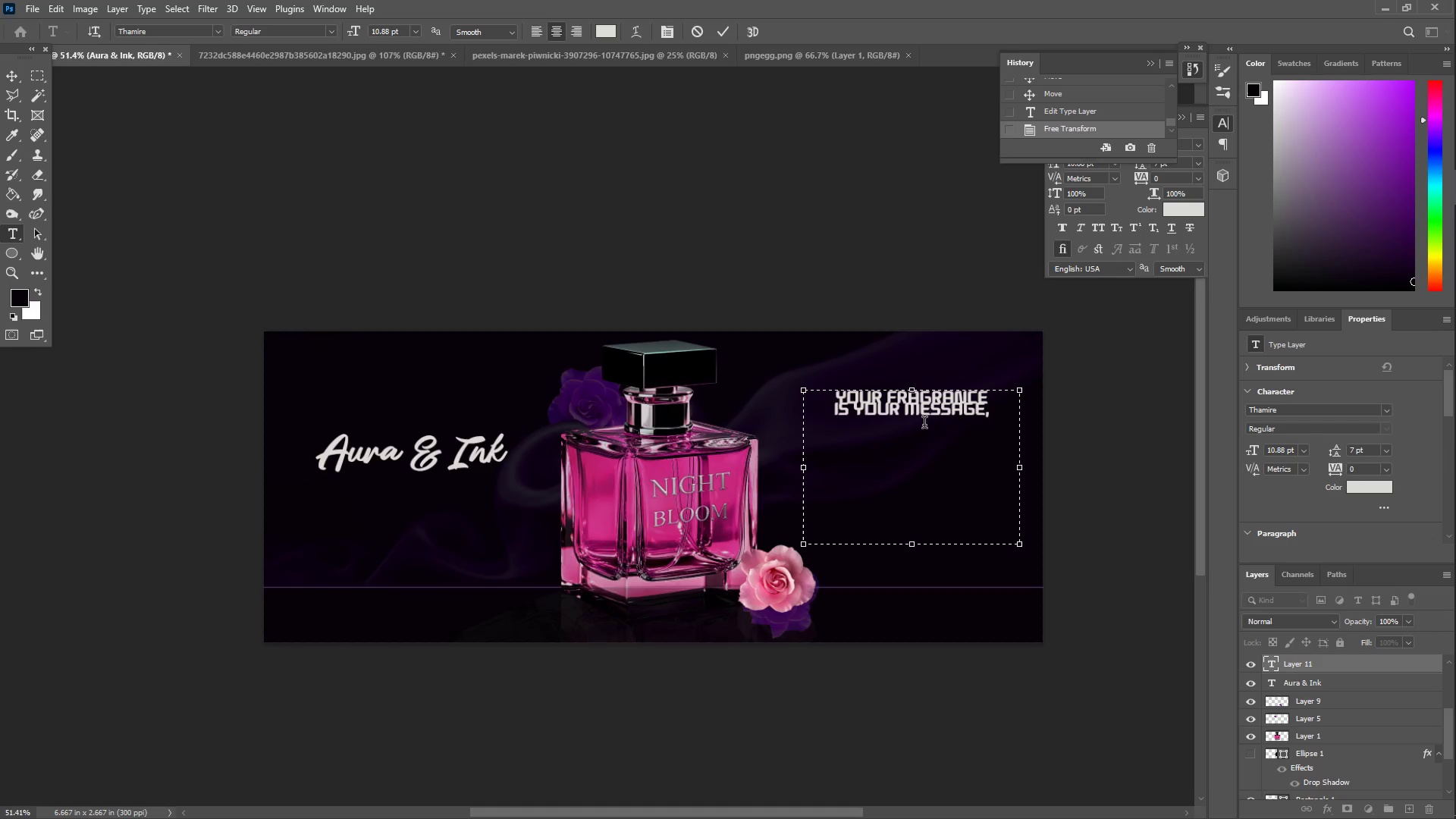 
key(Enter)
 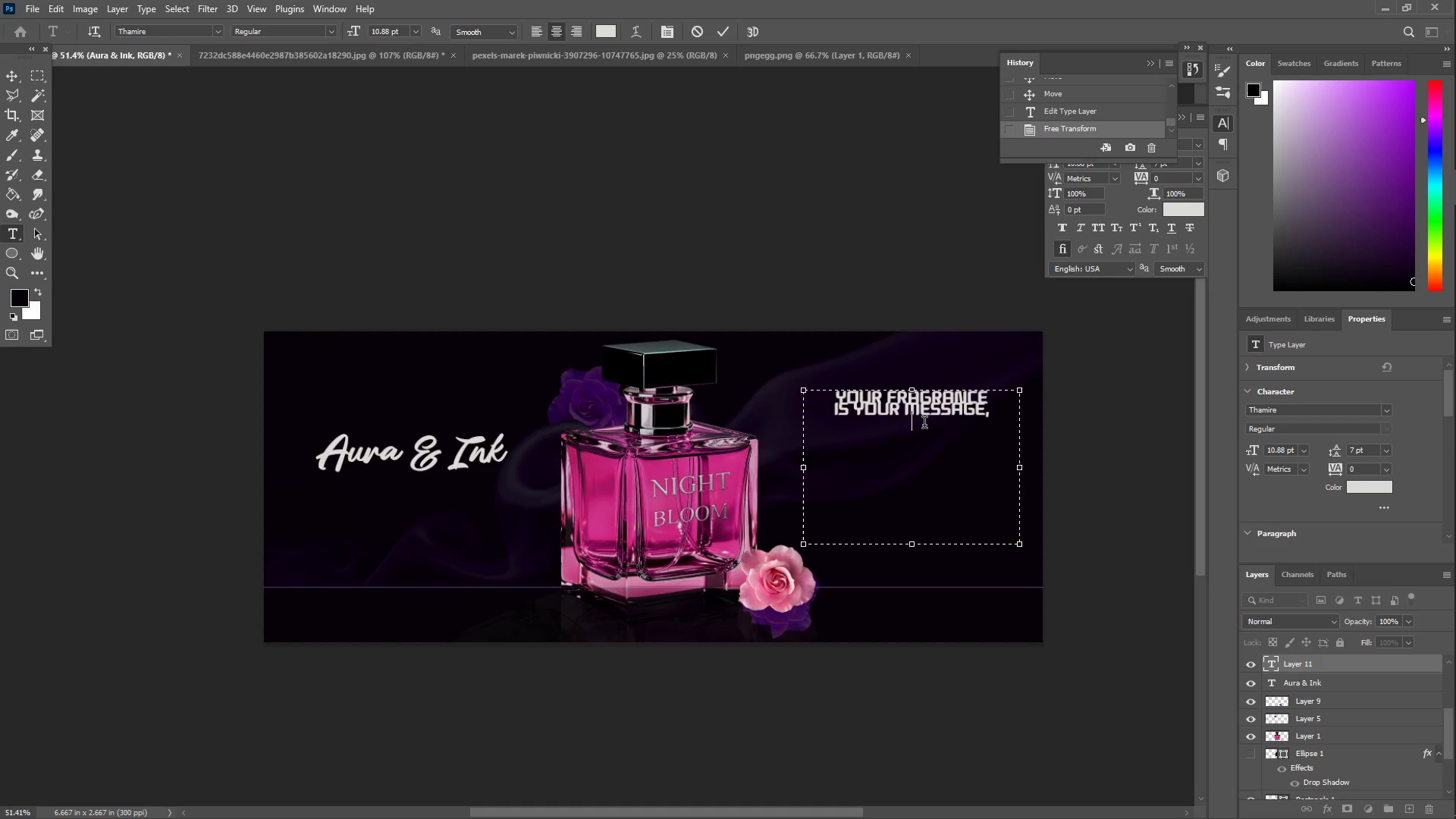 
wait(7.33)
 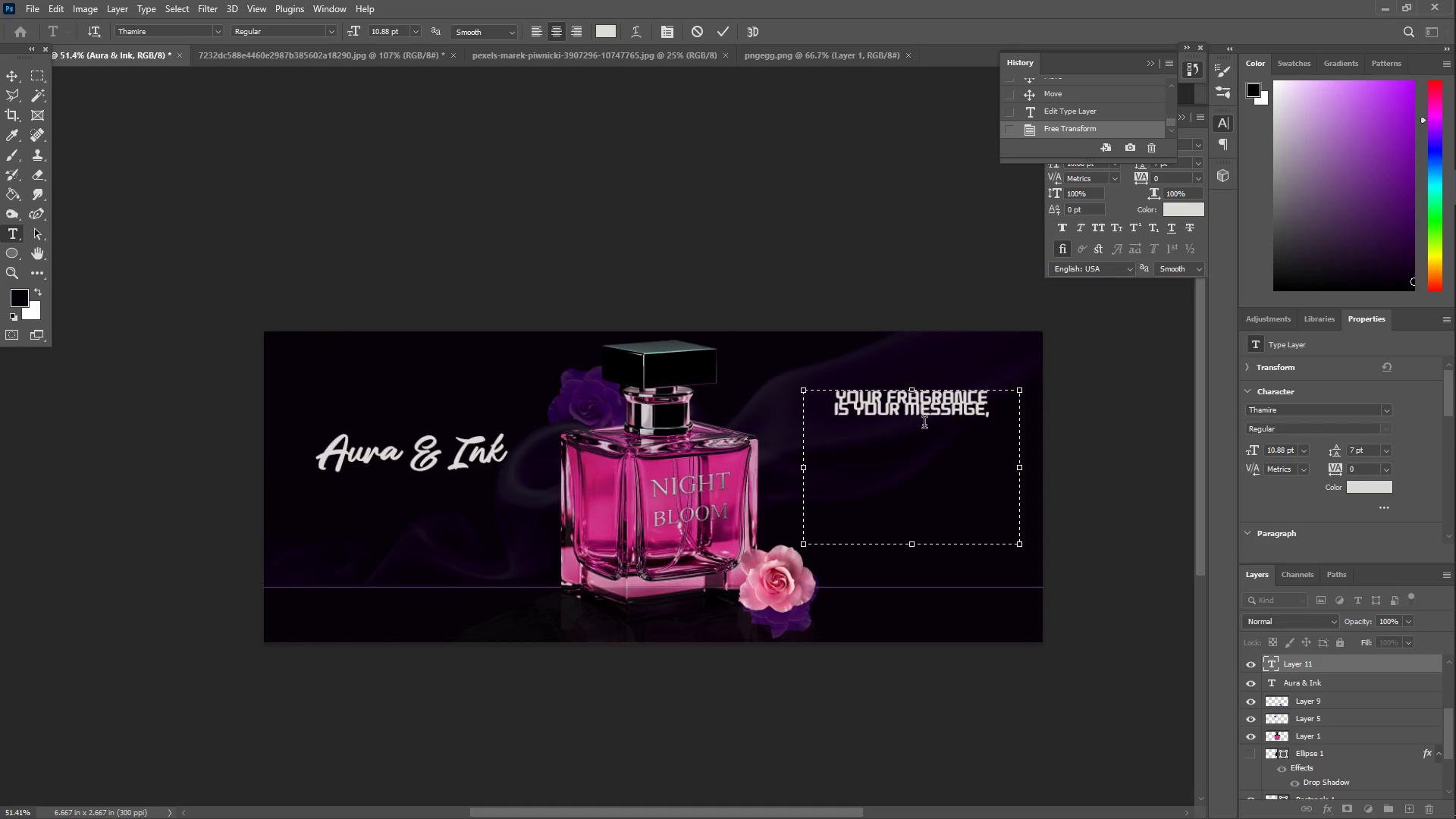 
key(Control+A)
 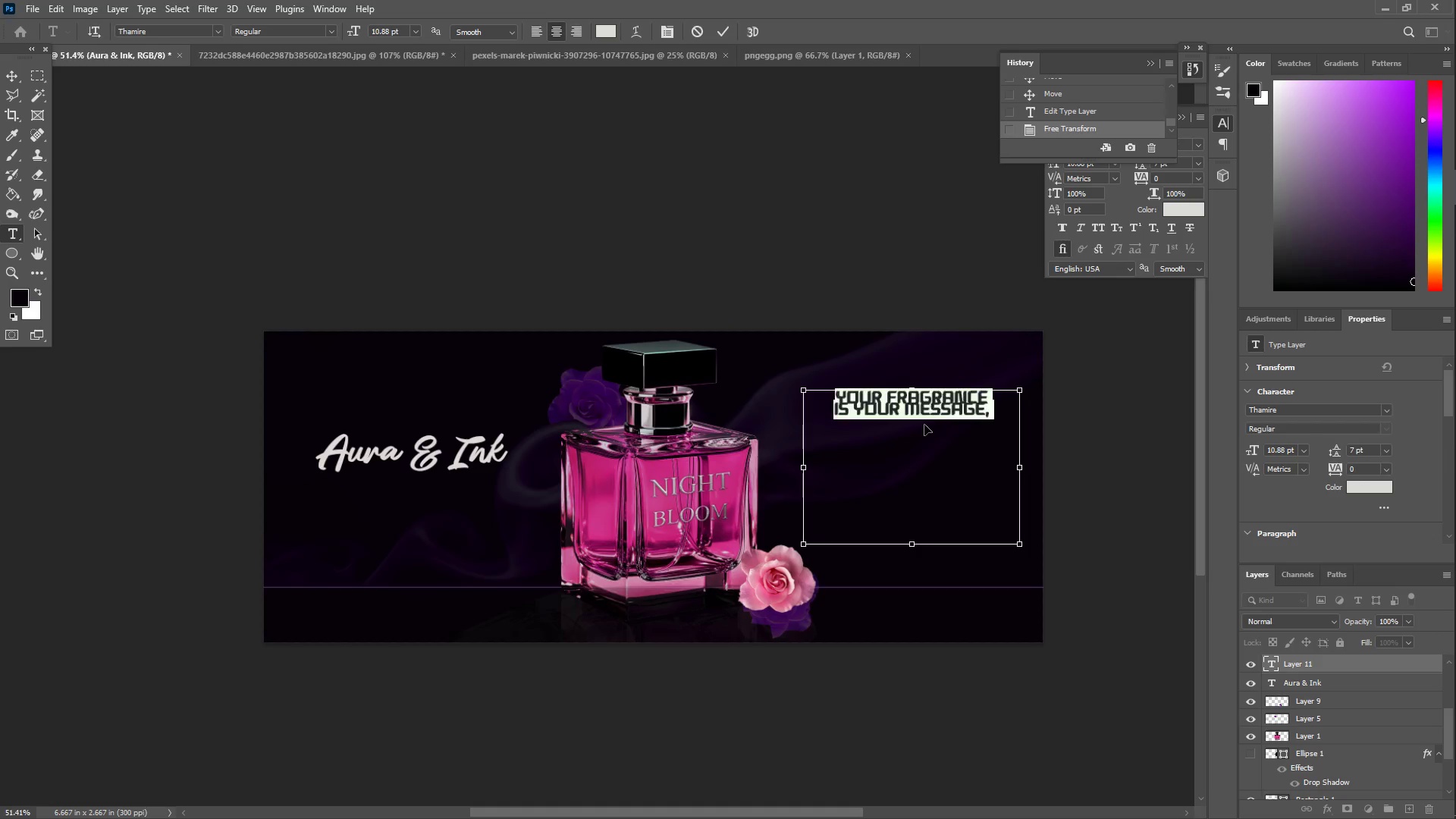 
type(LIMITED EDITION.)
 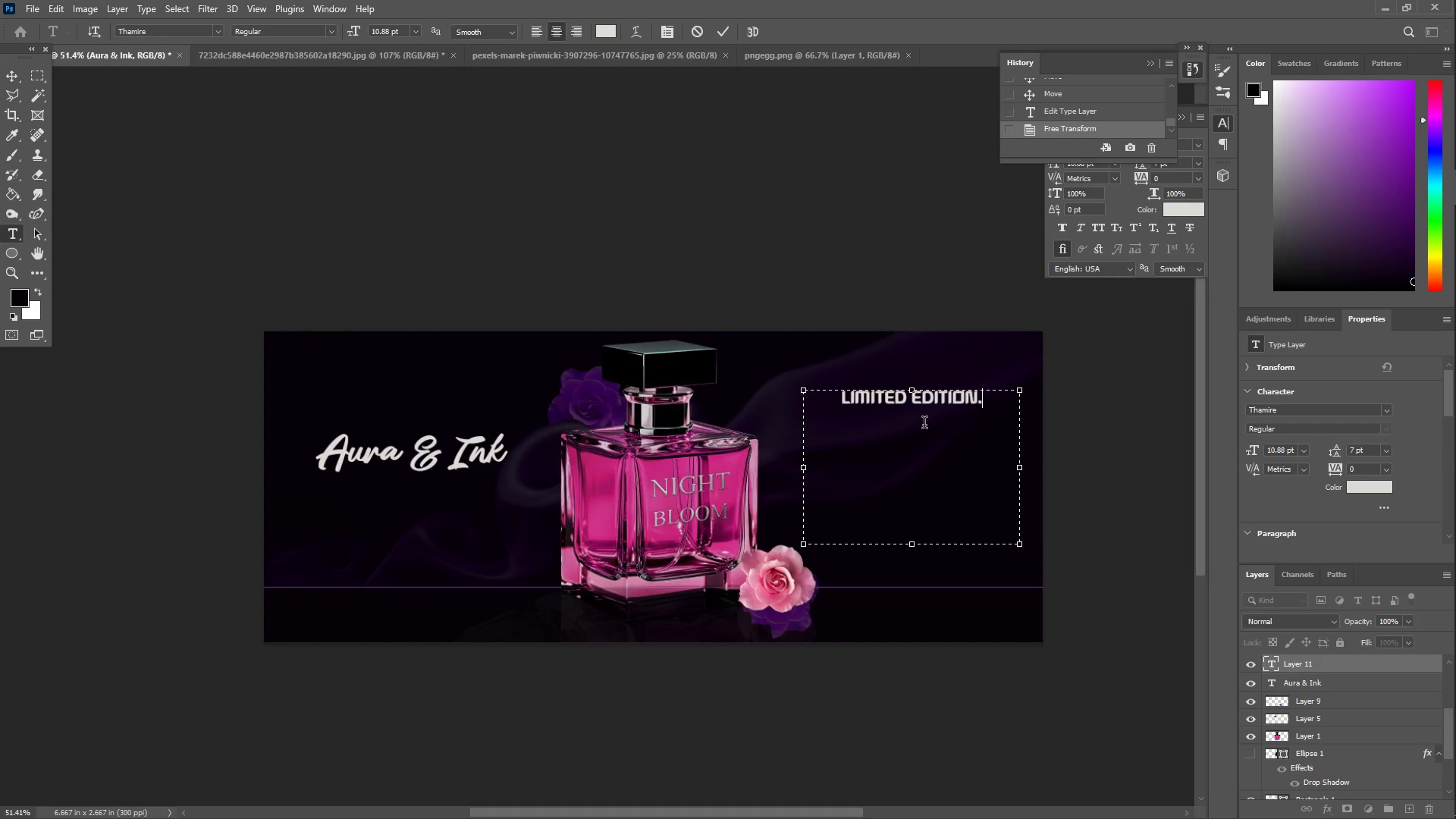 
key(Enter)
 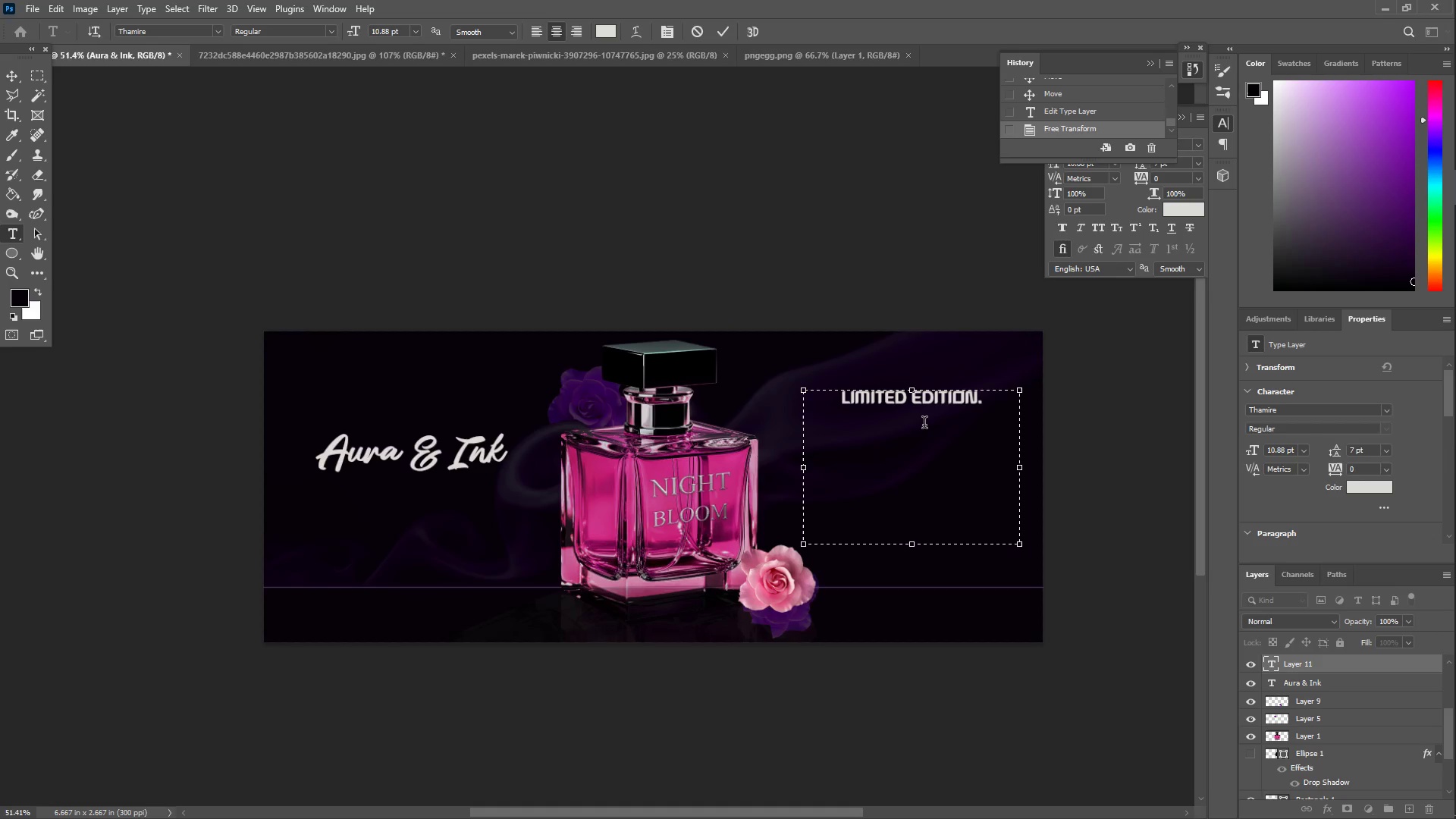 
key(Control+ControlLeft)
 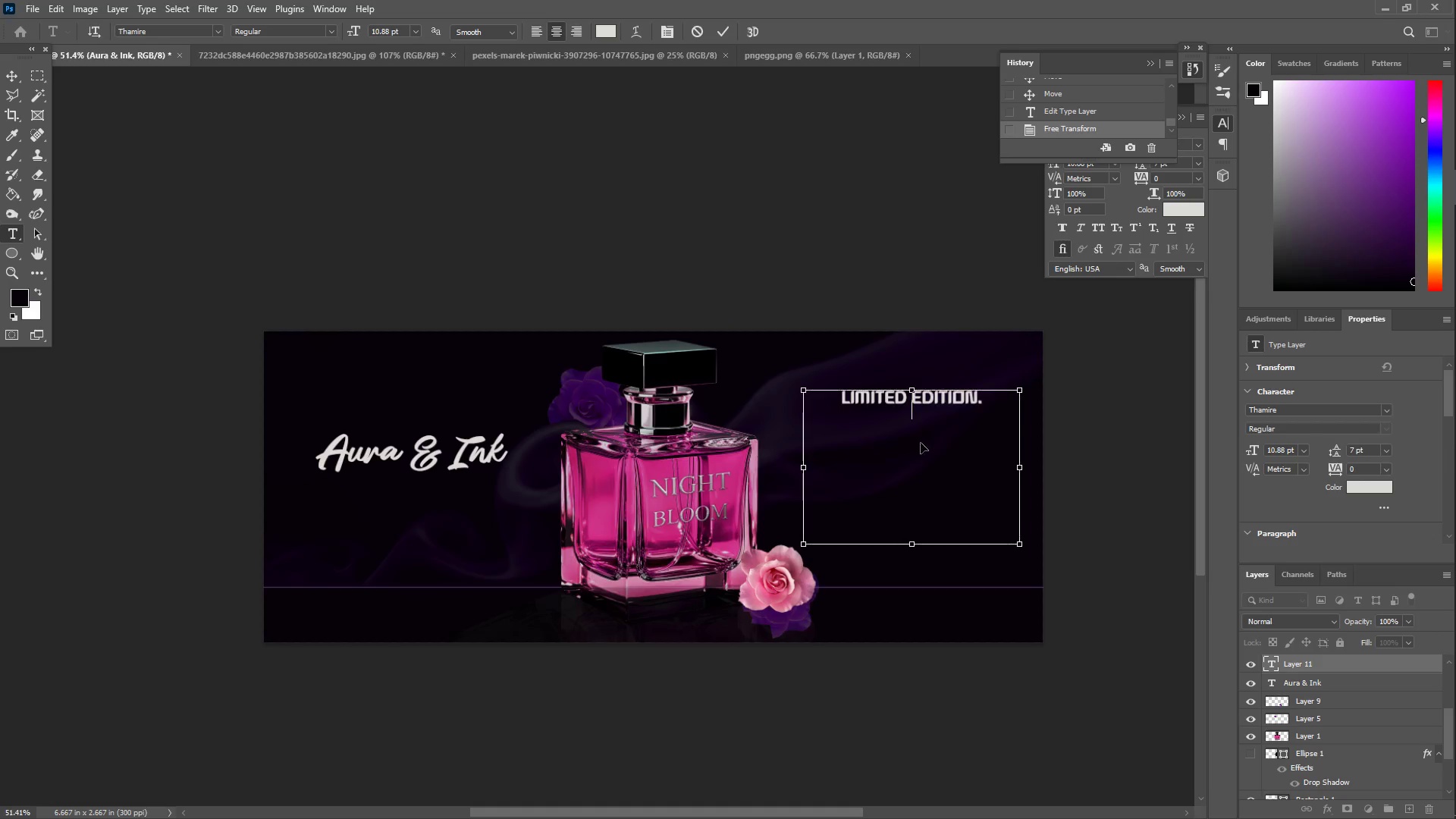 
key(Control+A)
 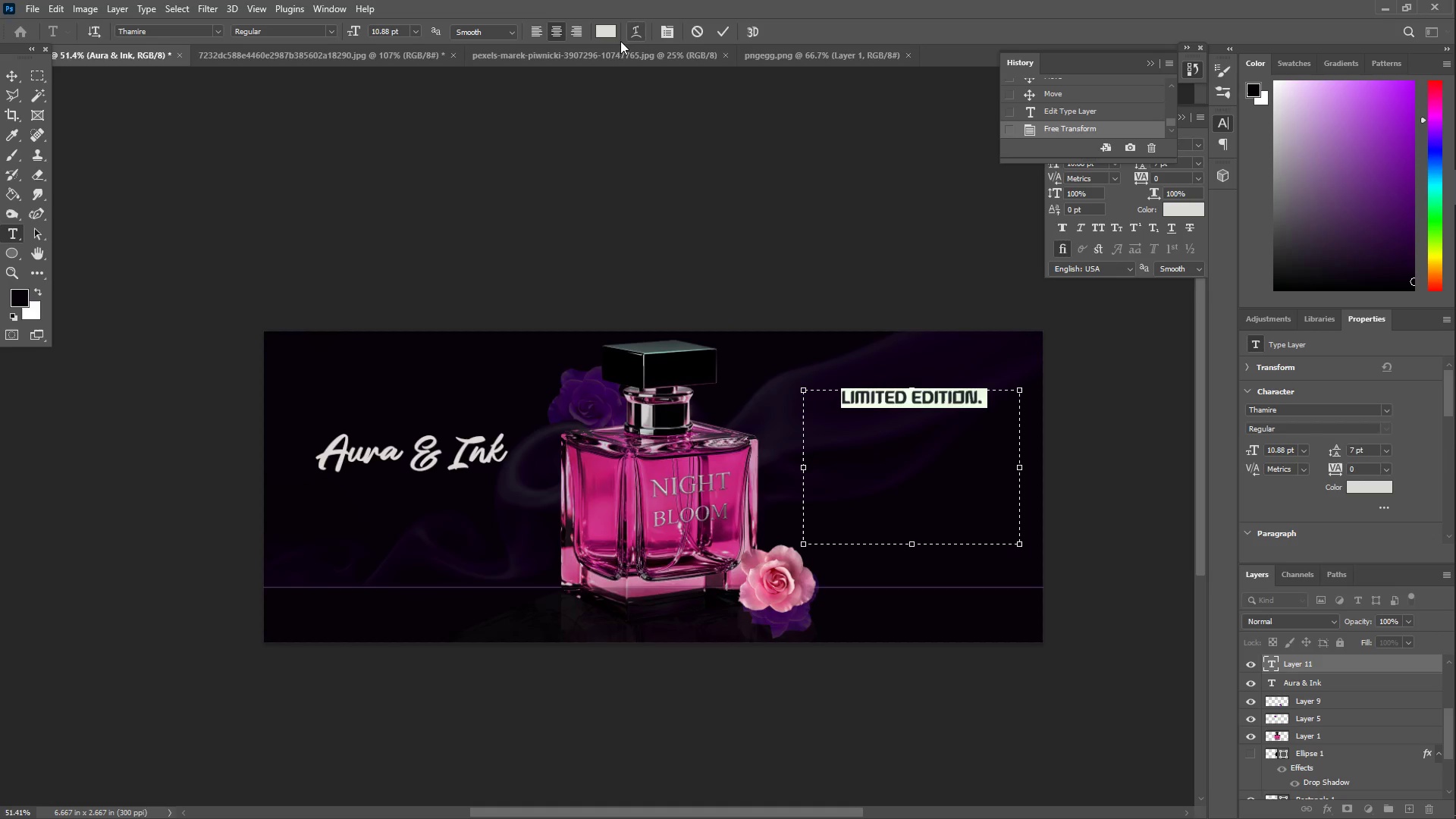 
left_click([604, 34])
 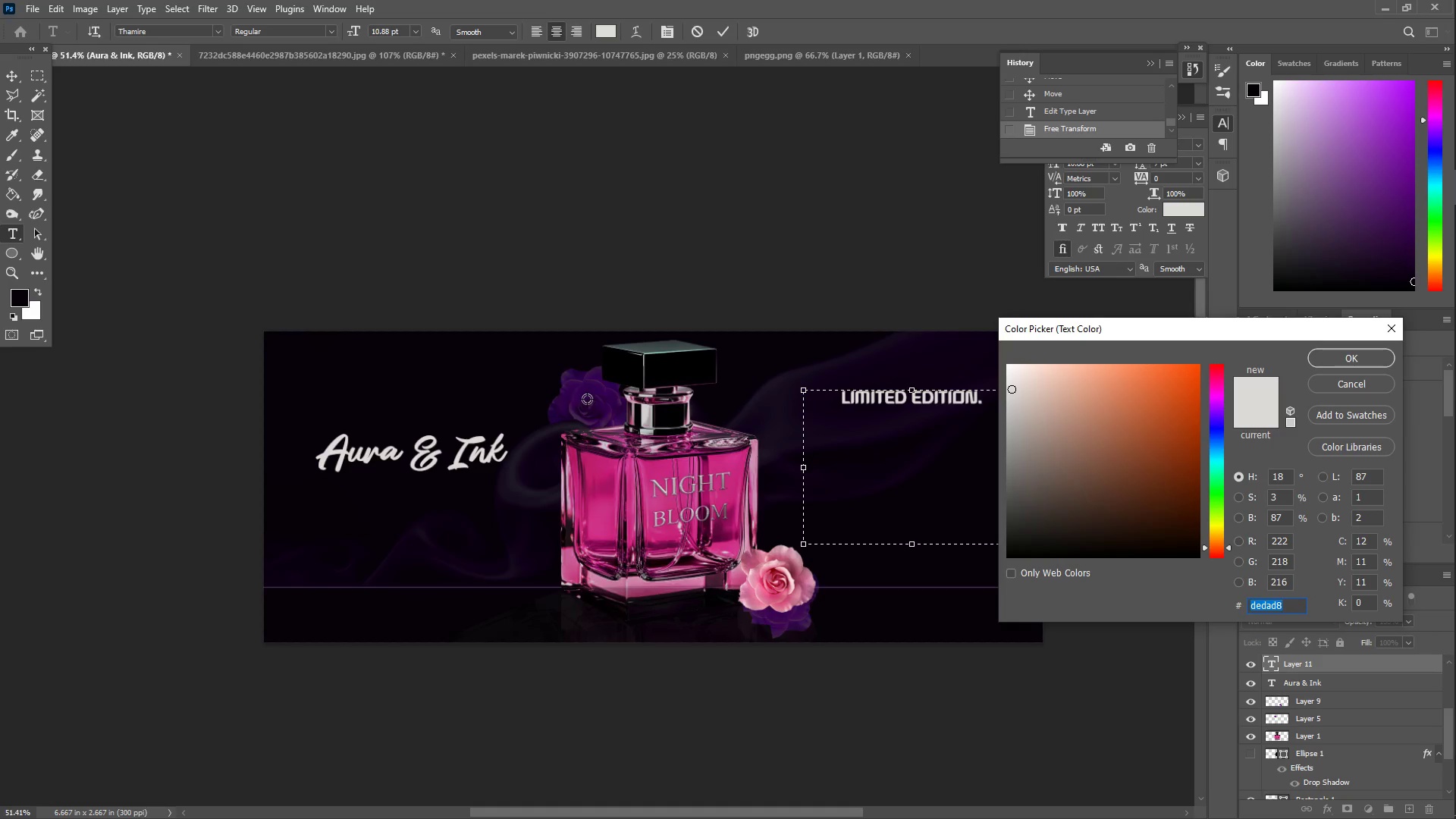 
left_click([593, 389])
 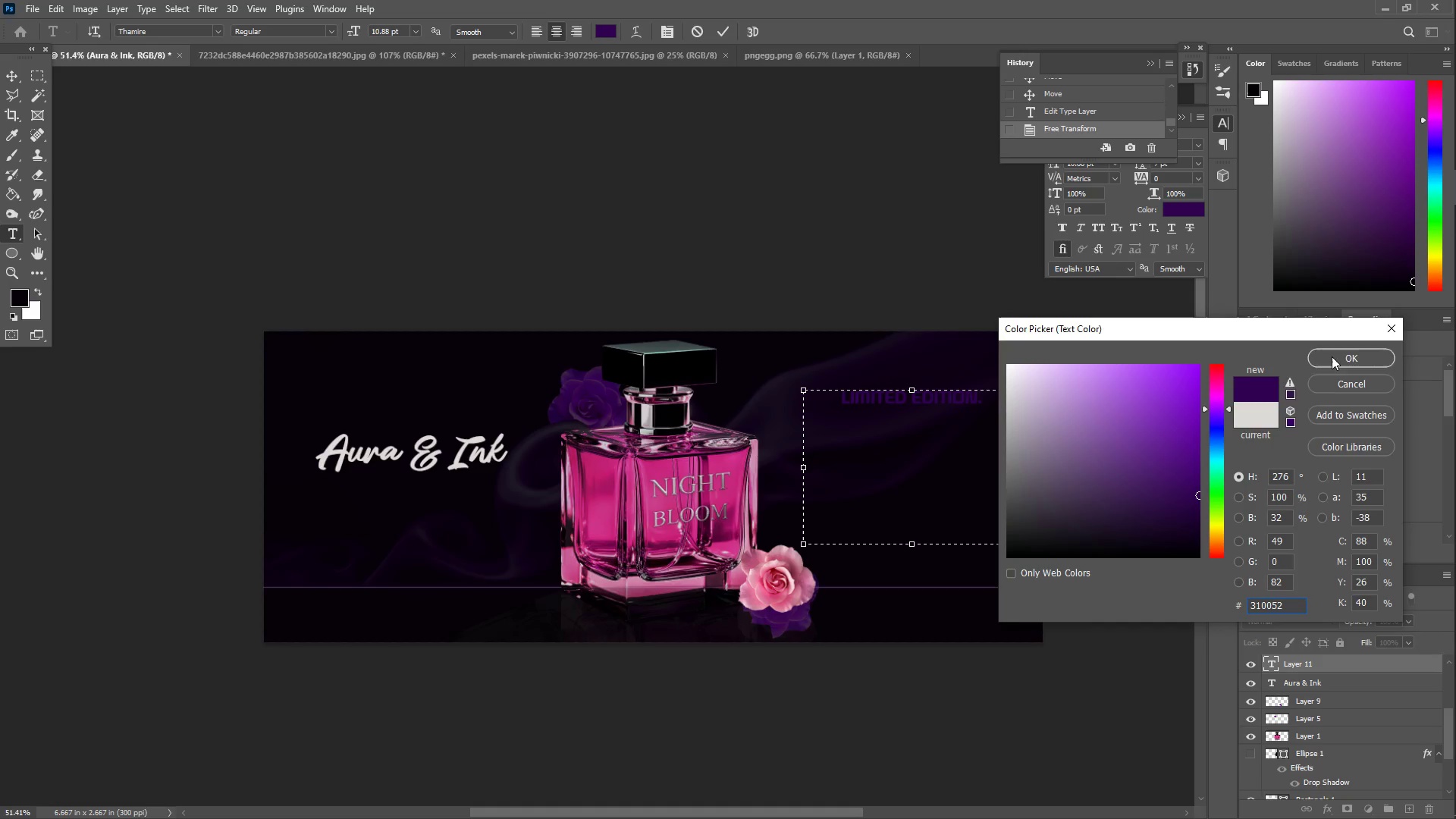 
left_click([997, 413])
 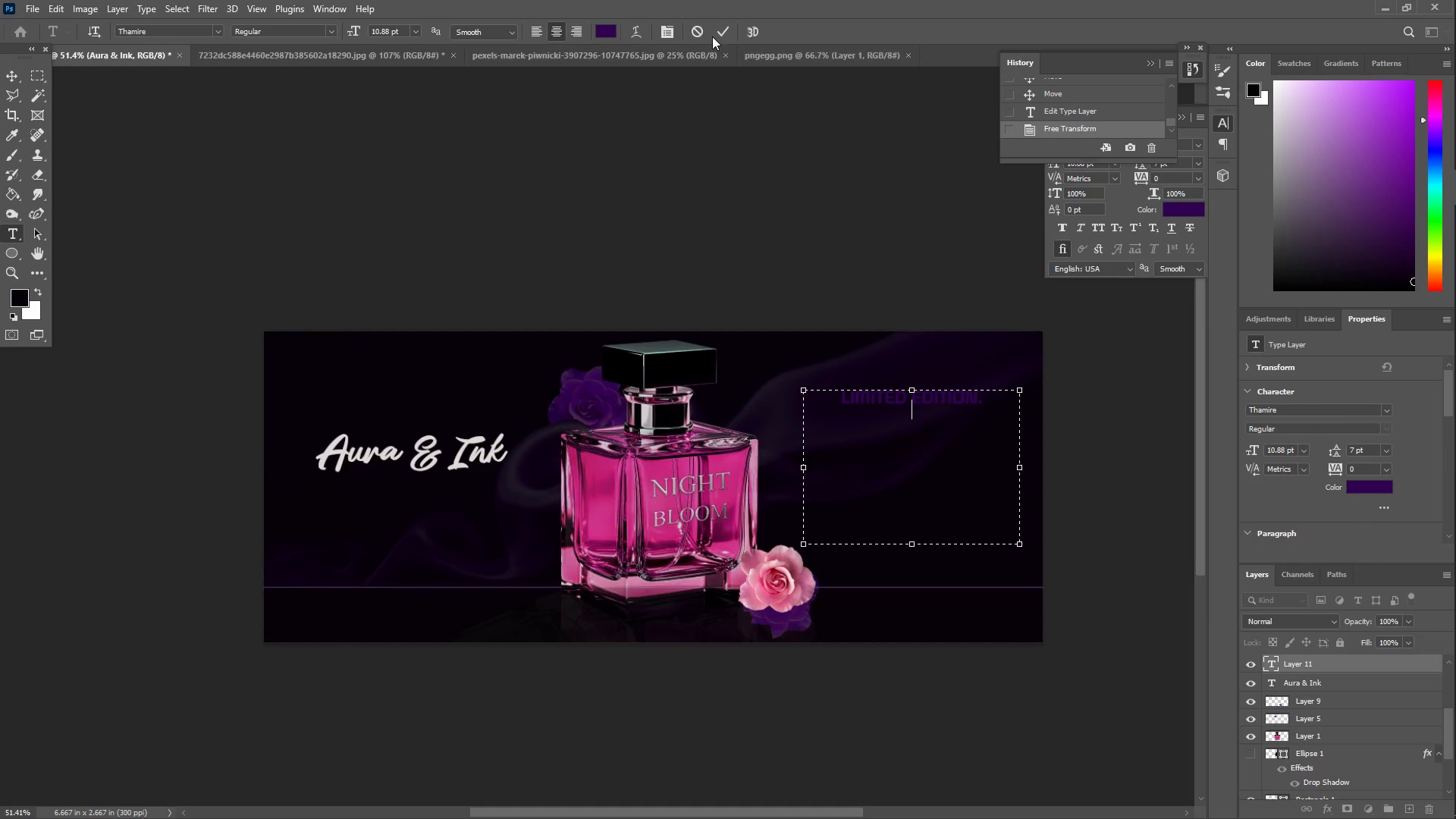 
left_click([721, 34])
 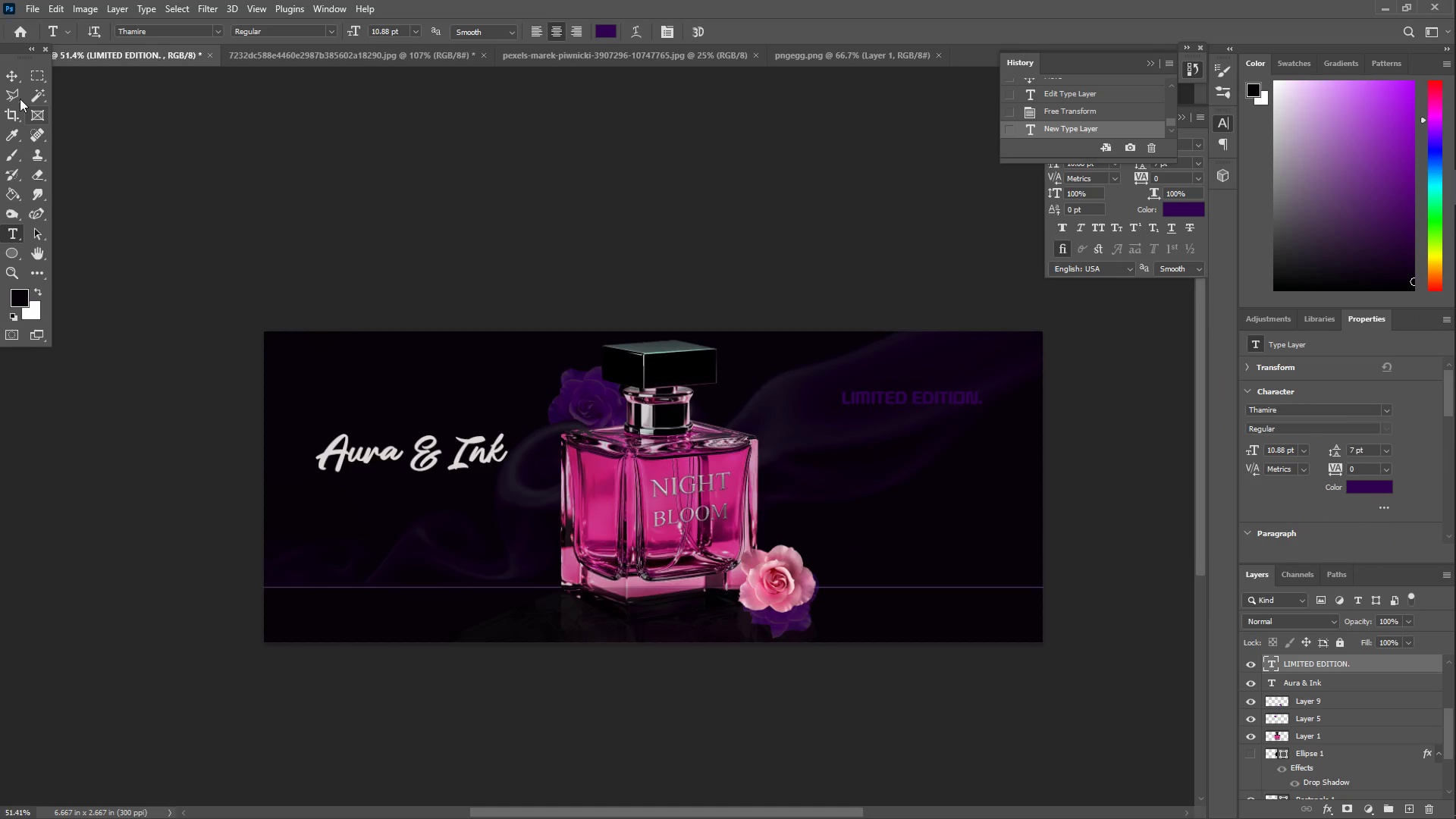 
left_click([9, 74])
 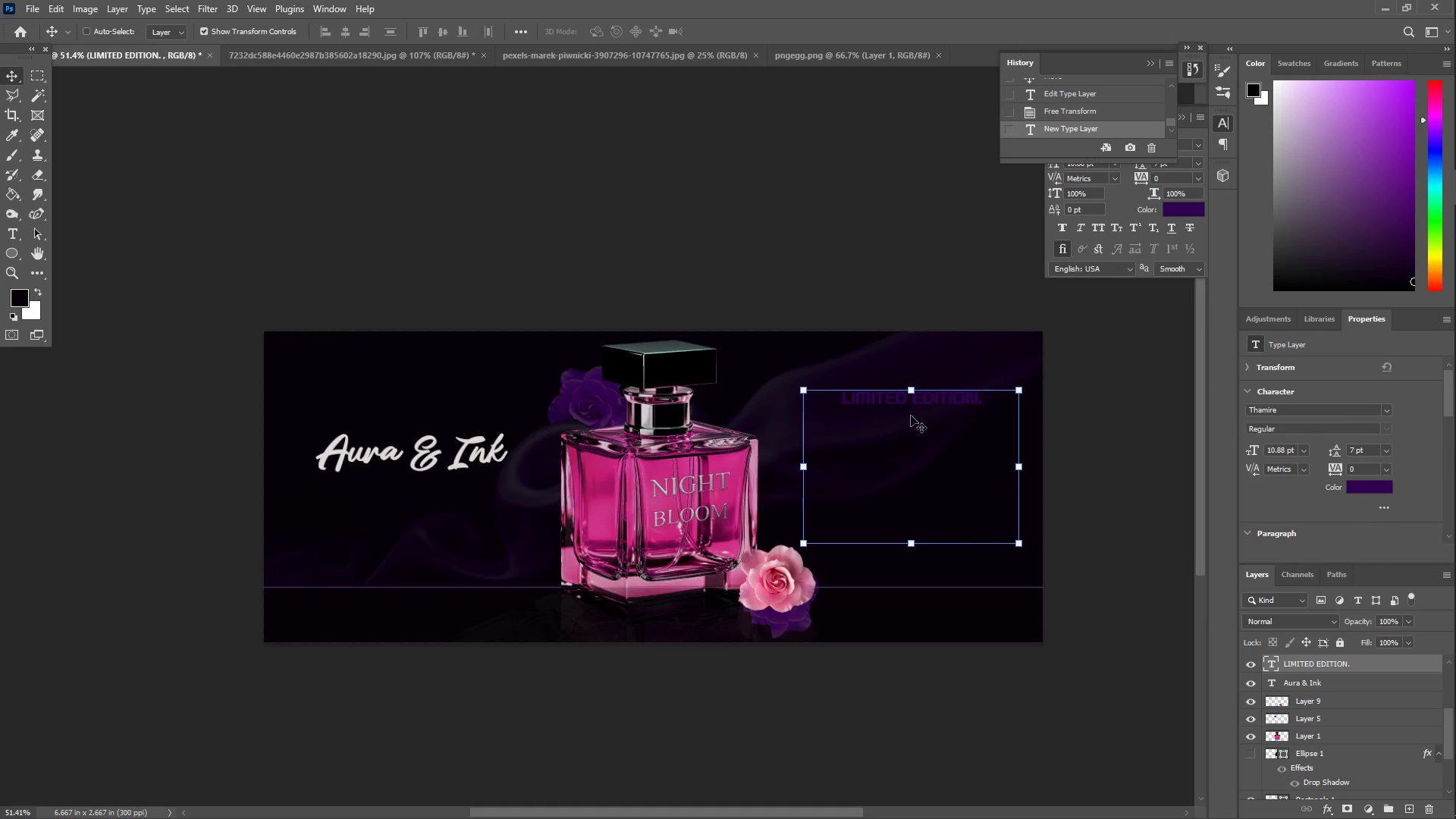 
left_click_drag(start_coordinate=[907, 403], to_coordinate=[430, 492])
 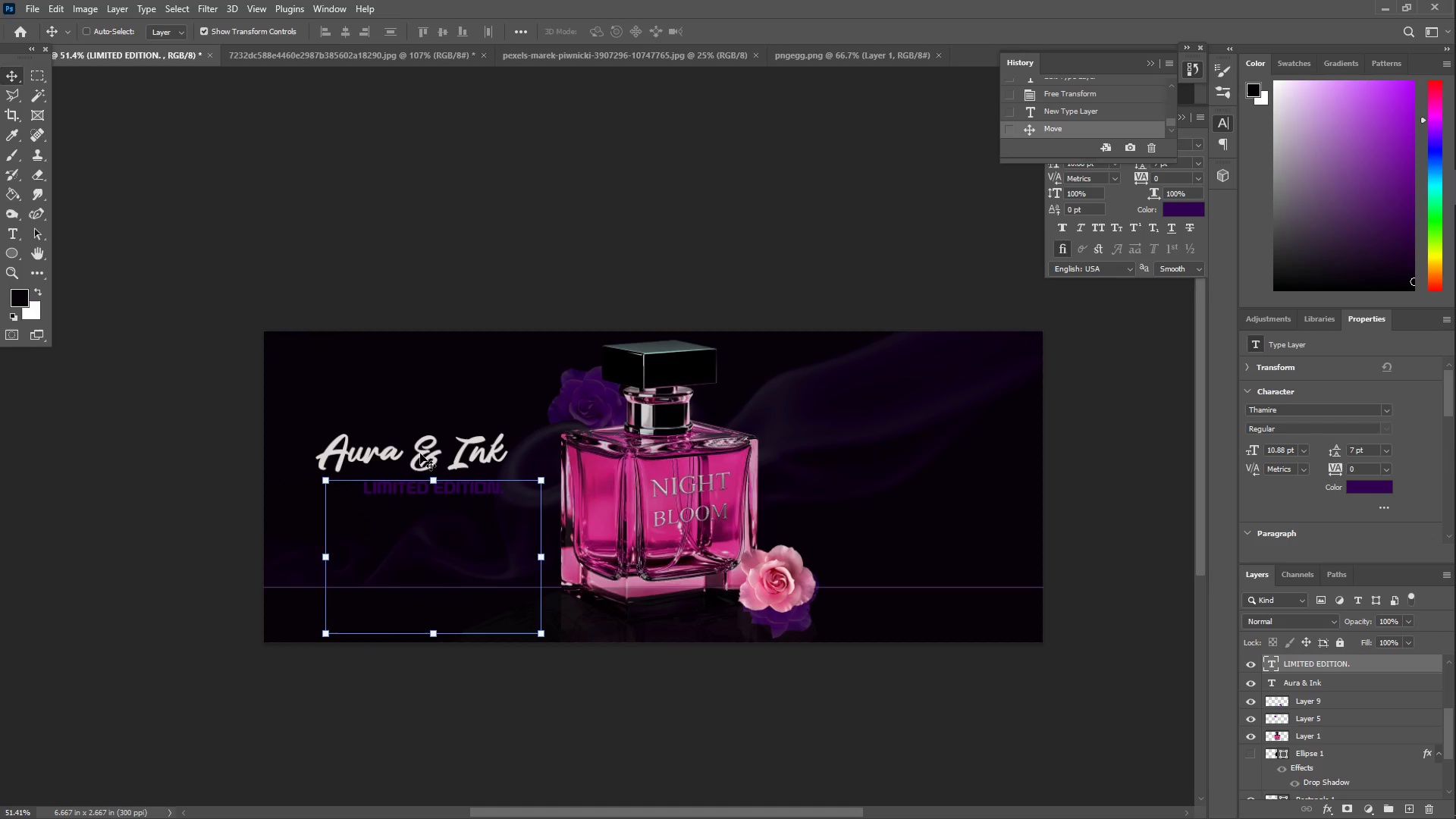 
right_click([423, 452])
 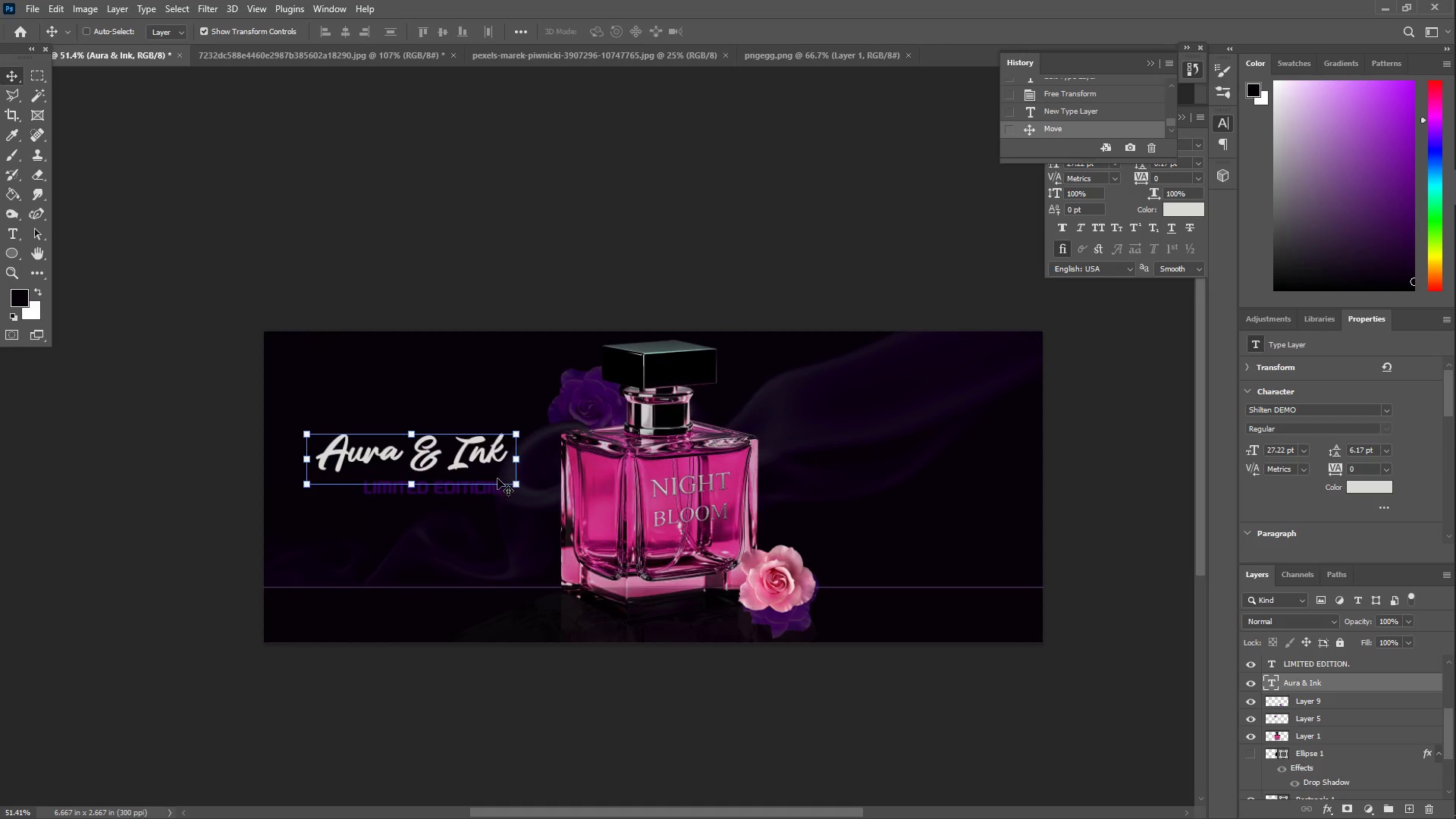 
left_click_drag(start_coordinate=[516, 484], to_coordinate=[396, 454])
 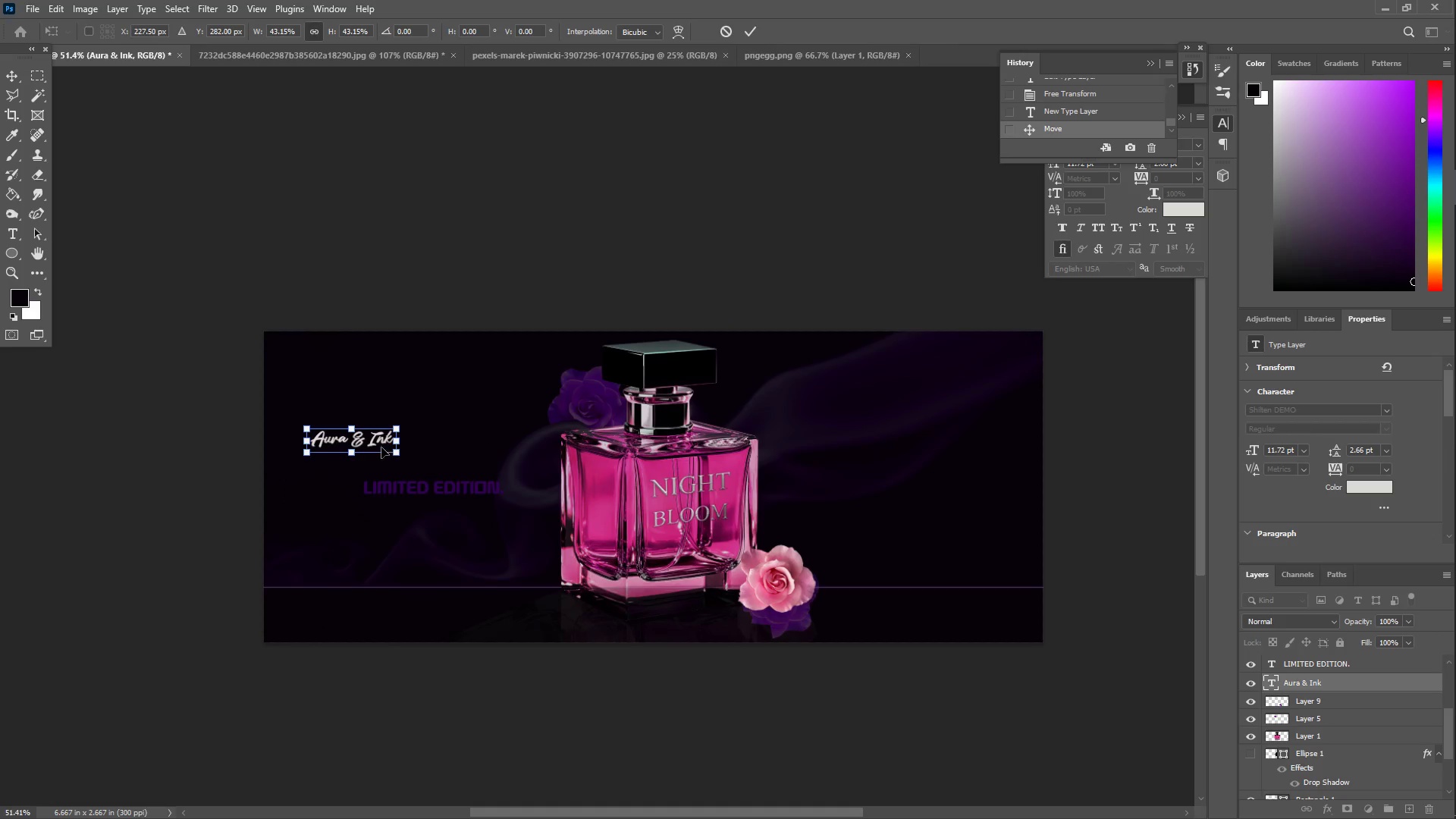 
left_click_drag(start_coordinate=[375, 441], to_coordinate=[720, 547])
 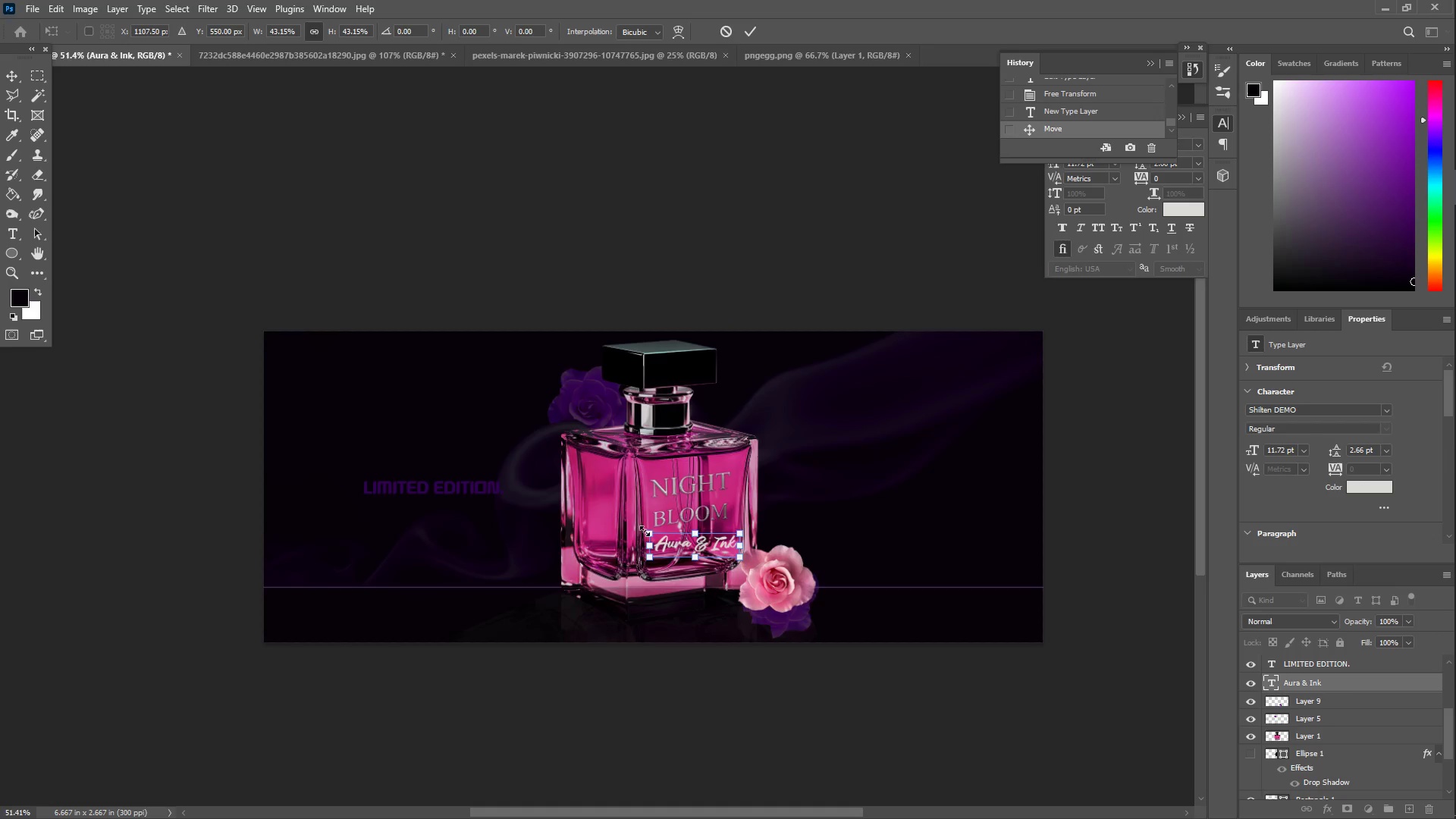 
left_click_drag(start_coordinate=[648, 532], to_coordinate=[668, 538])
 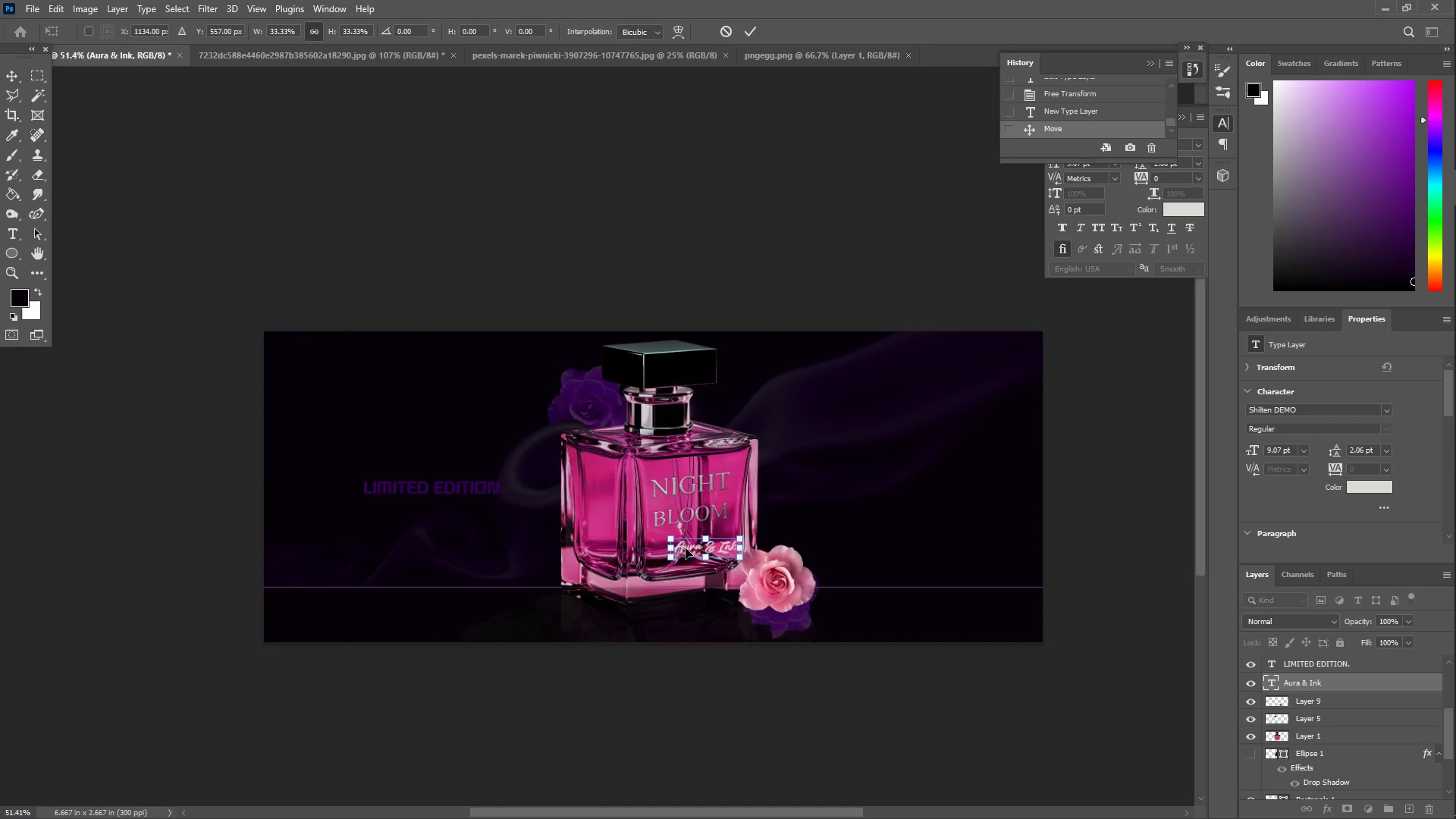 
left_click_drag(start_coordinate=[686, 548], to_coordinate=[672, 544])
 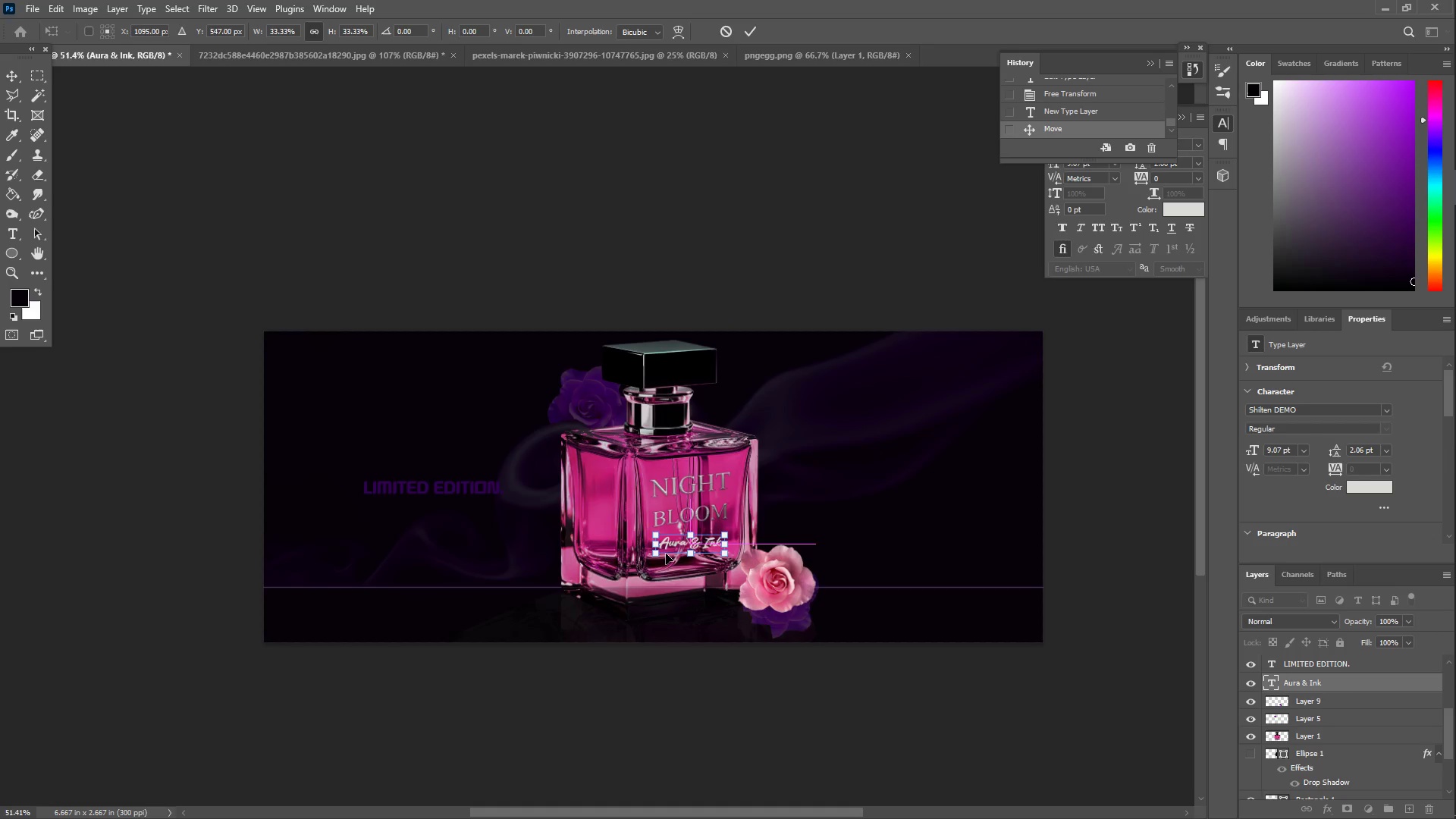 
key(Enter)
 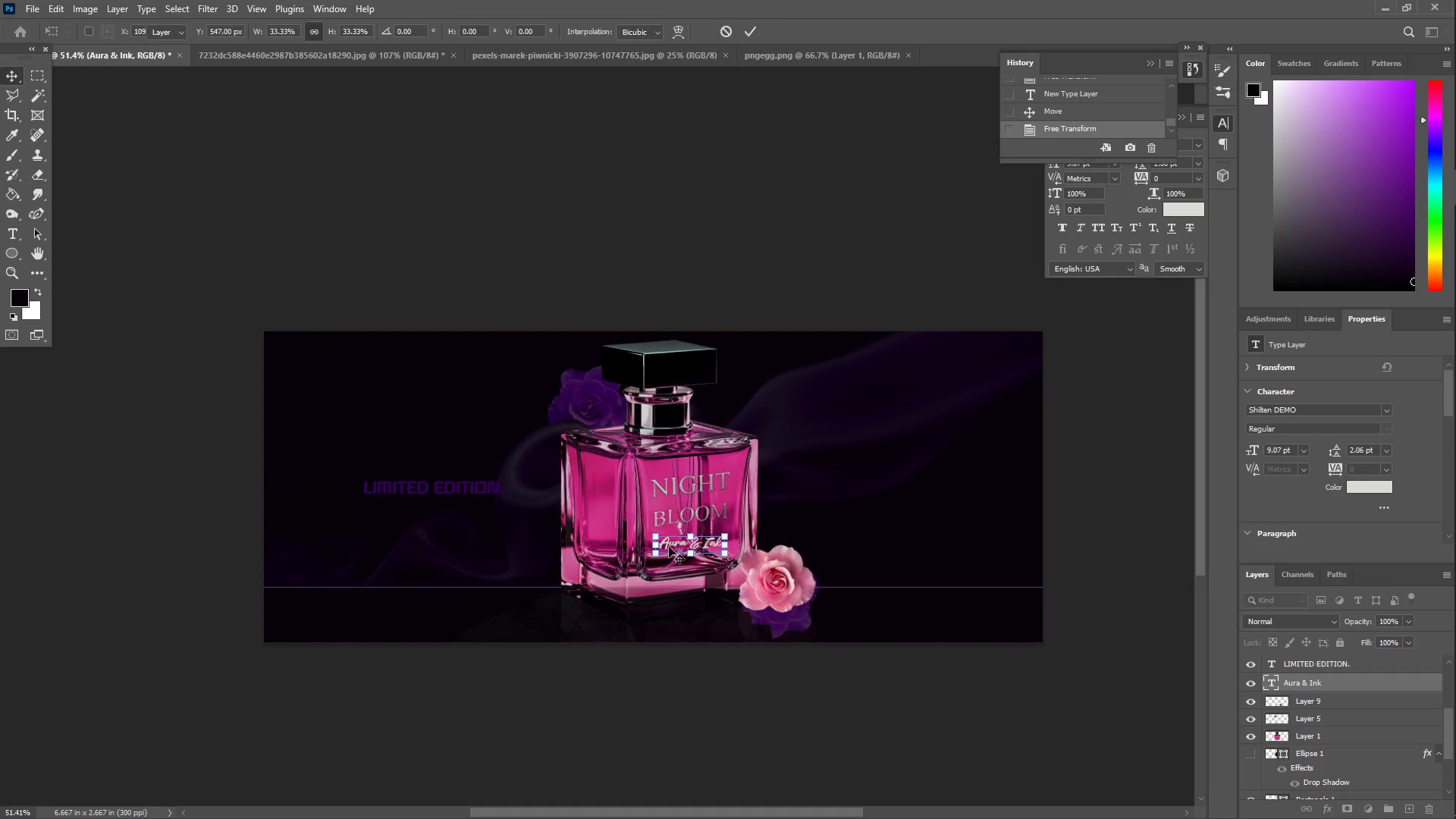 
key(Z)
 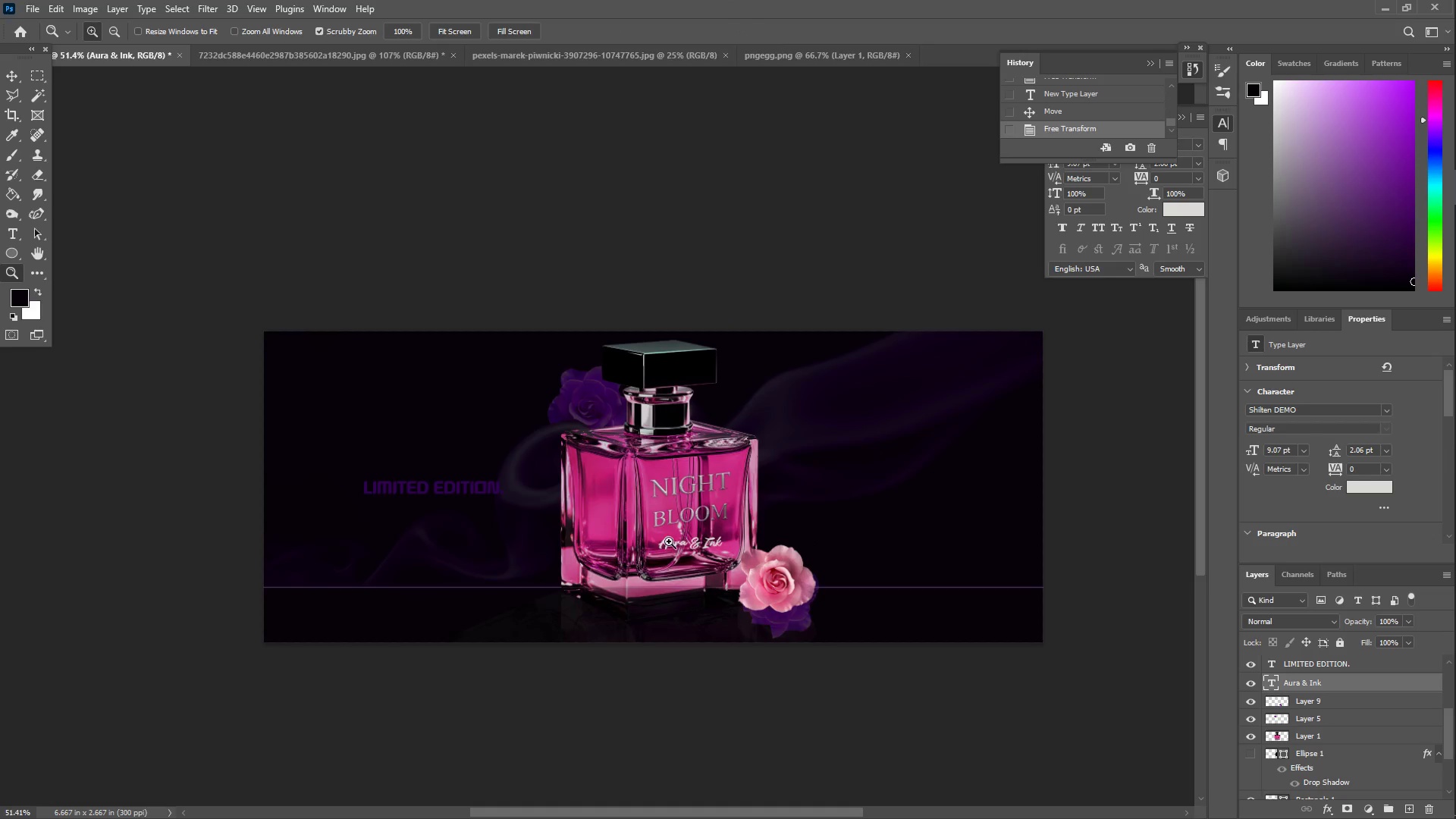 
left_click_drag(start_coordinate=[684, 527], to_coordinate=[770, 496])
 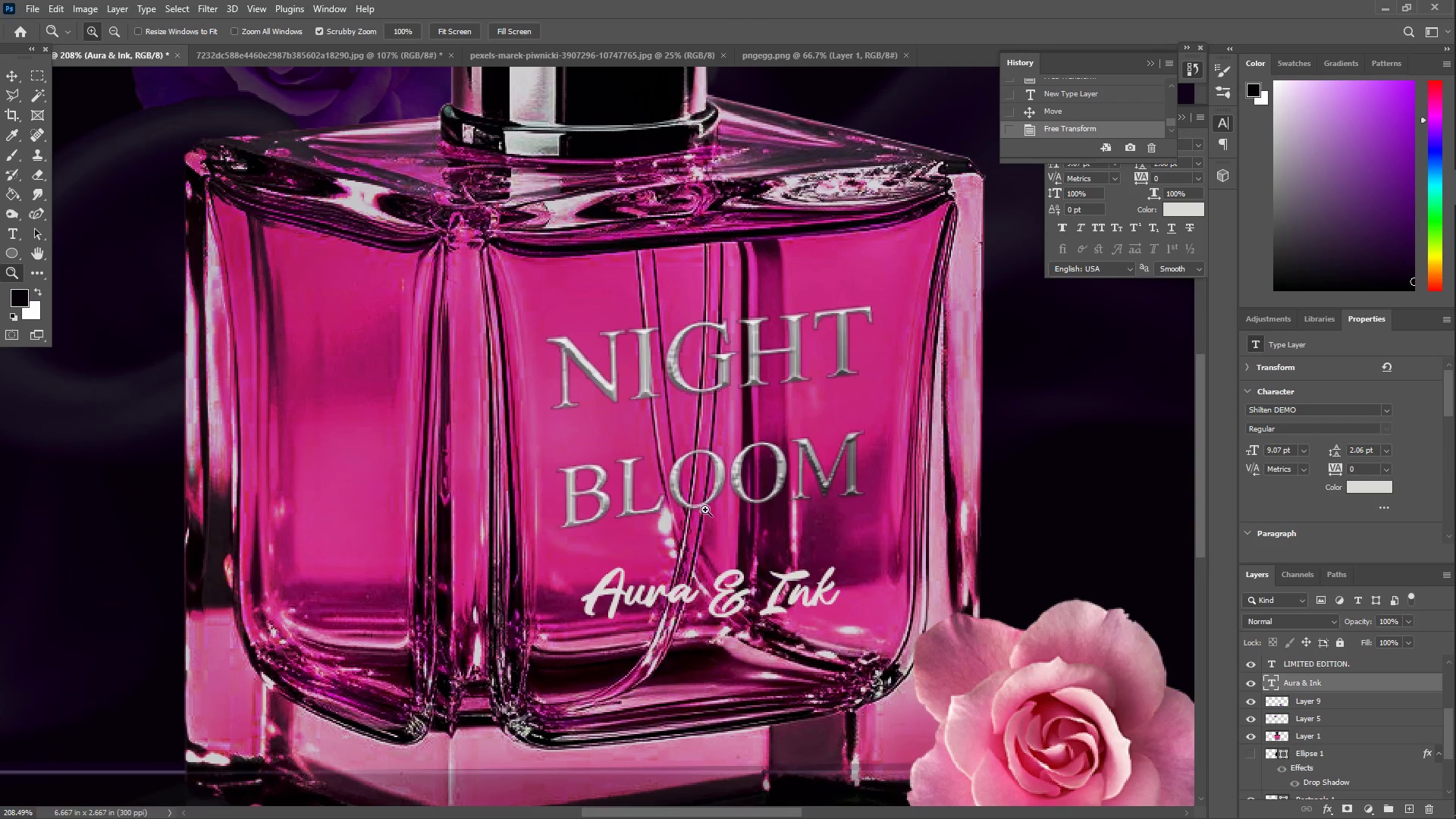 
left_click_drag(start_coordinate=[726, 526], to_coordinate=[676, 523])
 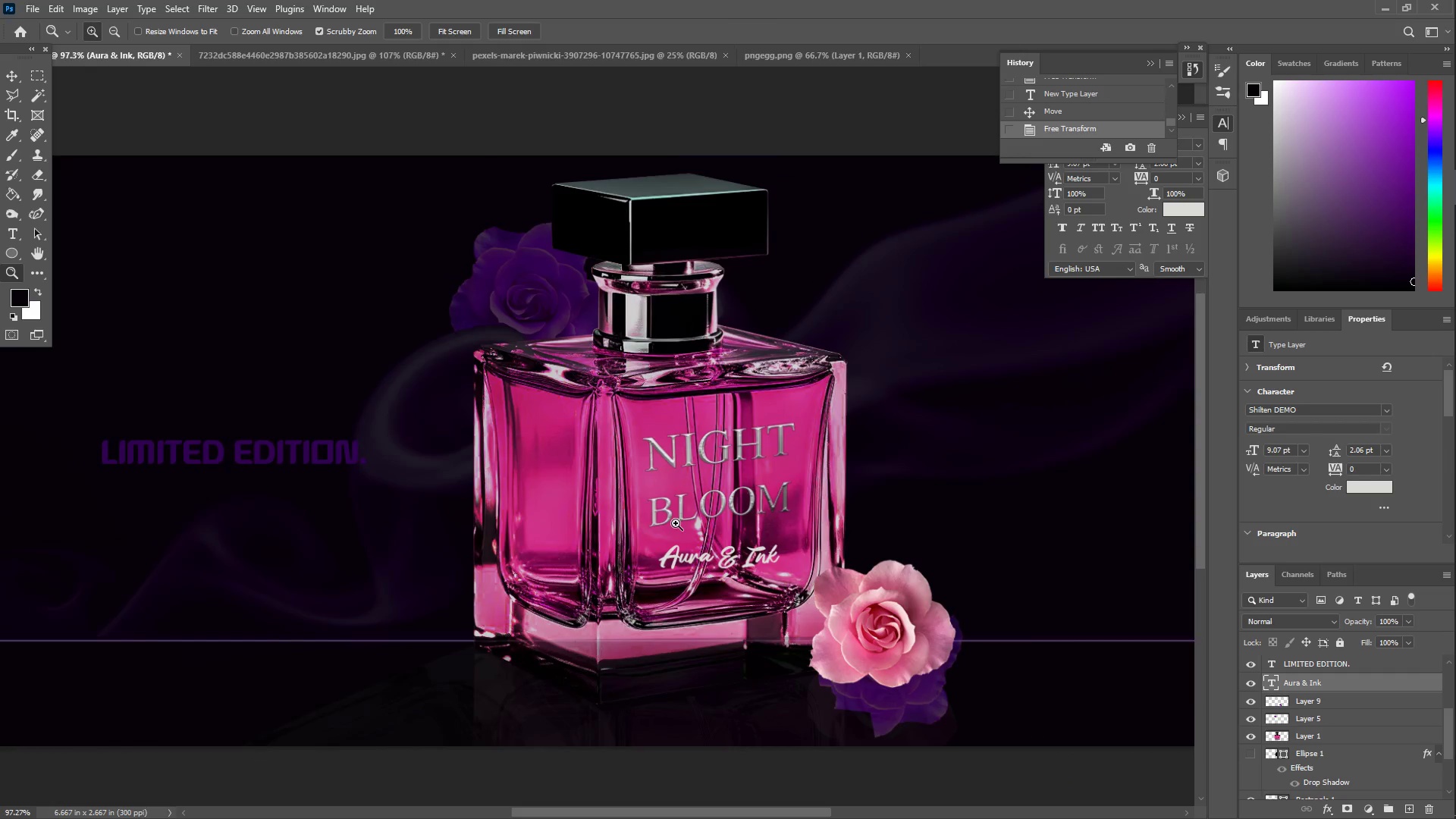 
key(Control+T)
 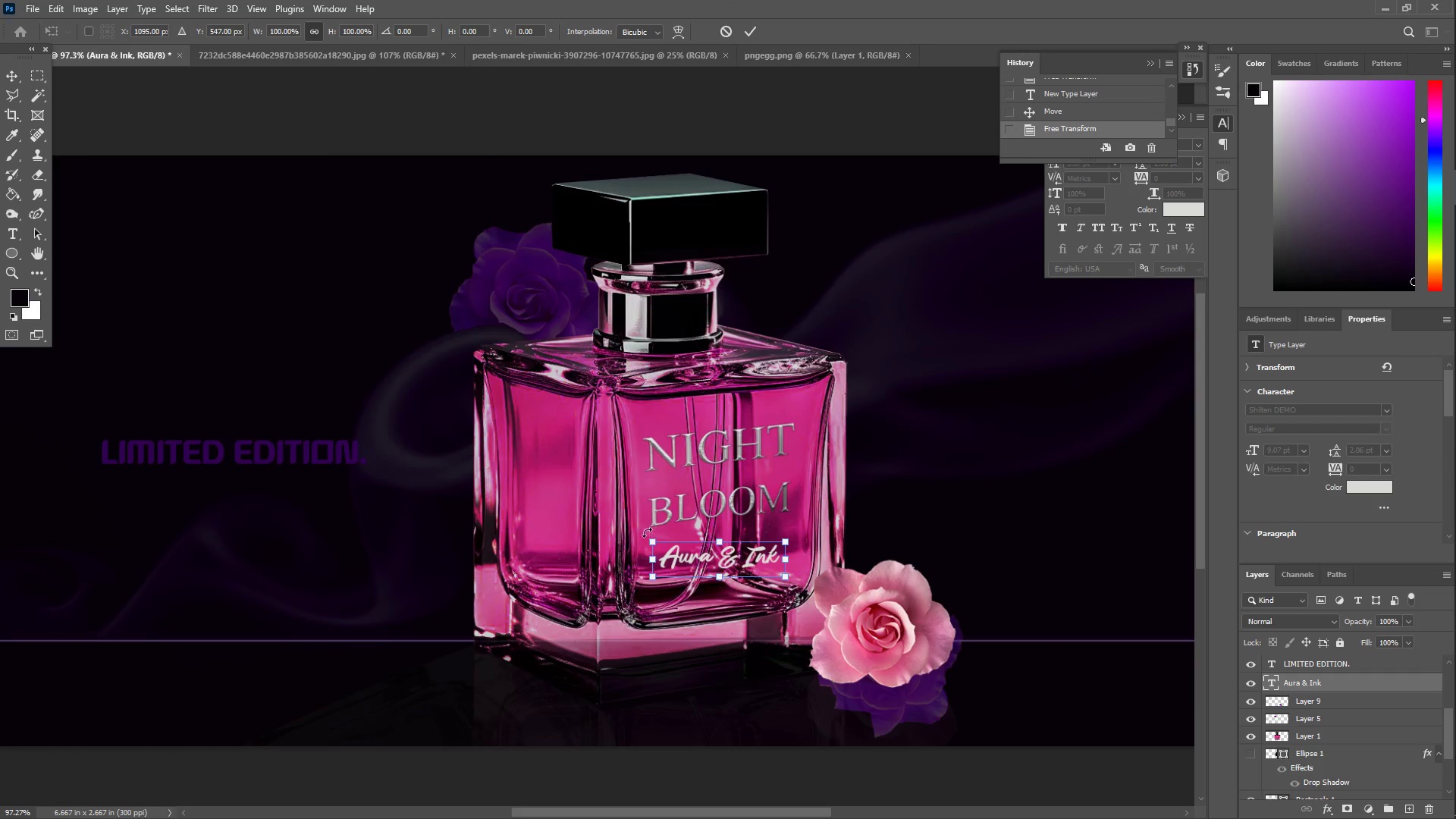 
left_click_drag(start_coordinate=[640, 532], to_coordinate=[617, 535])
 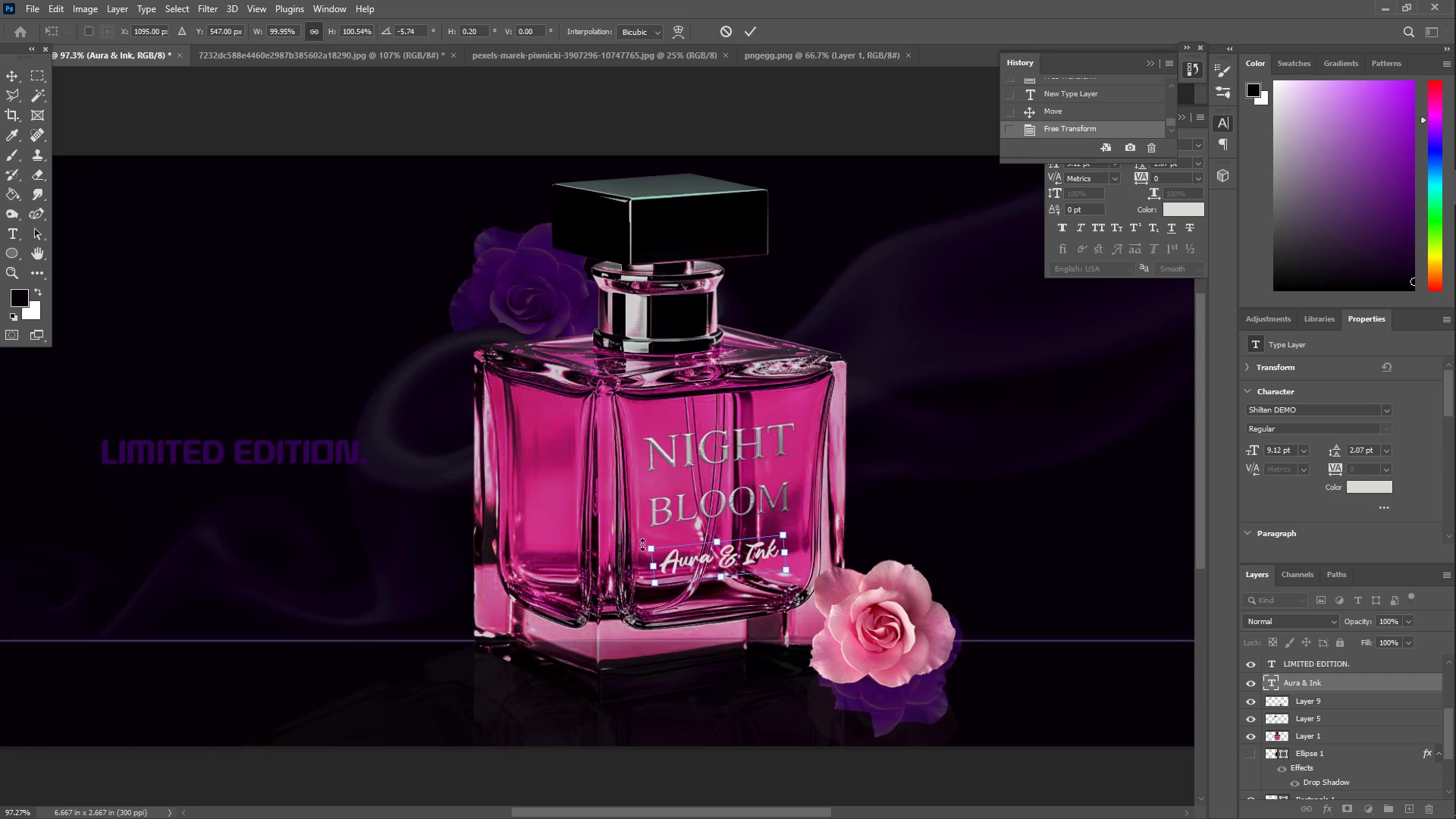 
key(Enter)
 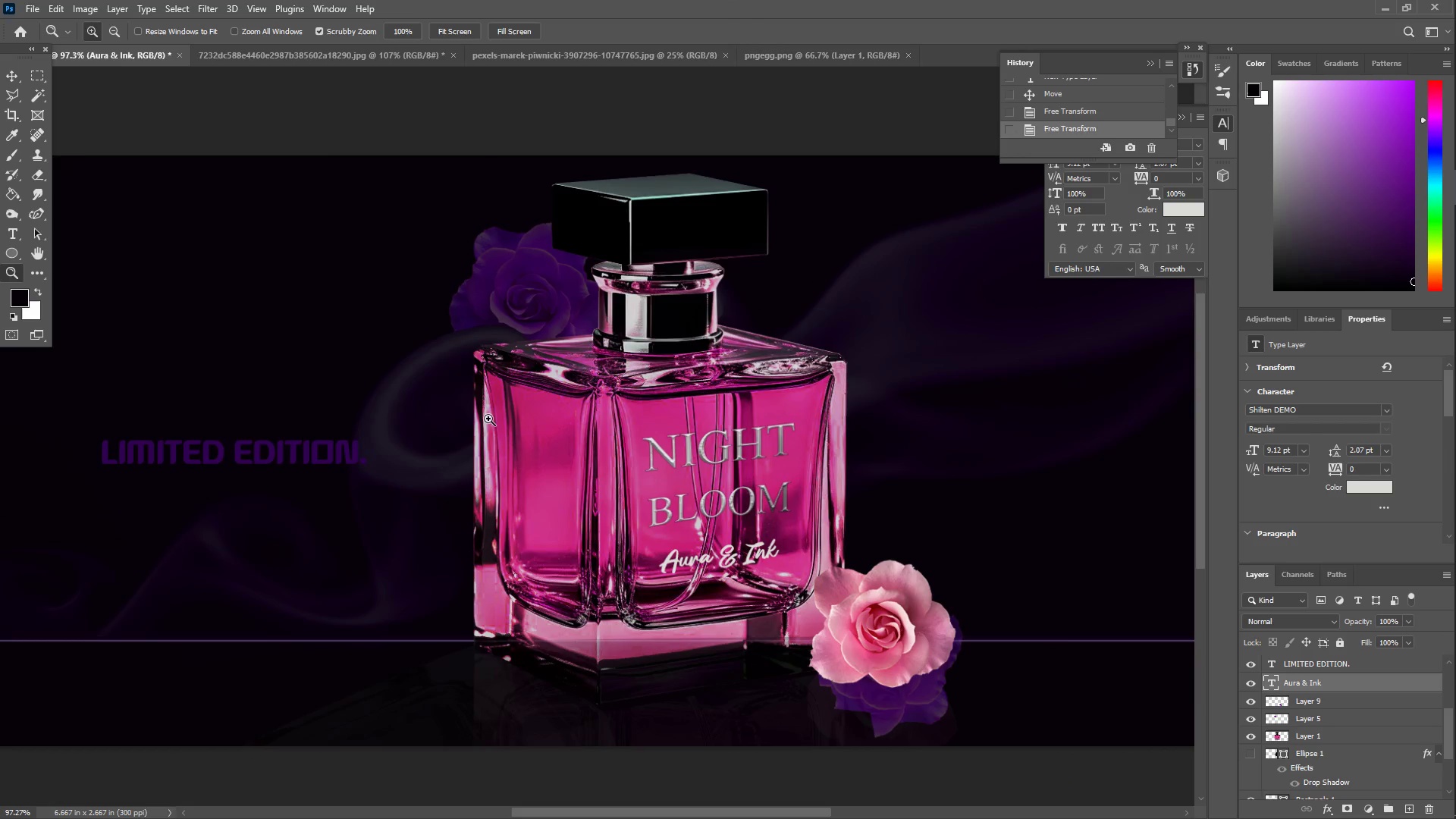 
type(ZZT)
 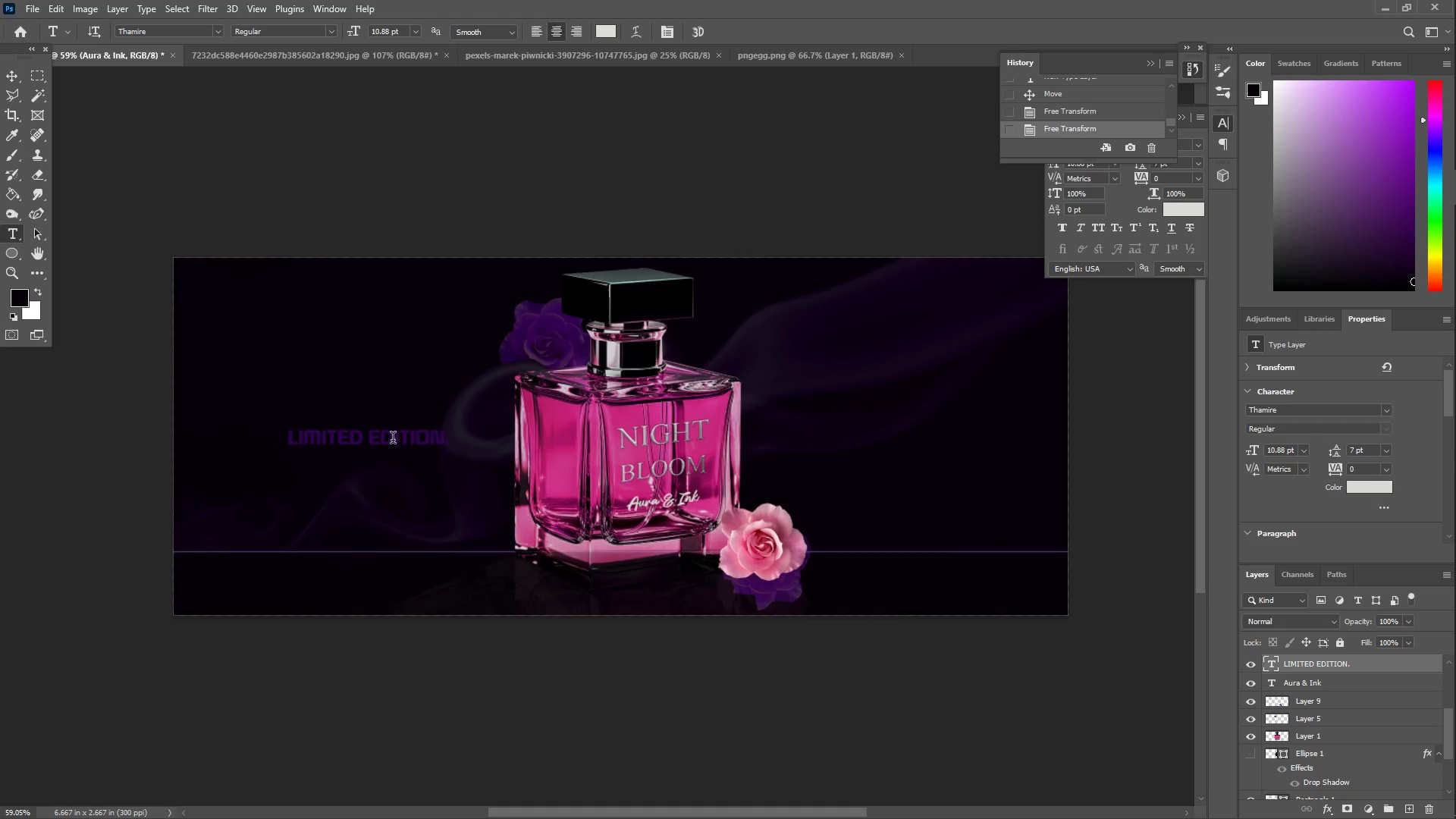 
left_click_drag(start_coordinate=[468, 407], to_coordinate=[398, 413])
 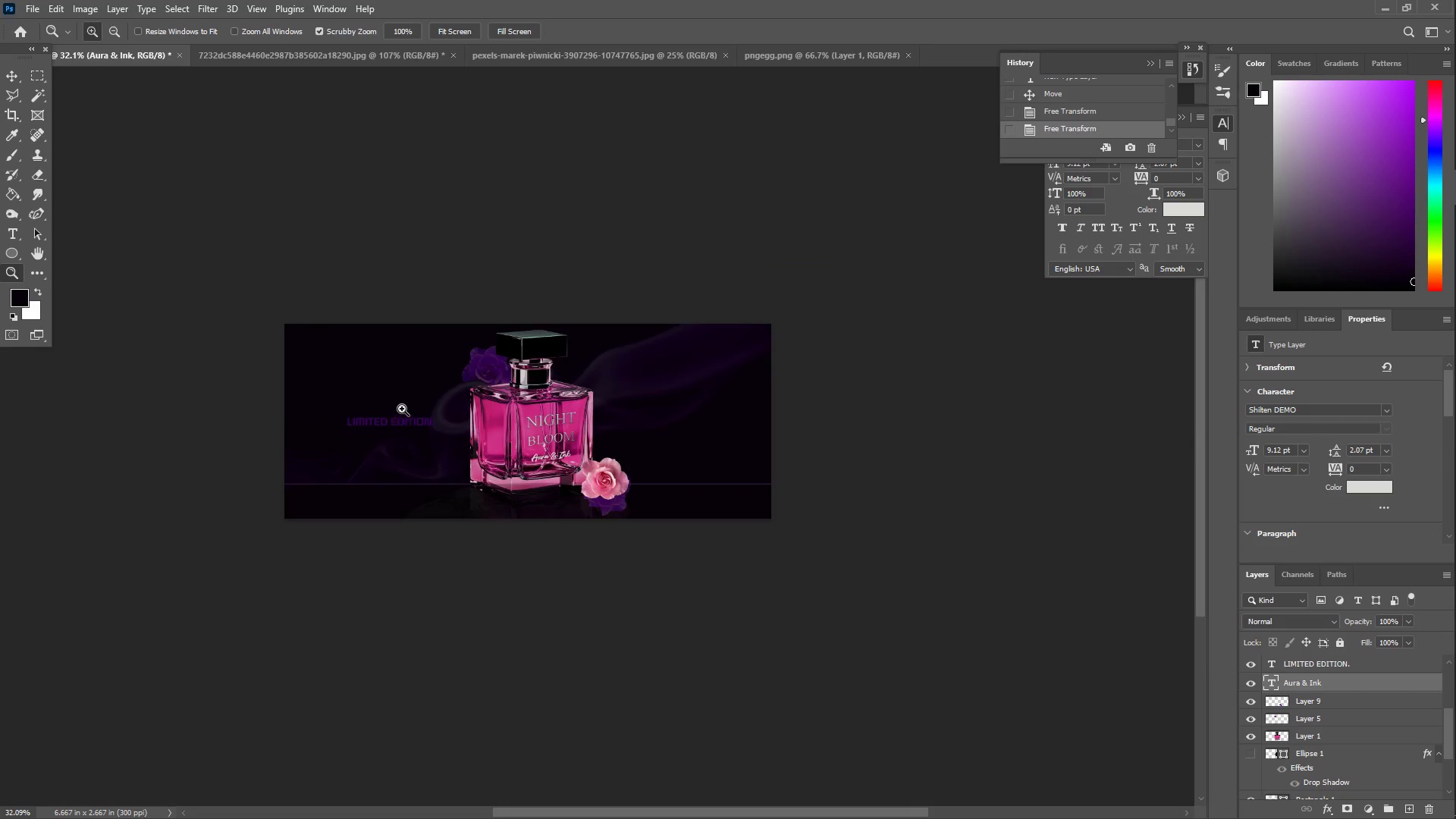 
left_click_drag(start_coordinate=[416, 404], to_coordinate=[460, 402])
 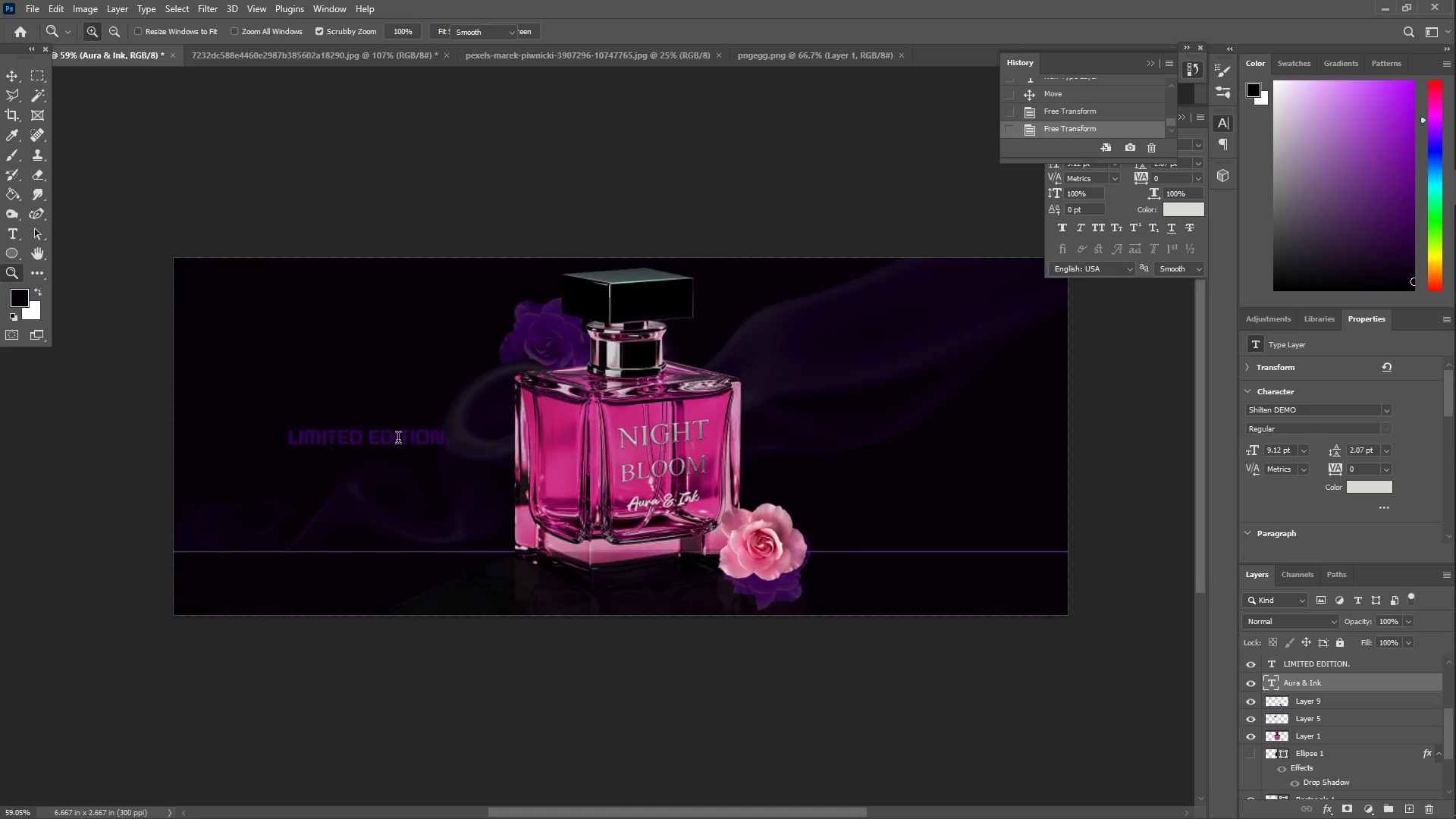 
left_click([393, 440])
 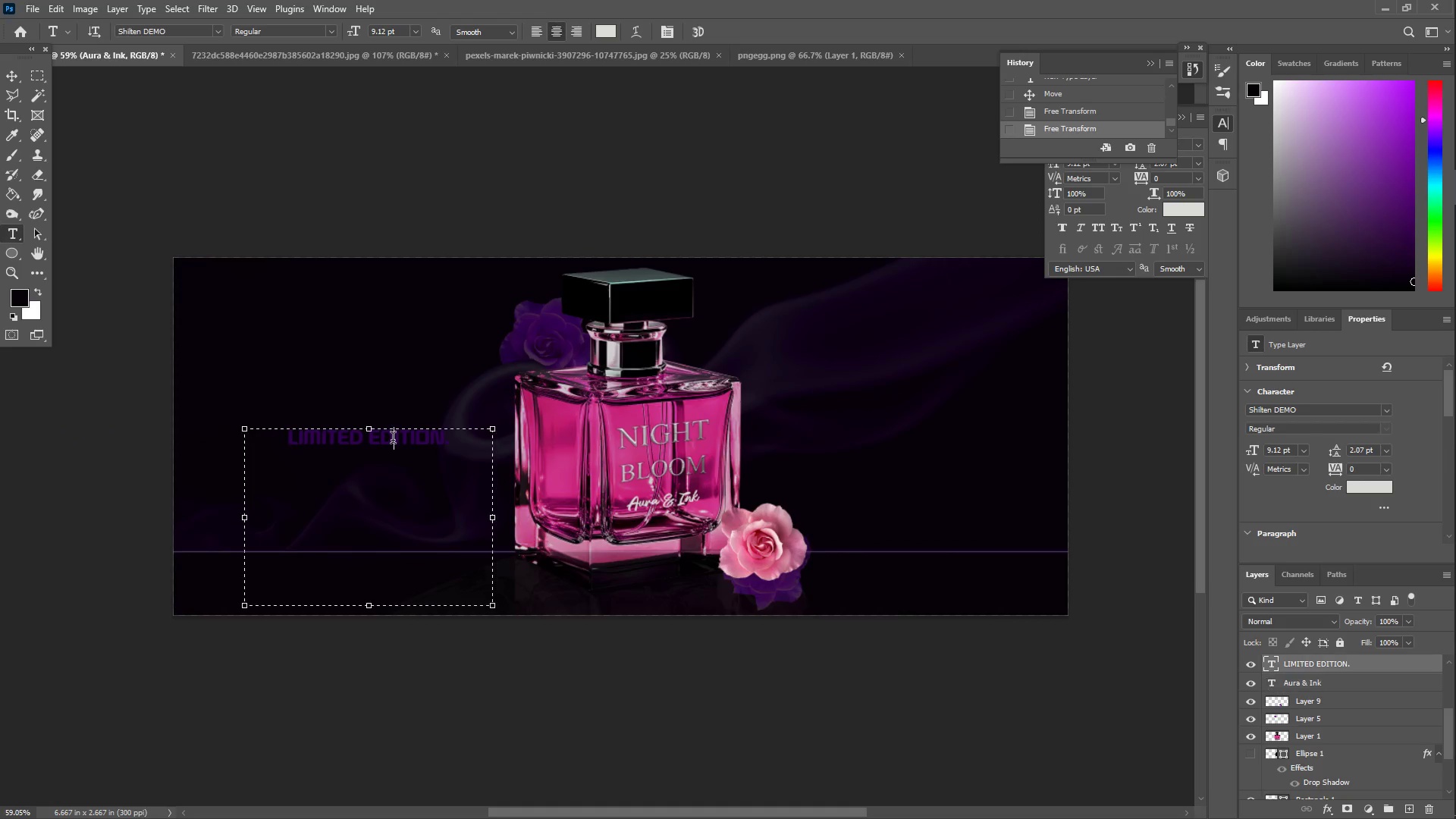 
key(Control+ControlLeft)
 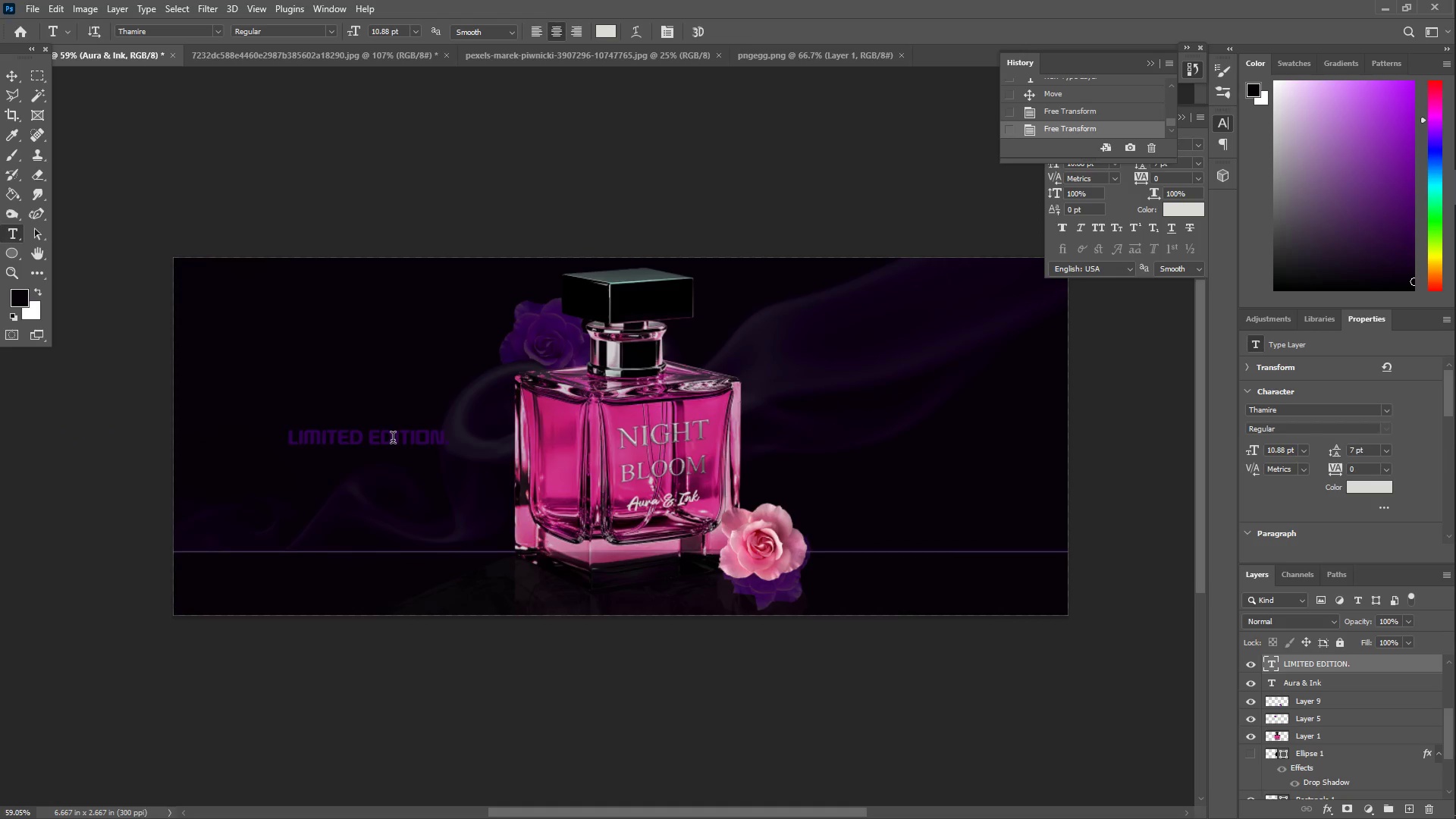 
key(Control+A)
 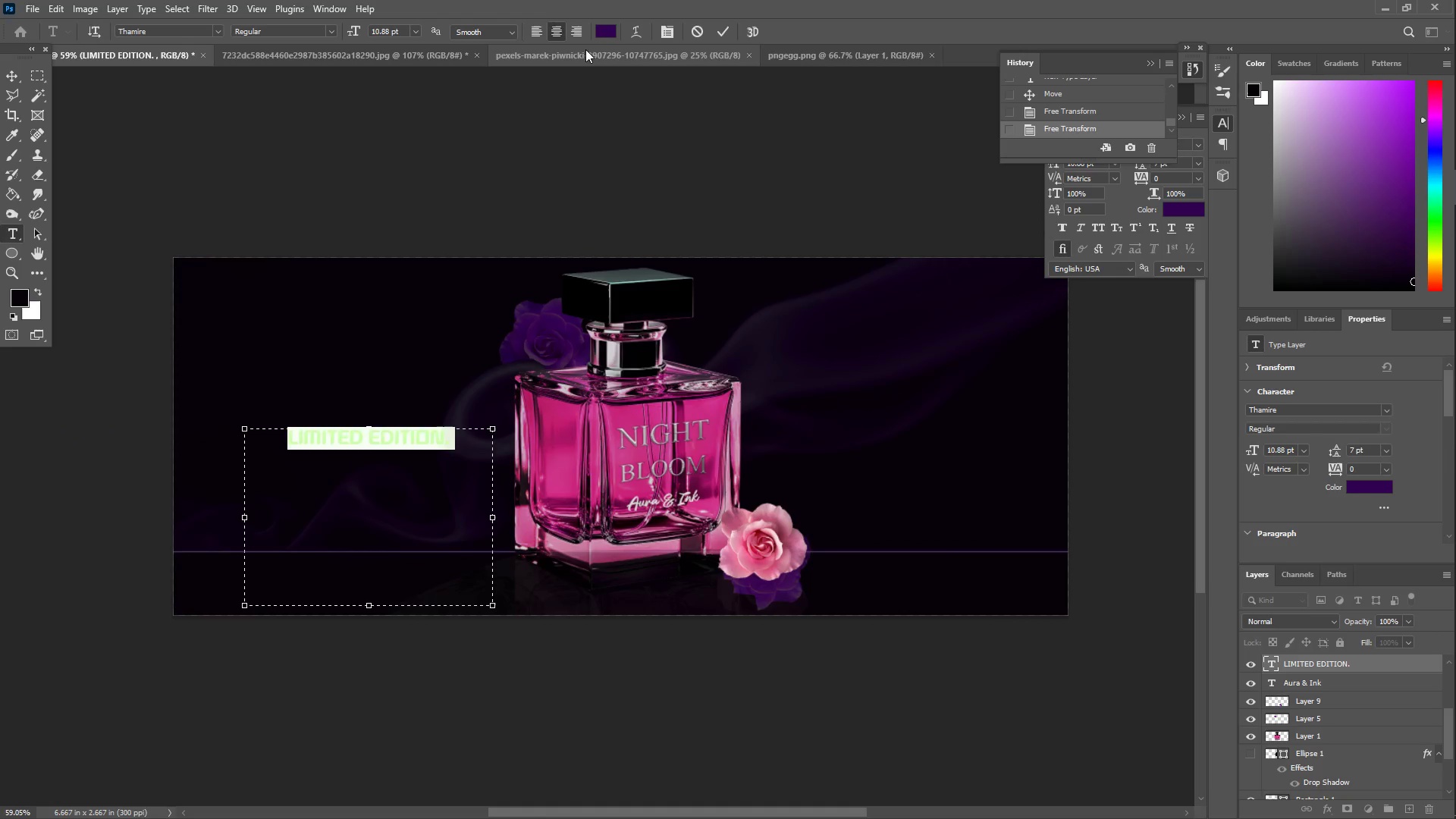 
left_click([601, 27])
 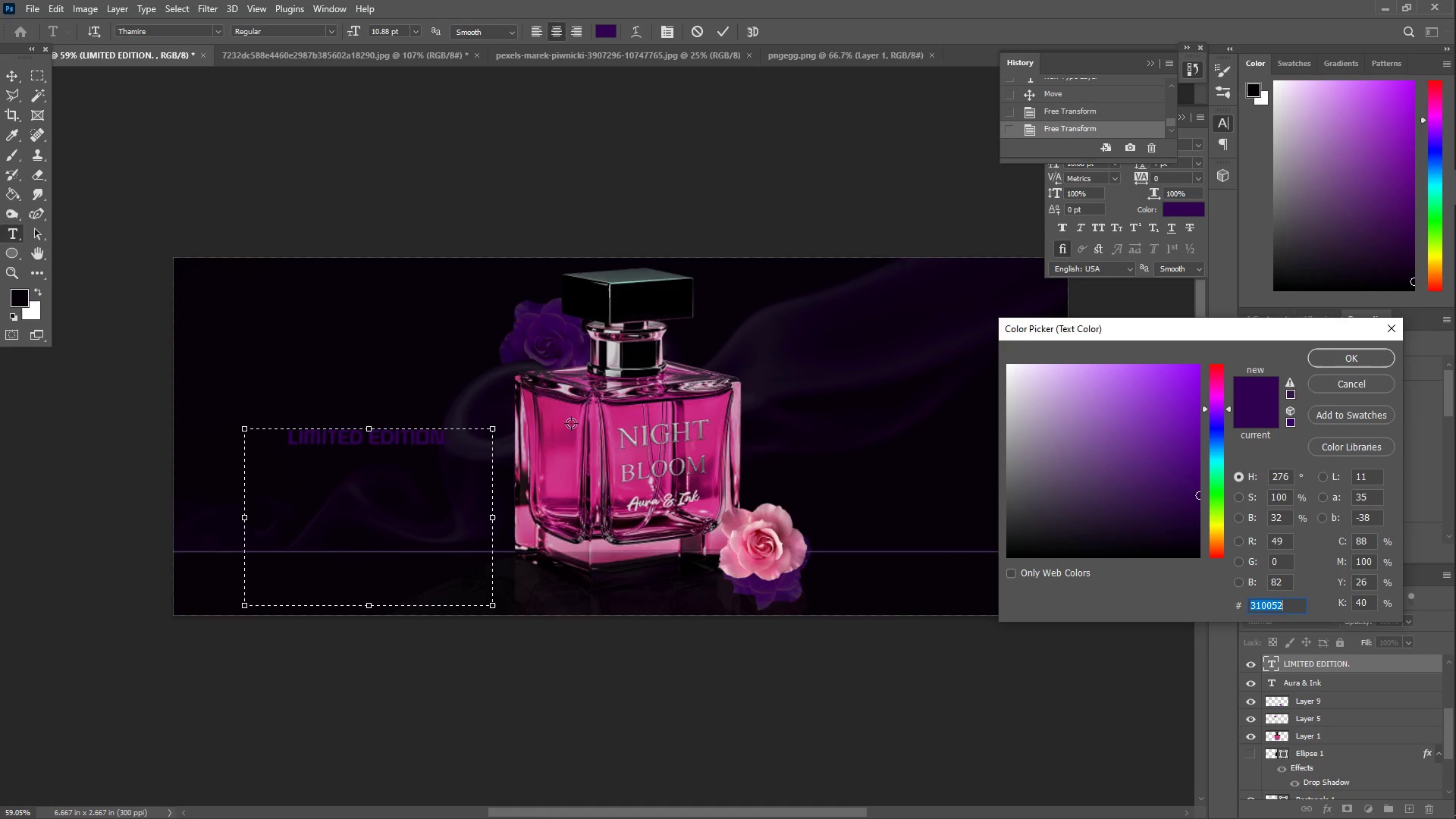 
left_click([571, 415])
 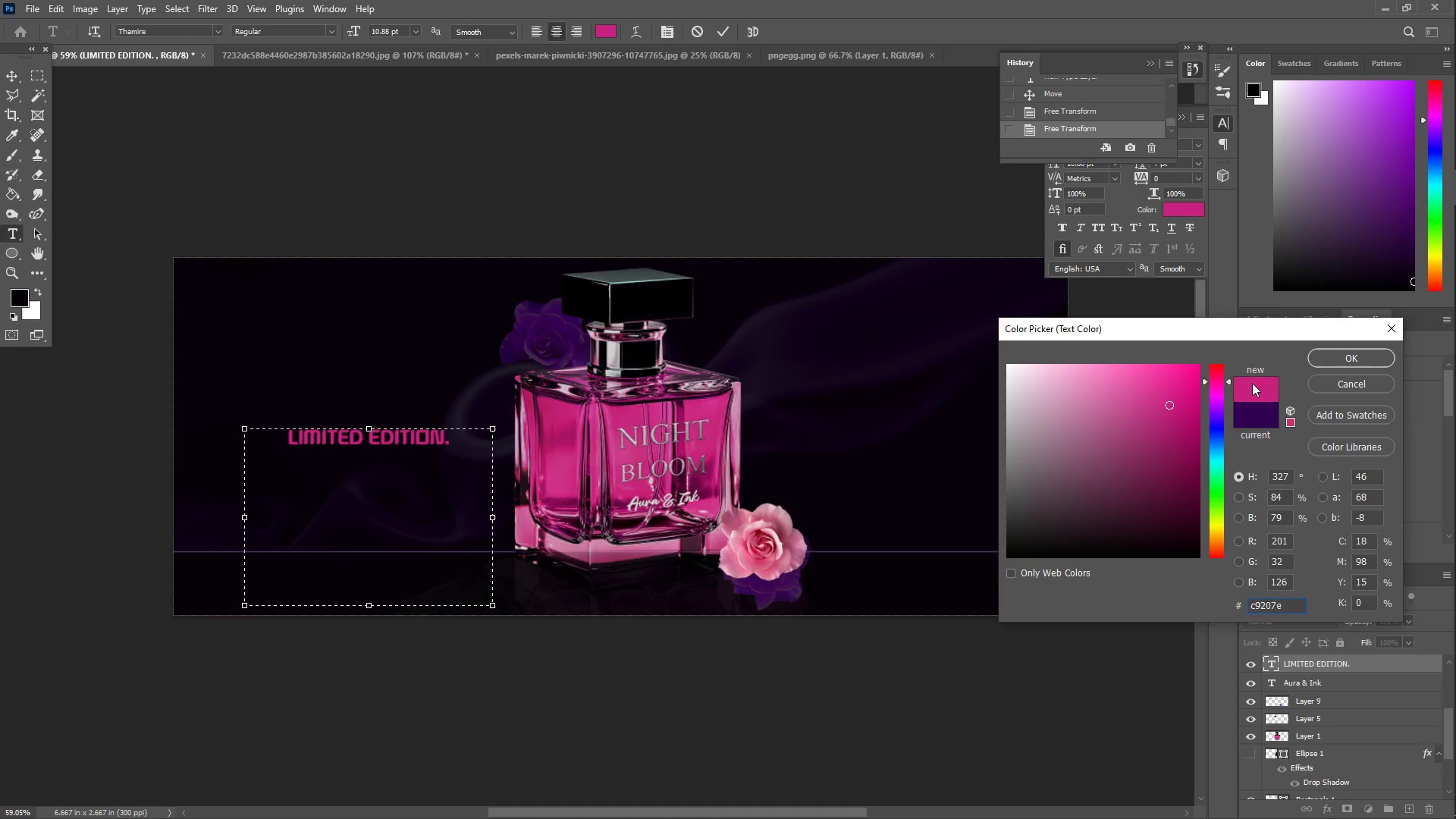 
left_click([1328, 362])
 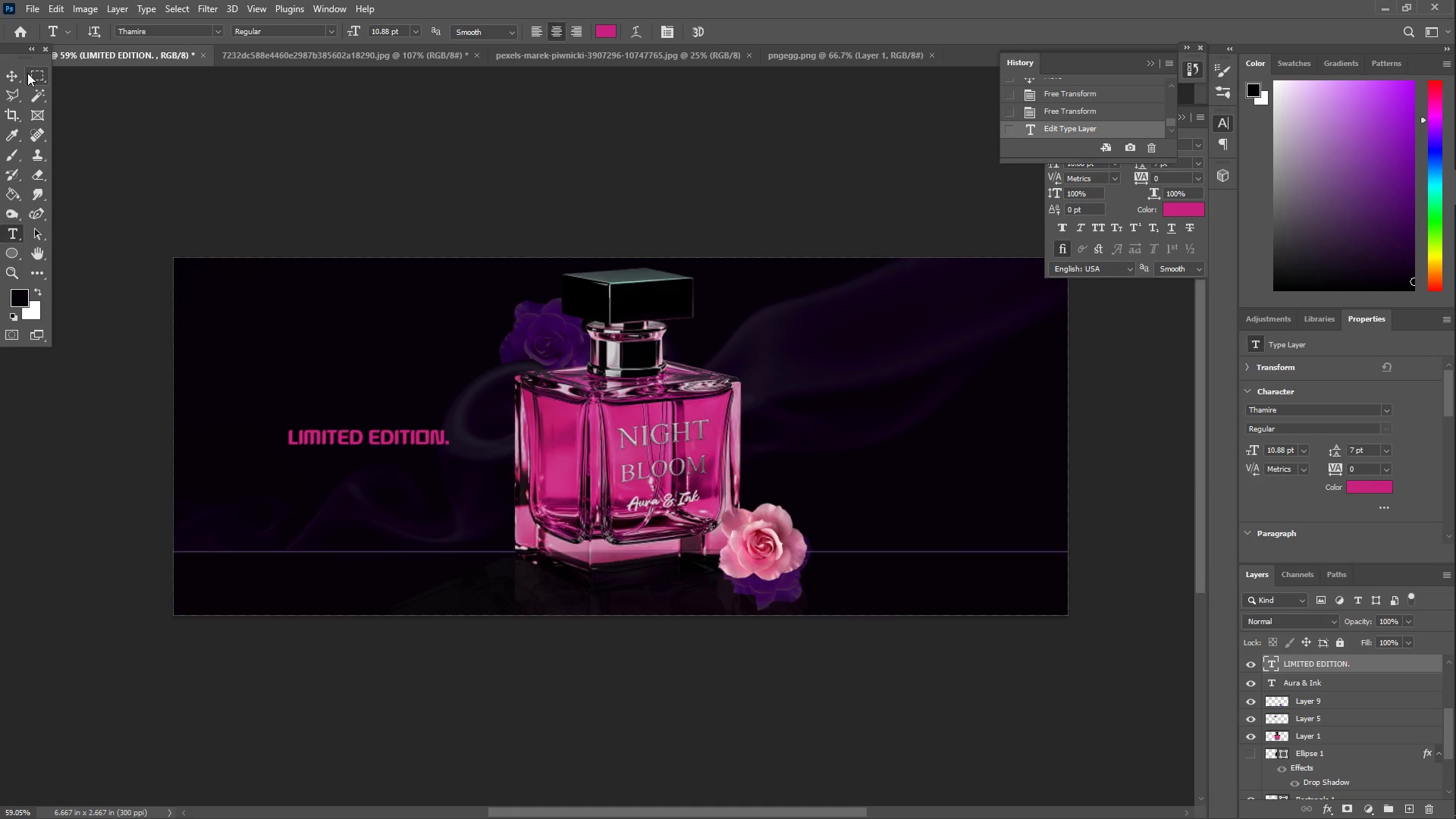 
left_click([5, 73])
 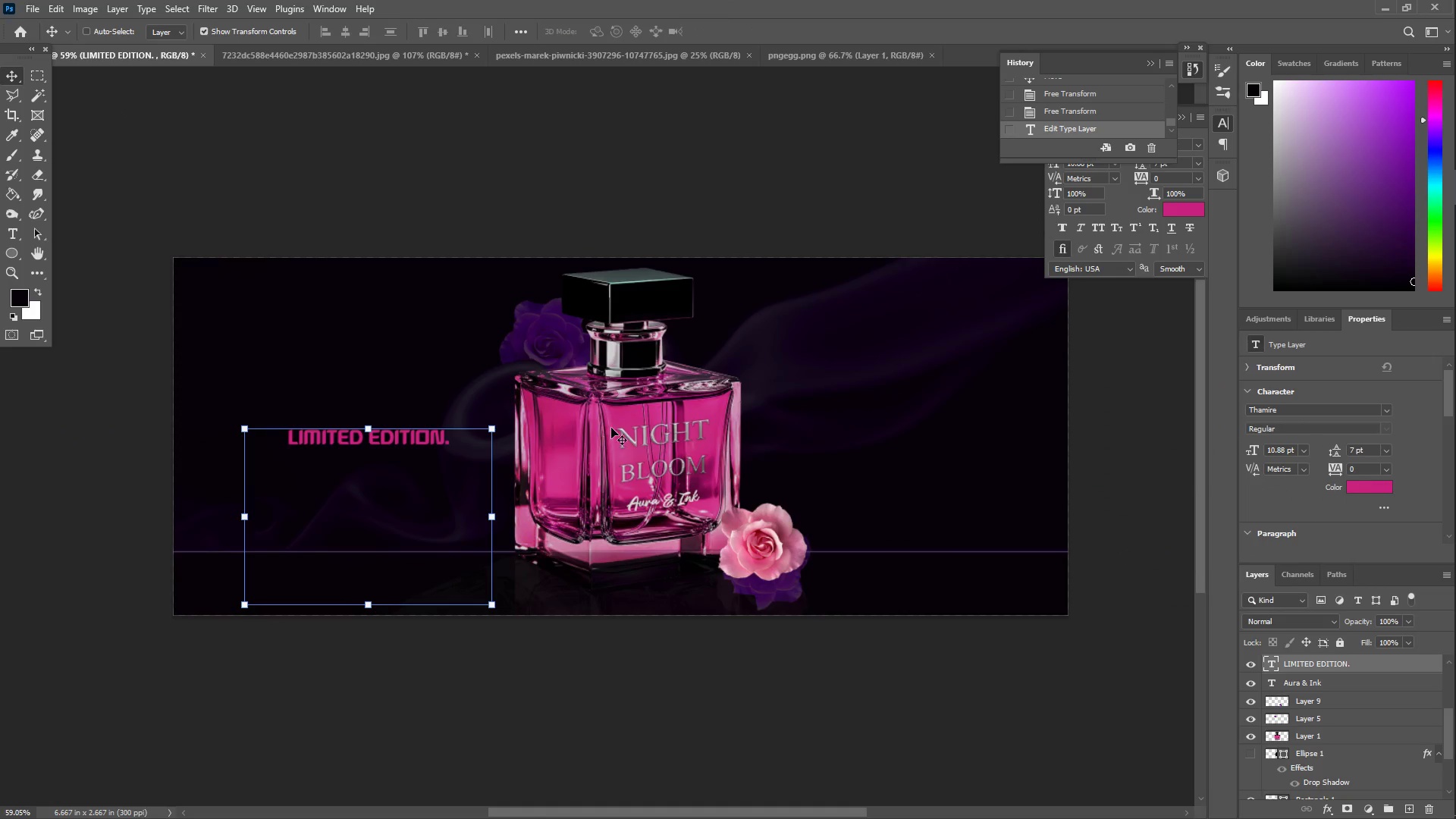 
right_click([616, 421])
 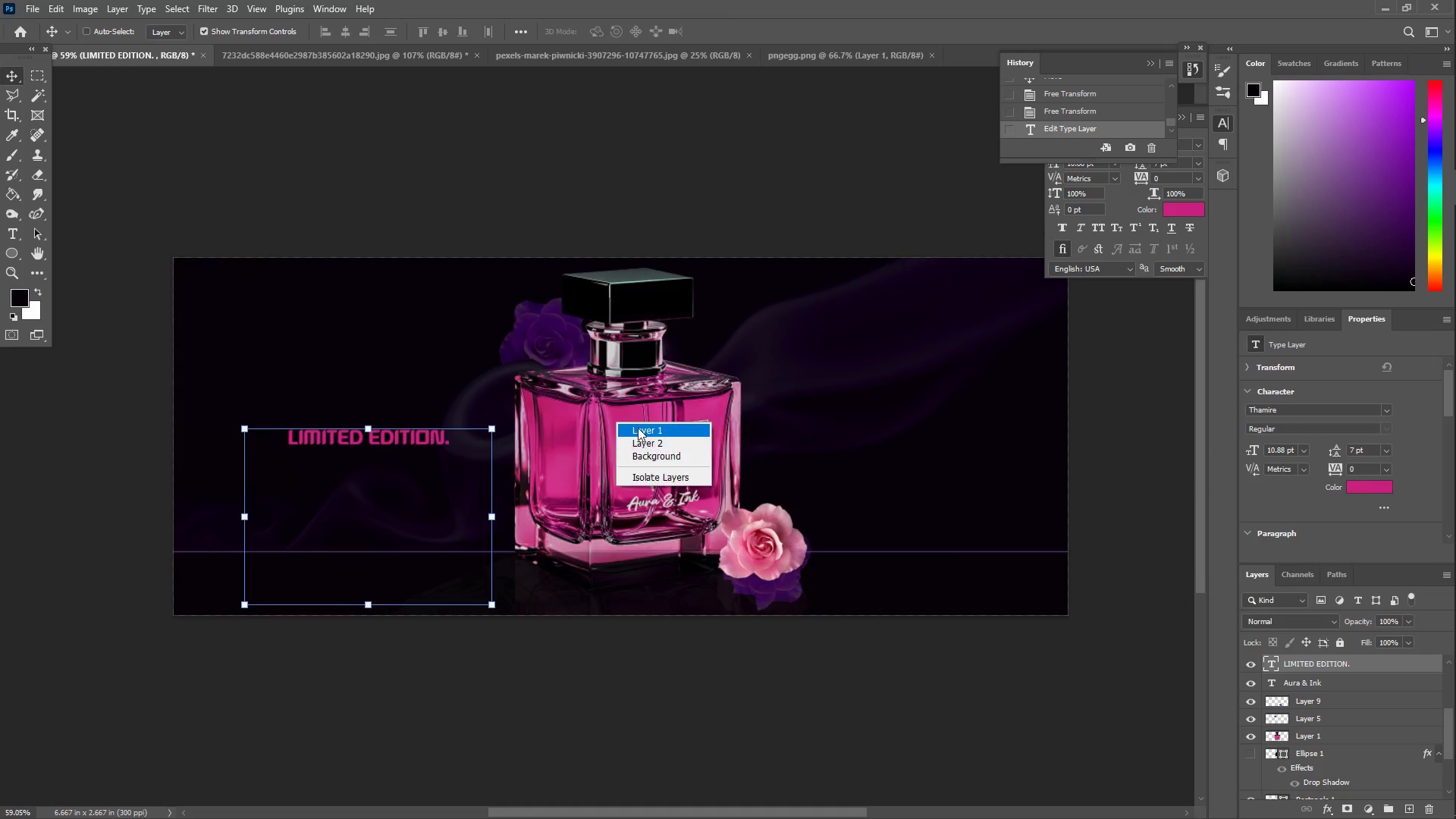 
left_click([639, 428])
 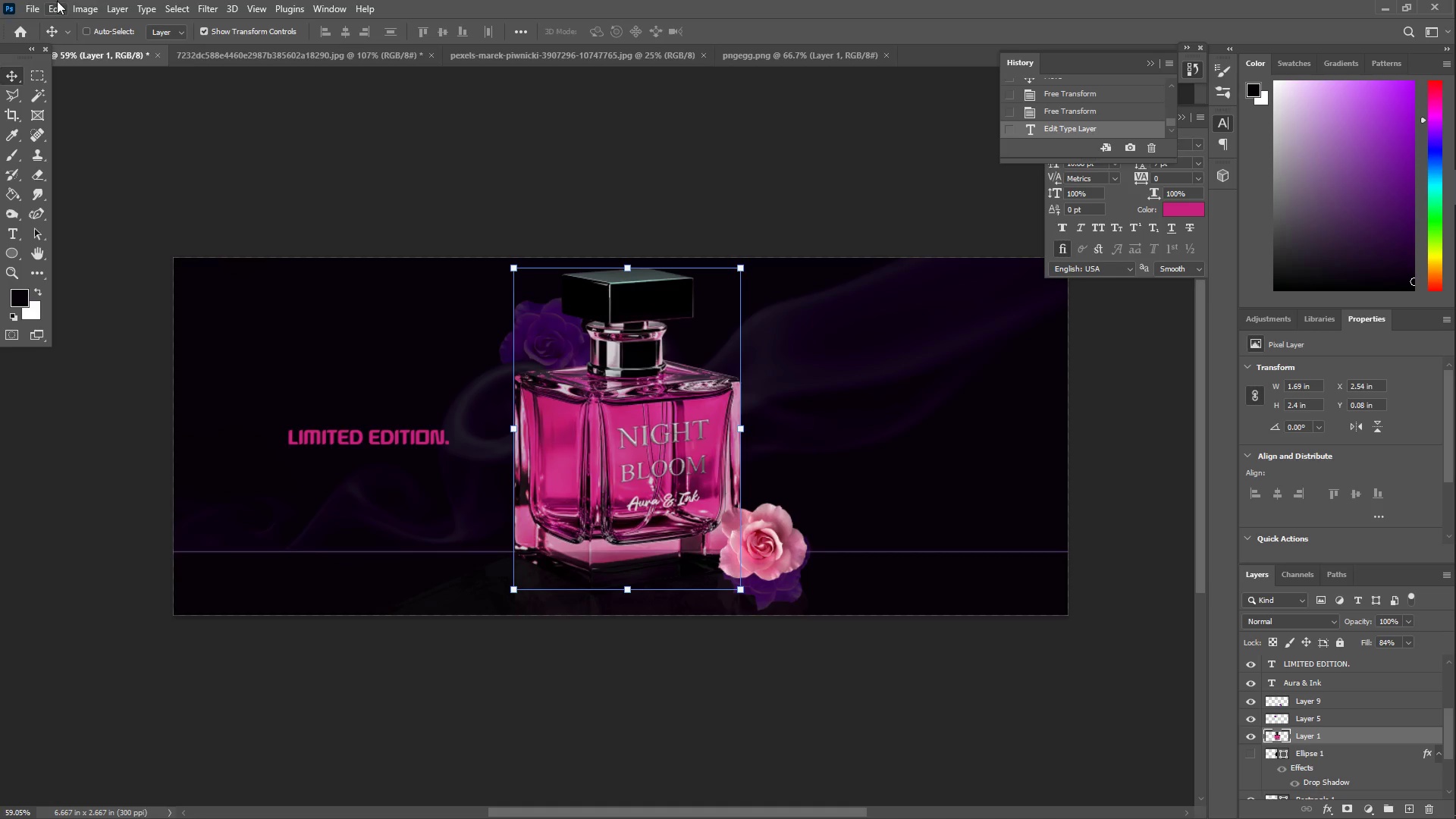 
double_click([137, 45])
 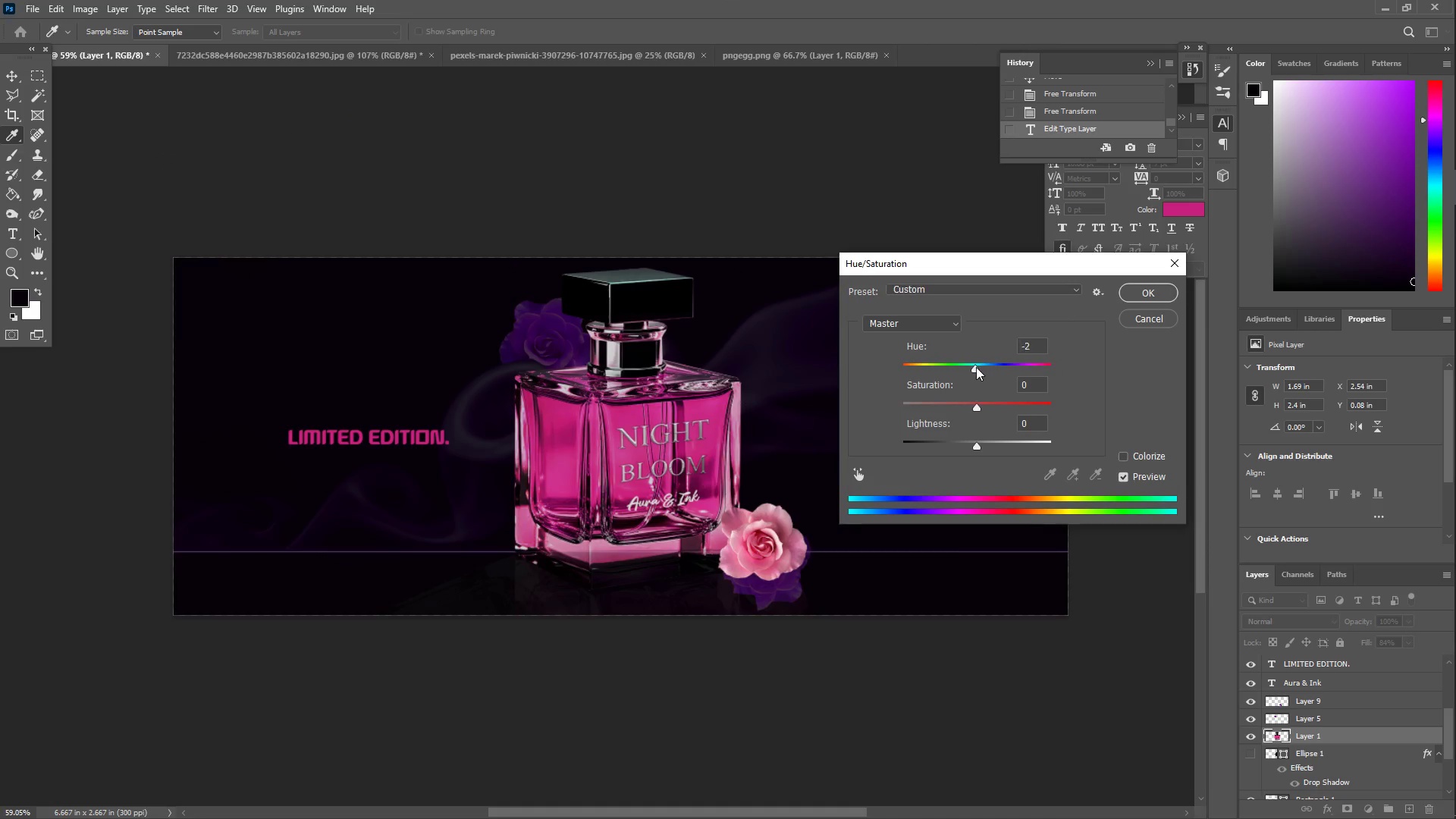 
left_click_drag(start_coordinate=[975, 403], to_coordinate=[954, 405])
 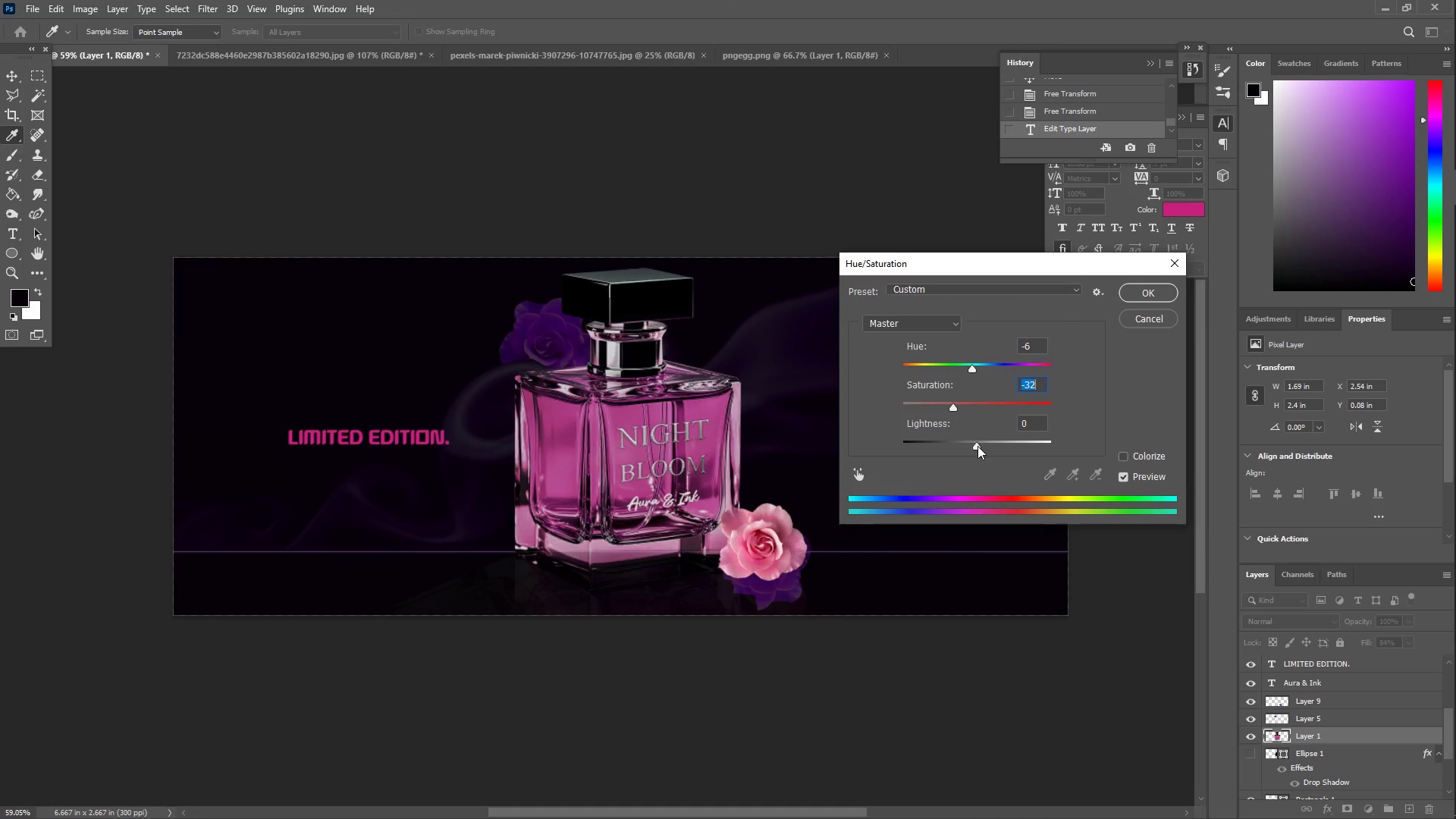 
left_click_drag(start_coordinate=[976, 446], to_coordinate=[971, 447])
 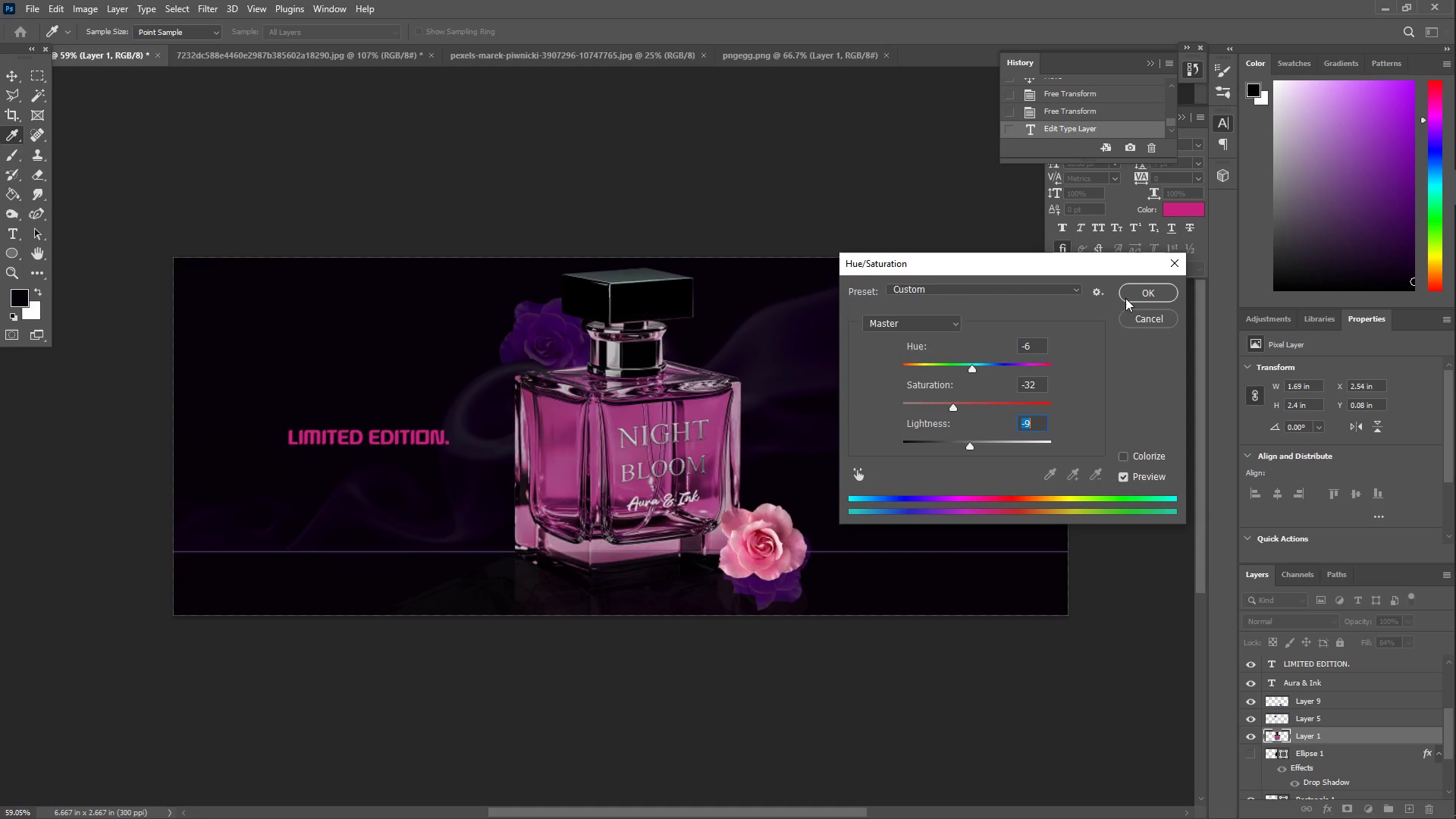 
left_click([1134, 293])
 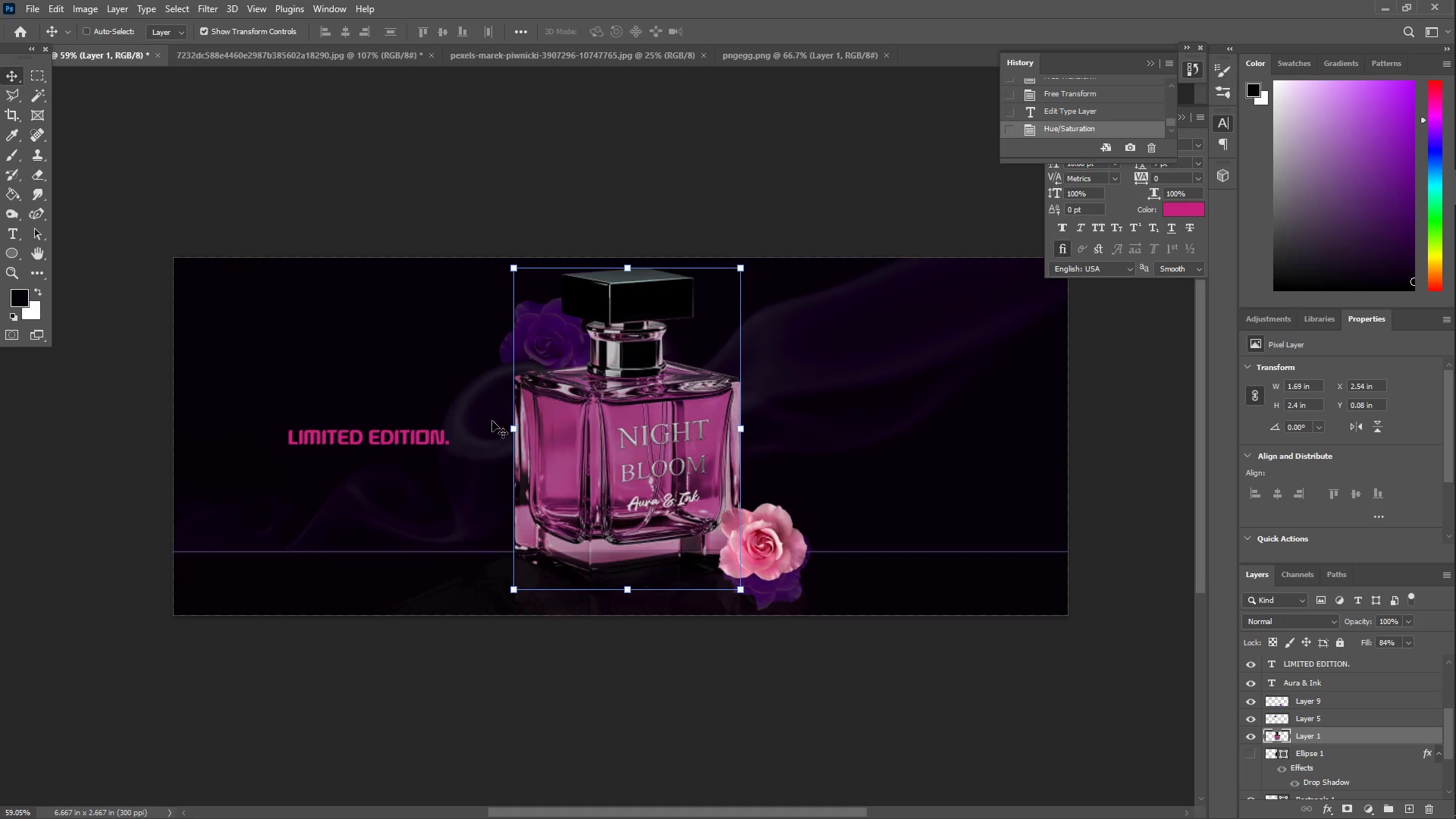 
key(T)
 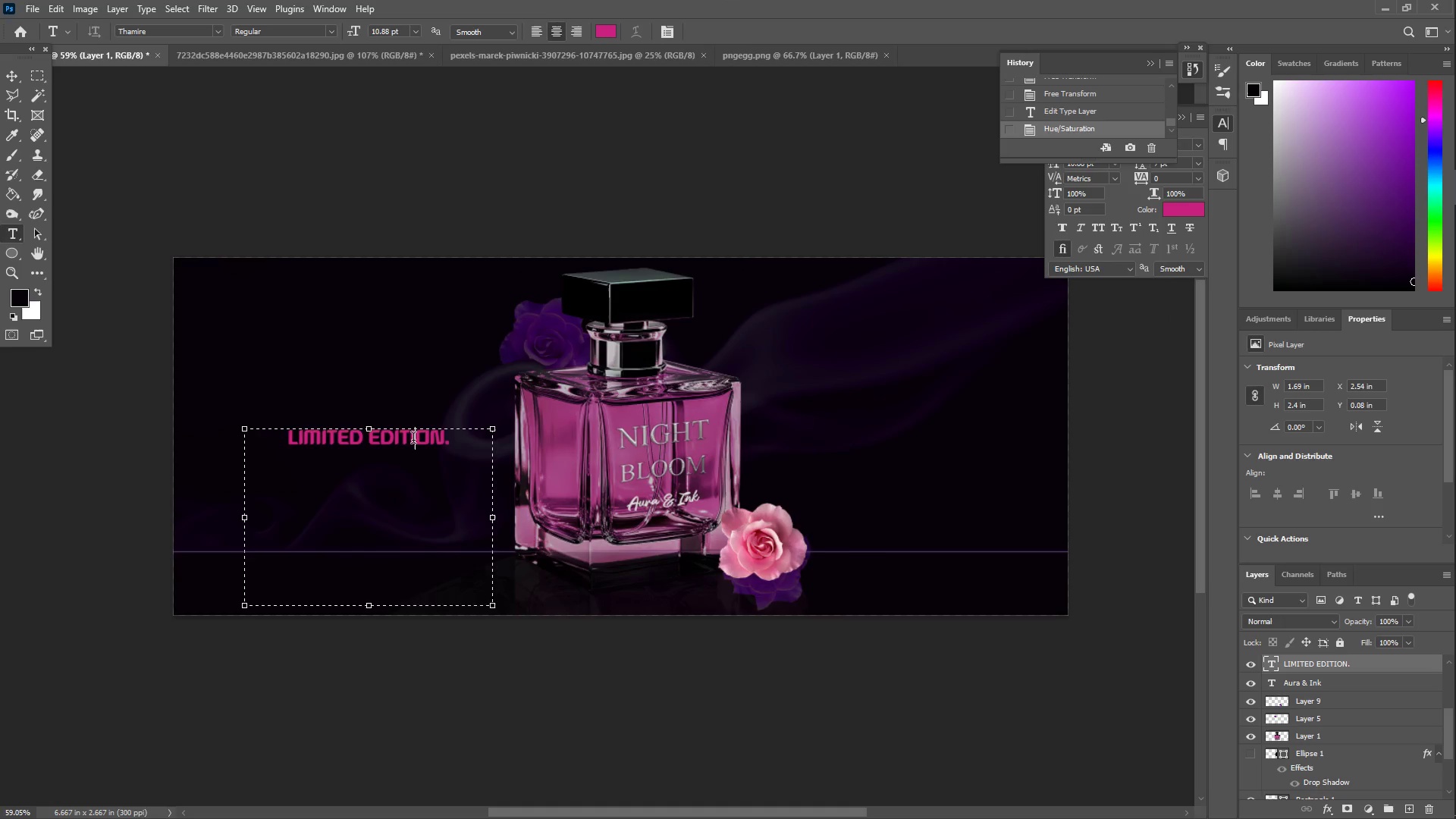 
key(Control+ControlLeft)
 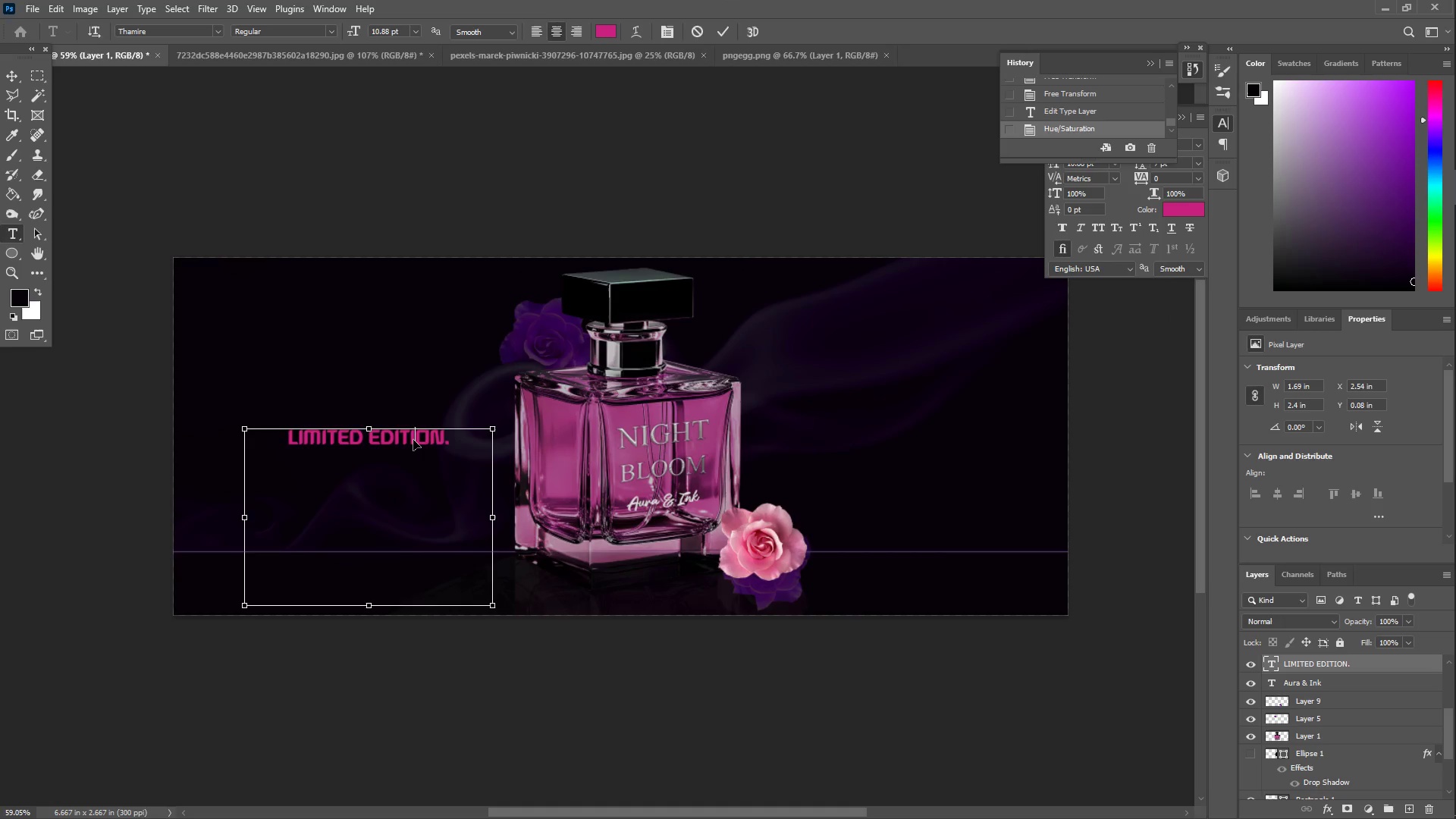 
key(Control+A)
 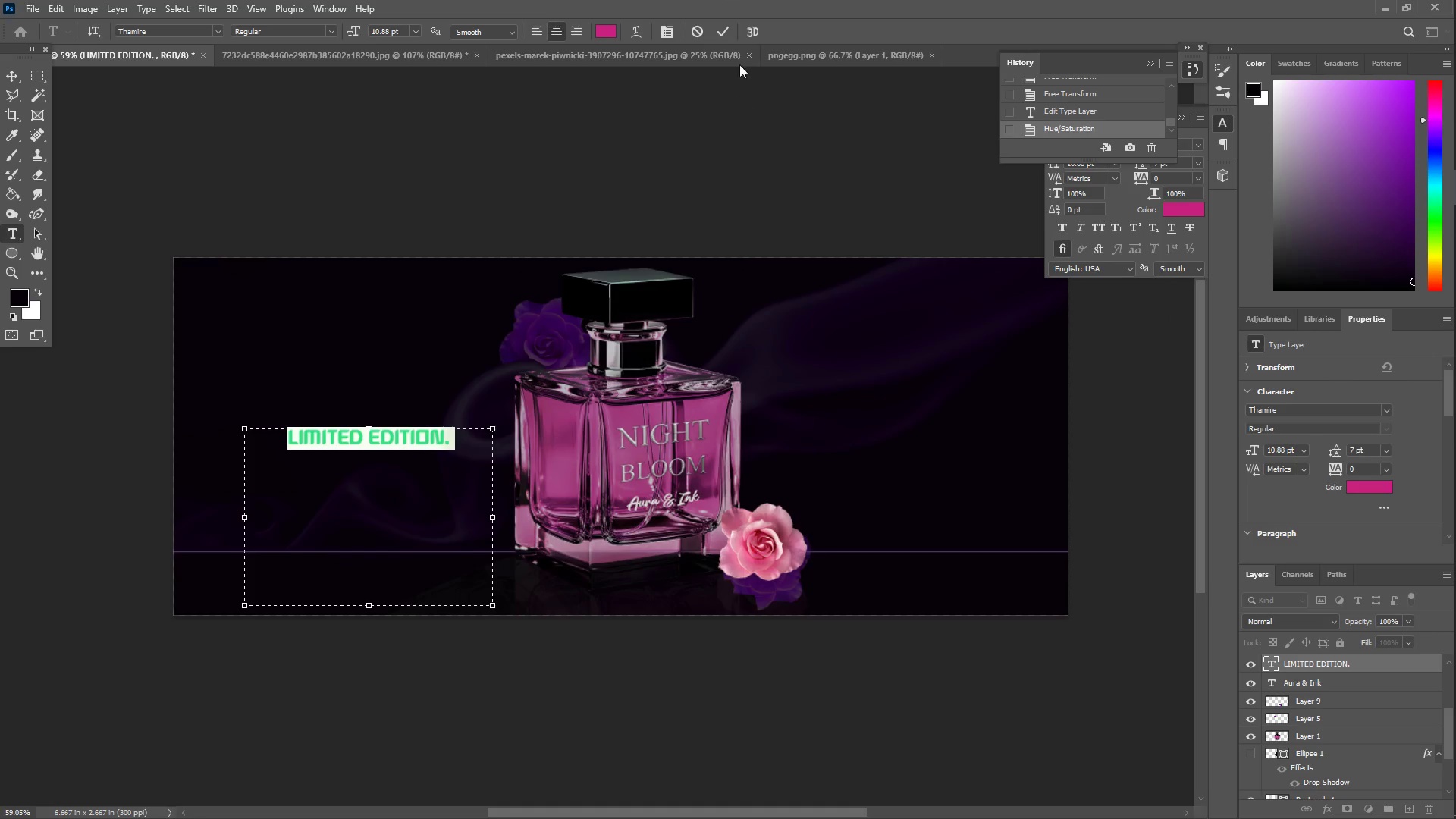 
left_click([693, 28])
 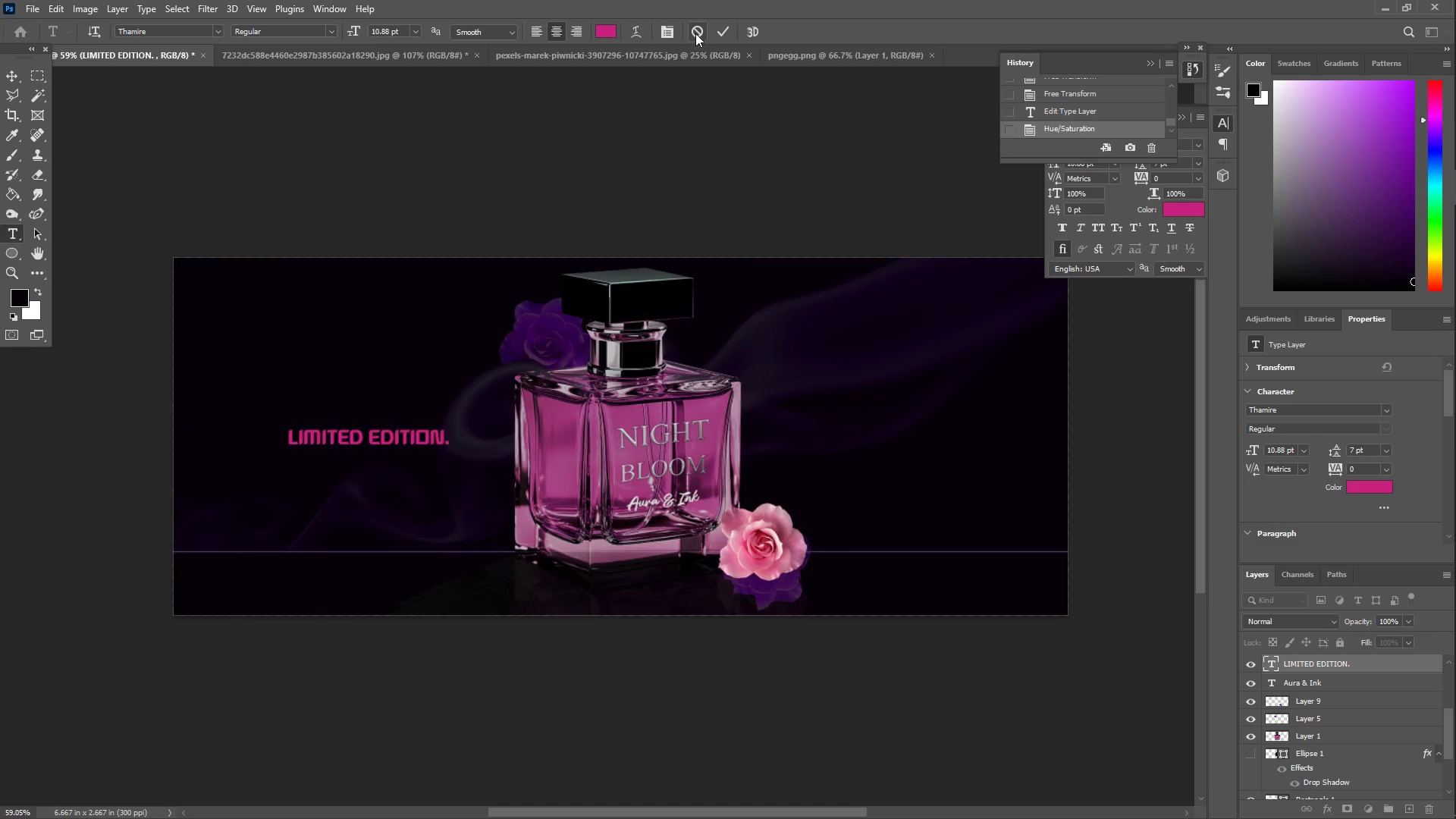 
key(Control+Z)
 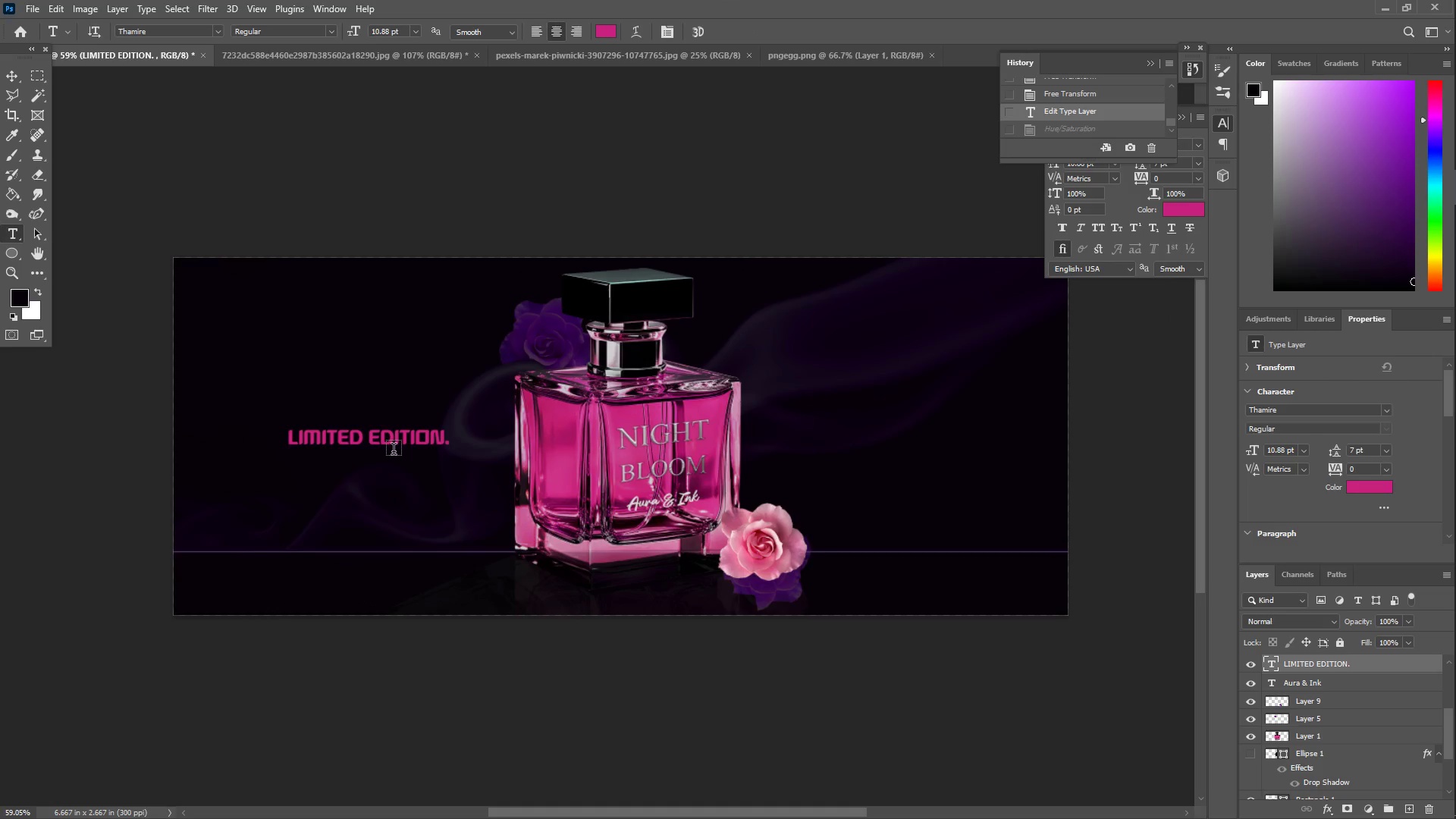 
left_click([370, 439])
 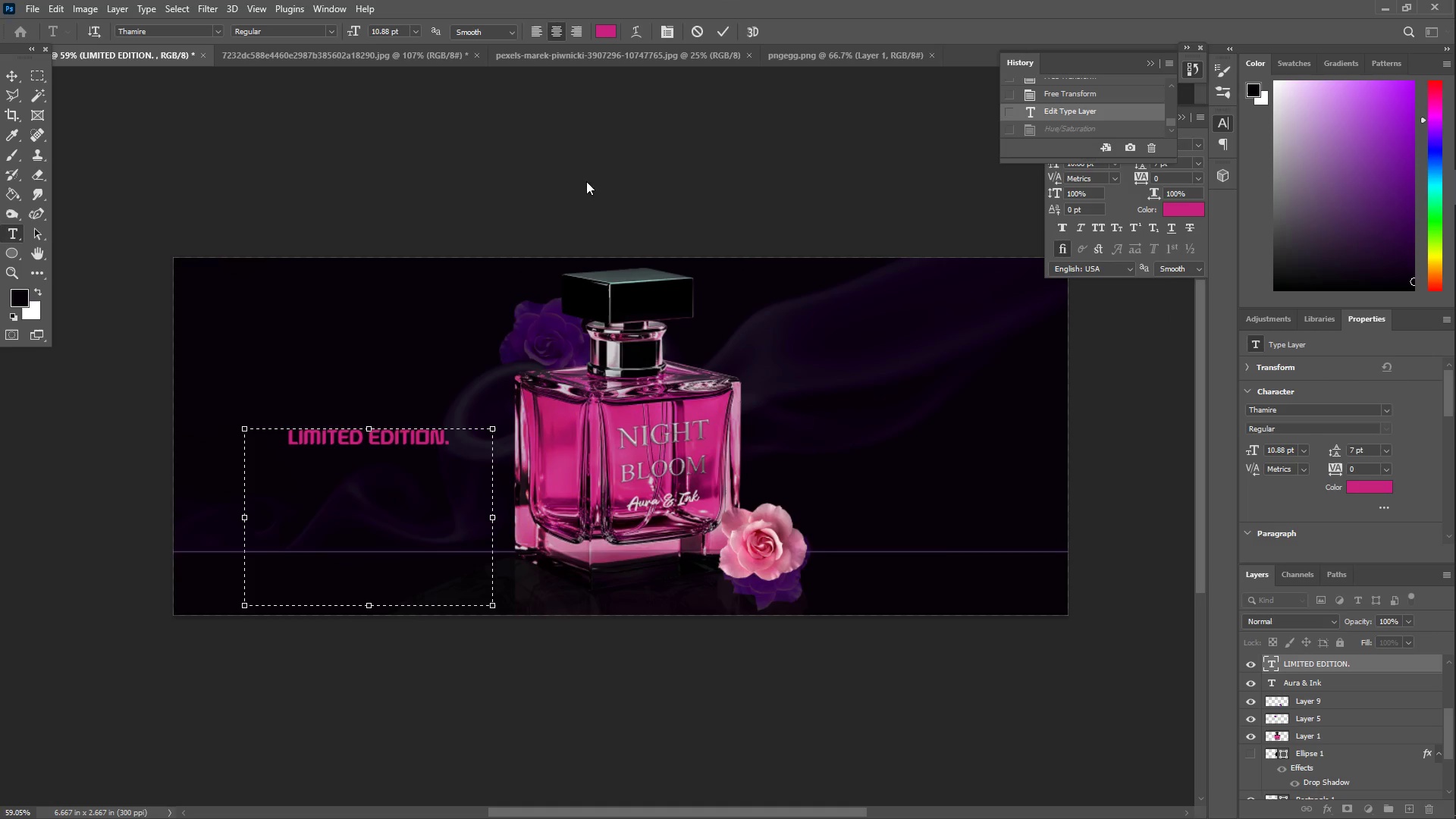 
key(Control+ControlLeft)
 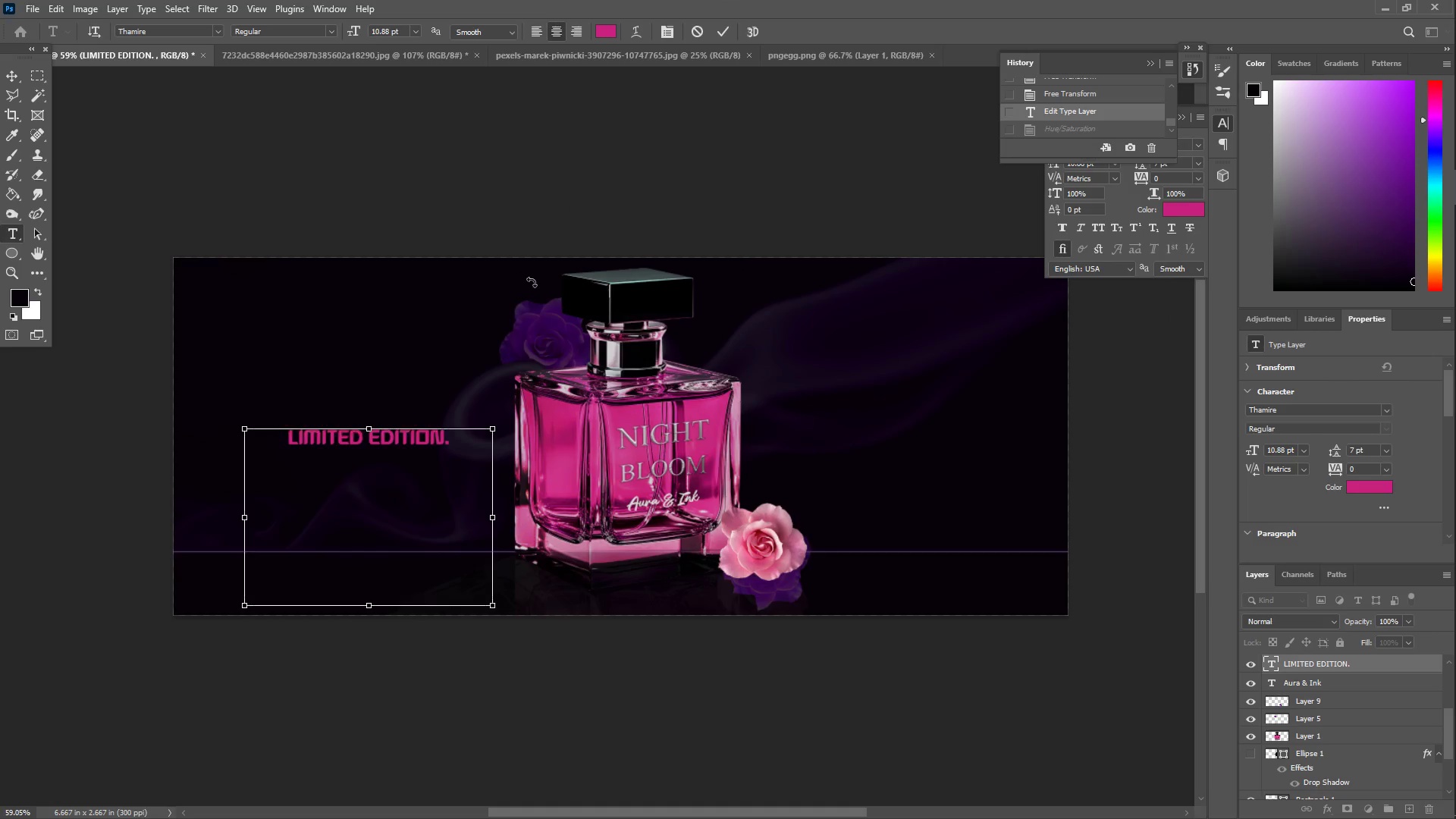 
key(Control+A)
 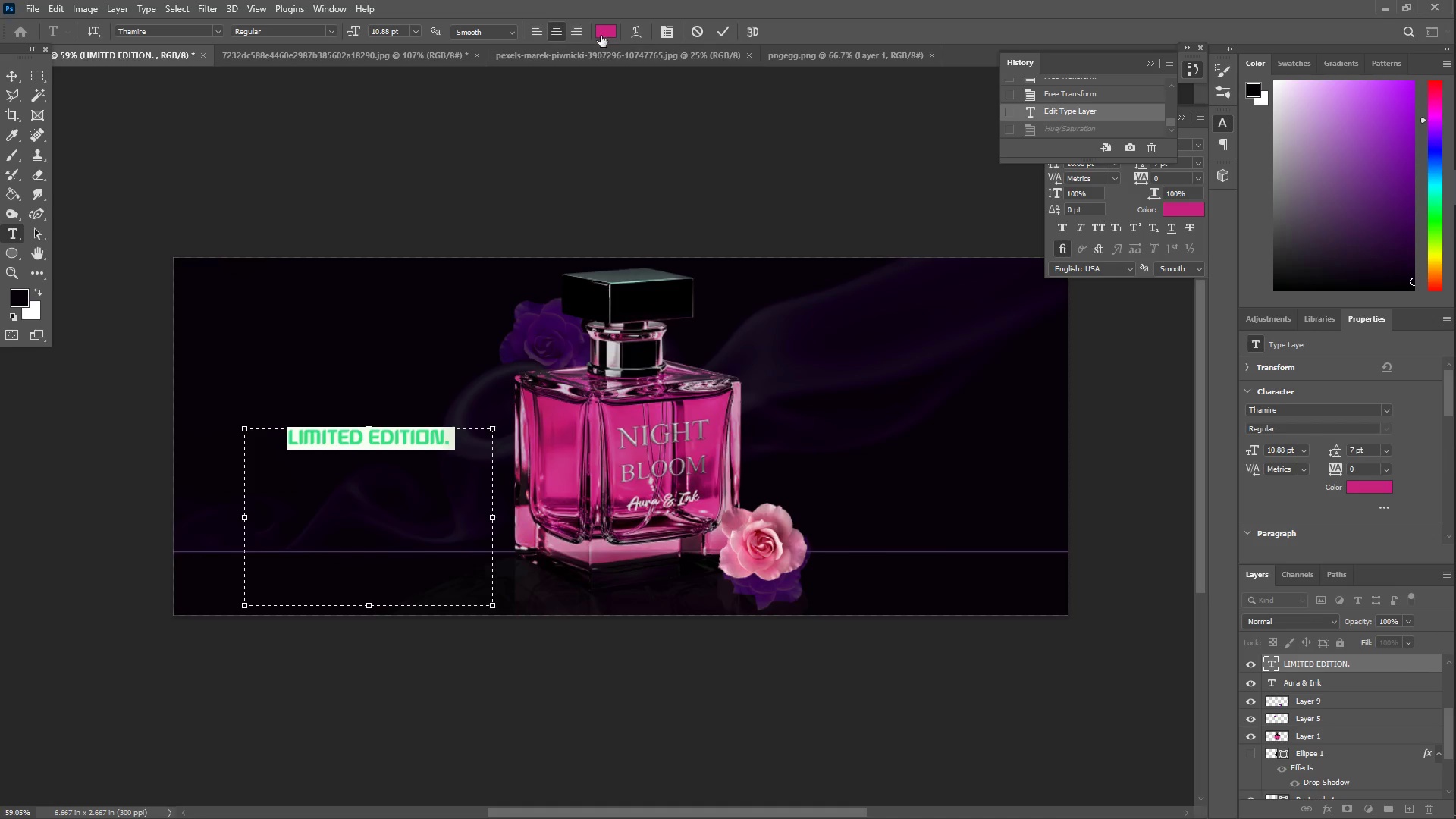 
left_click([607, 32])
 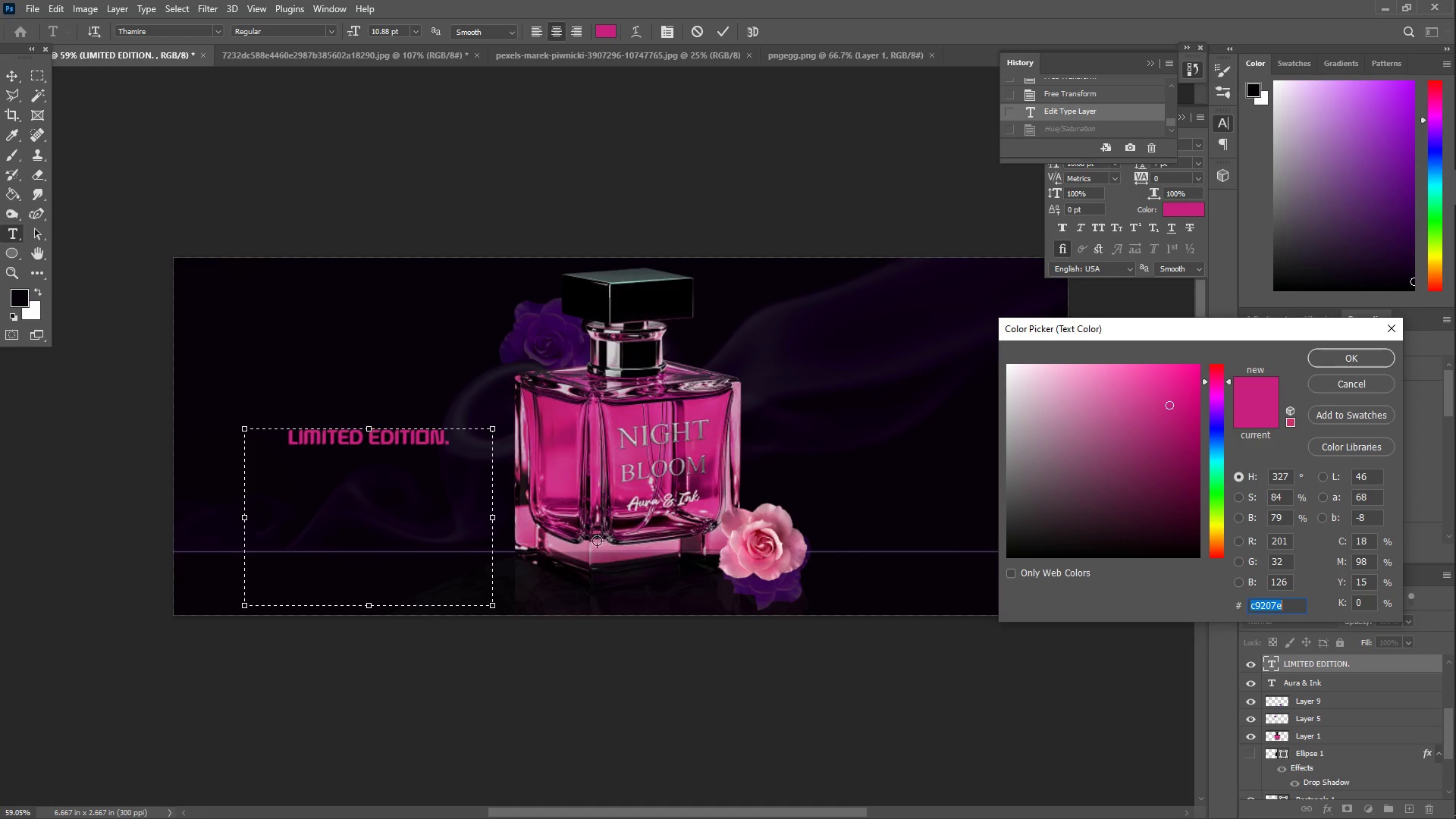 
left_click([600, 544])
 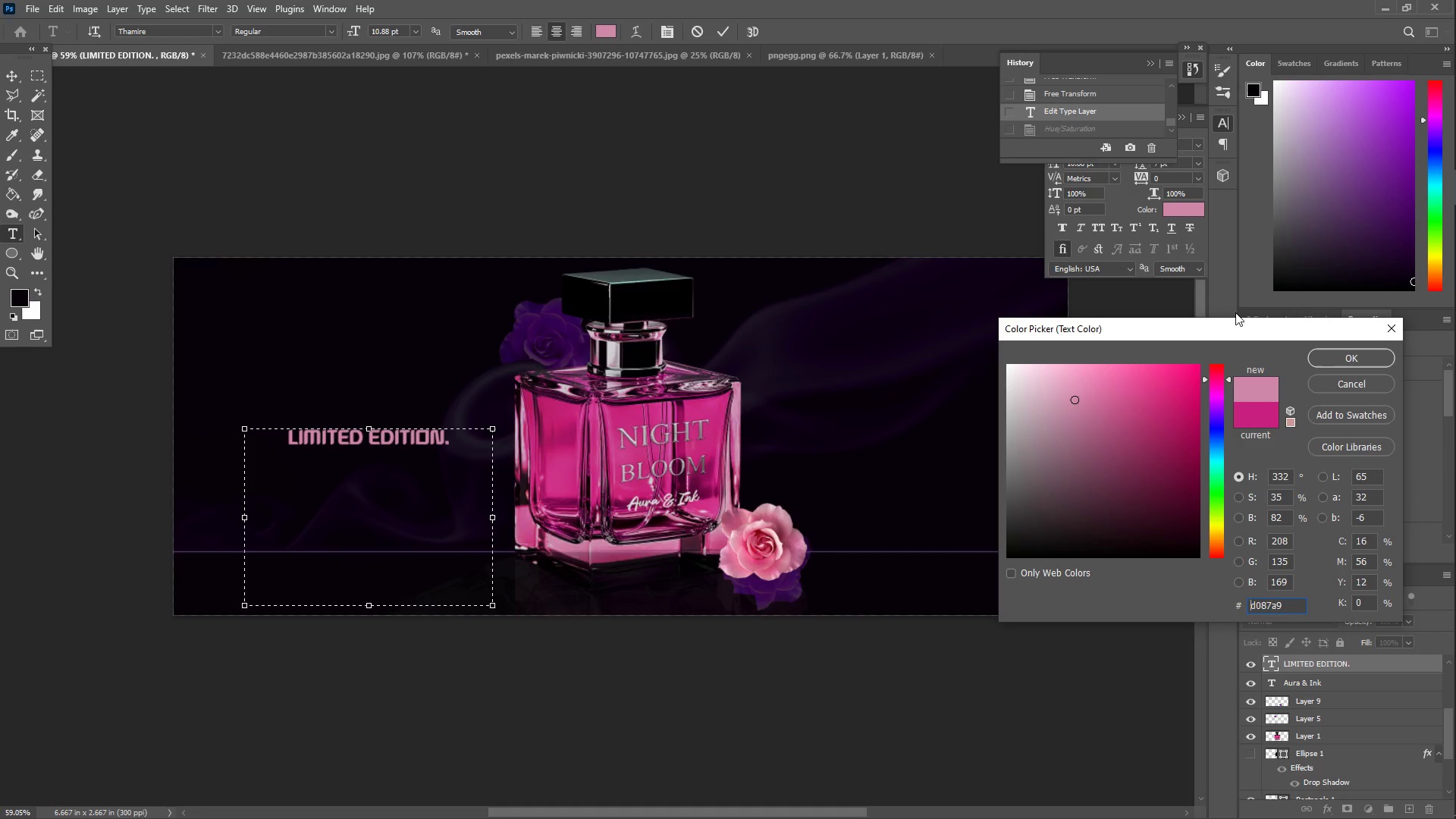 
left_click([1329, 361])
 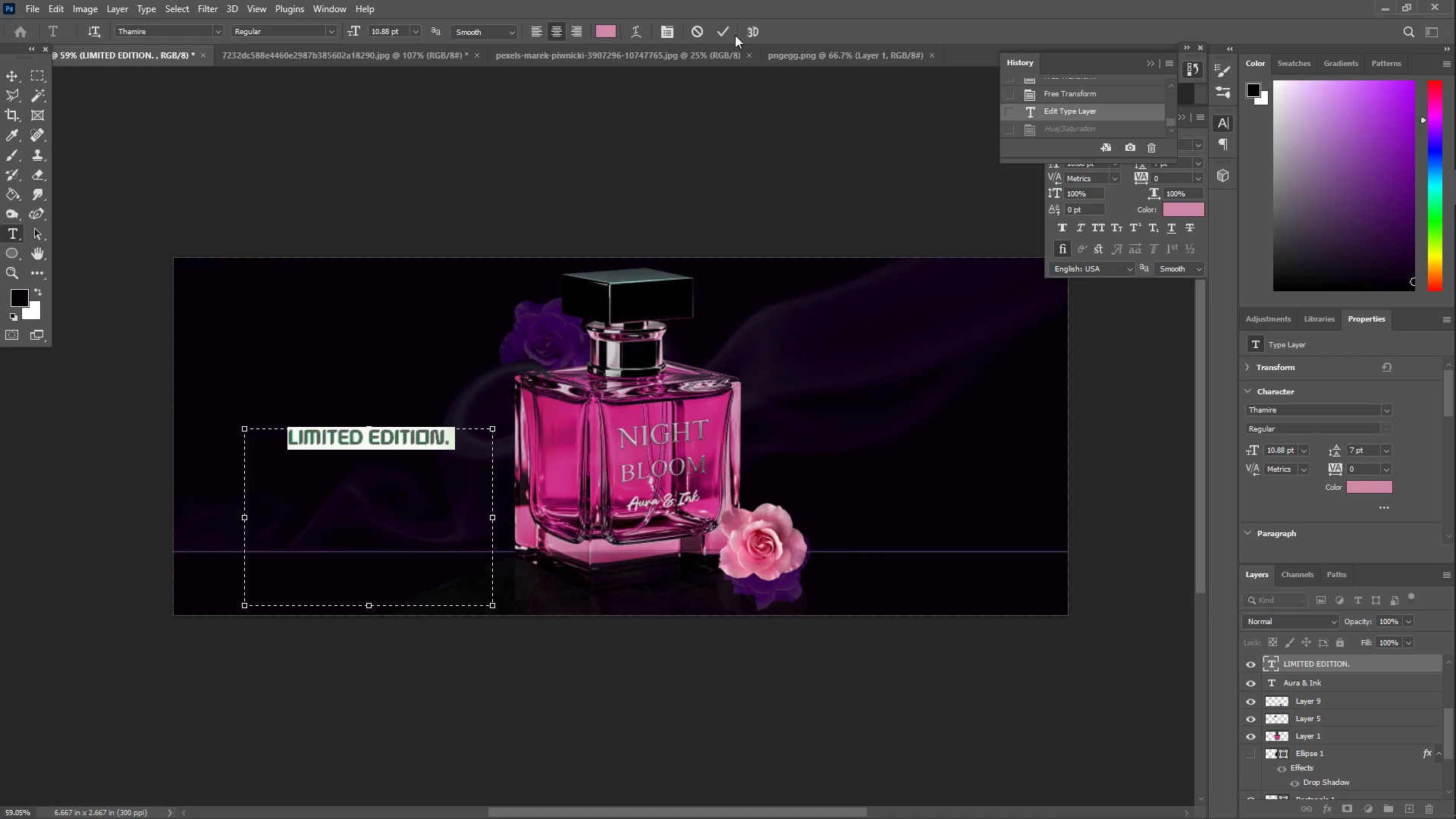 
left_click([722, 31])
 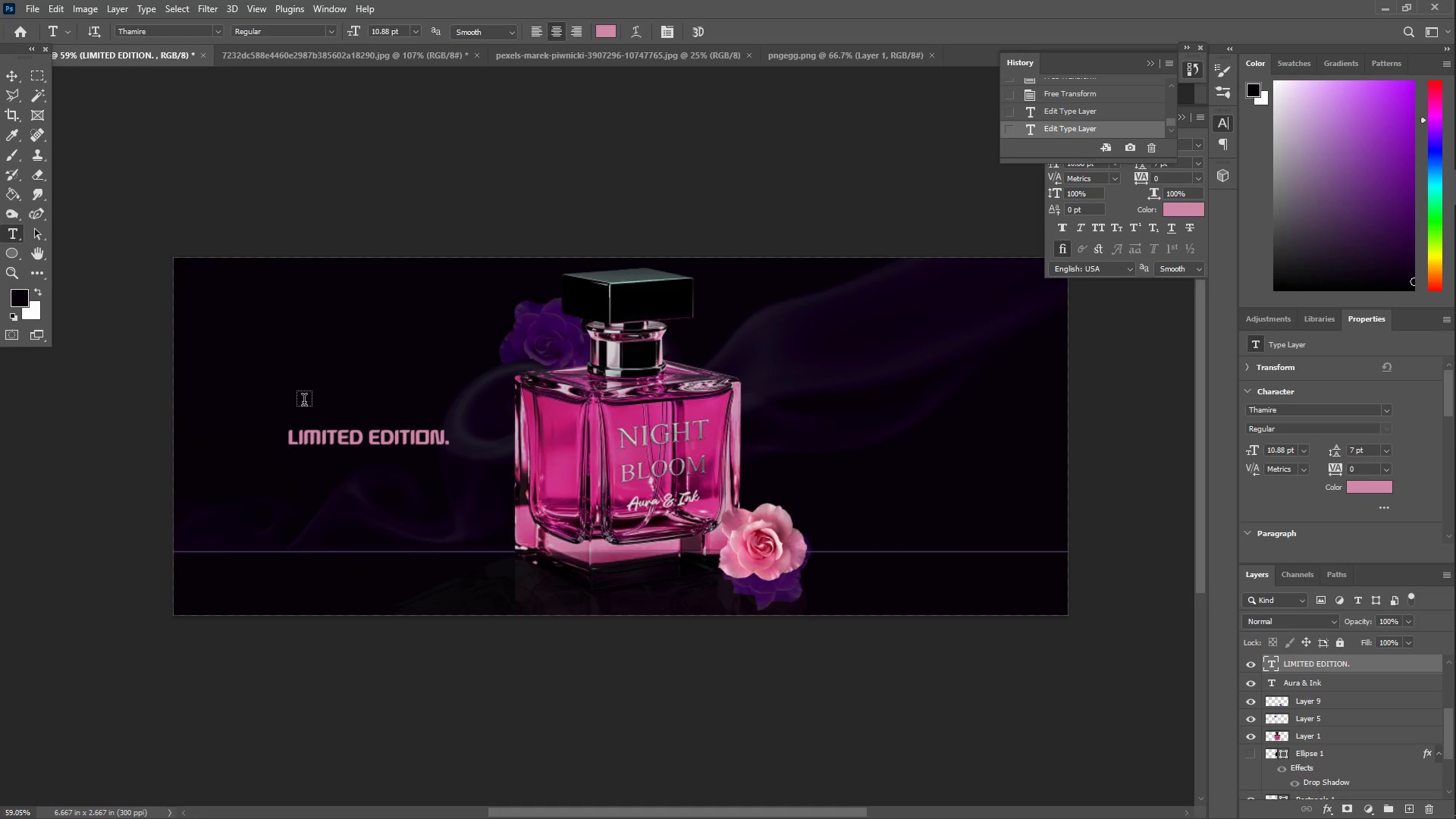 
key(Control+T)
 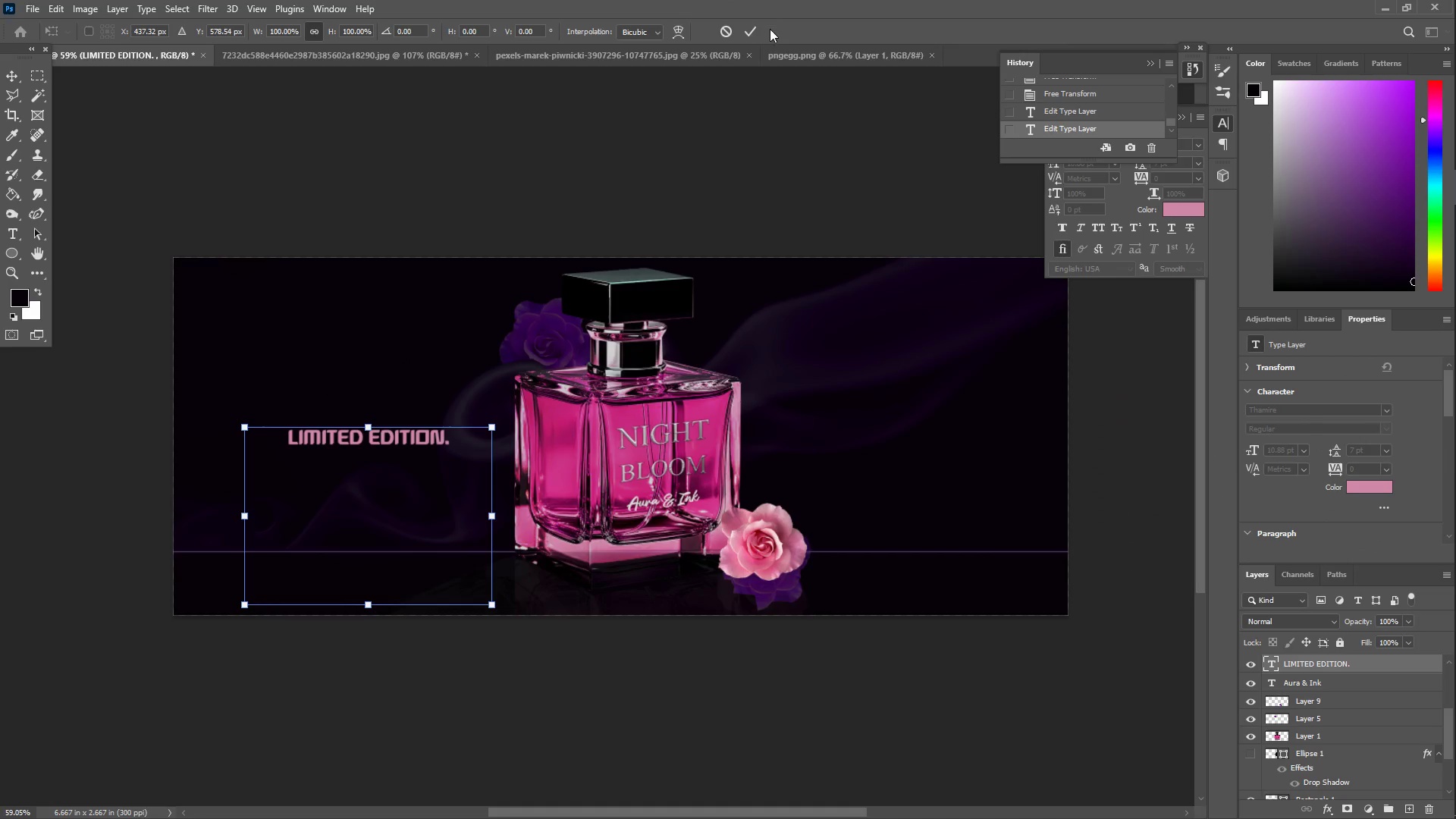 
left_click([757, 35])
 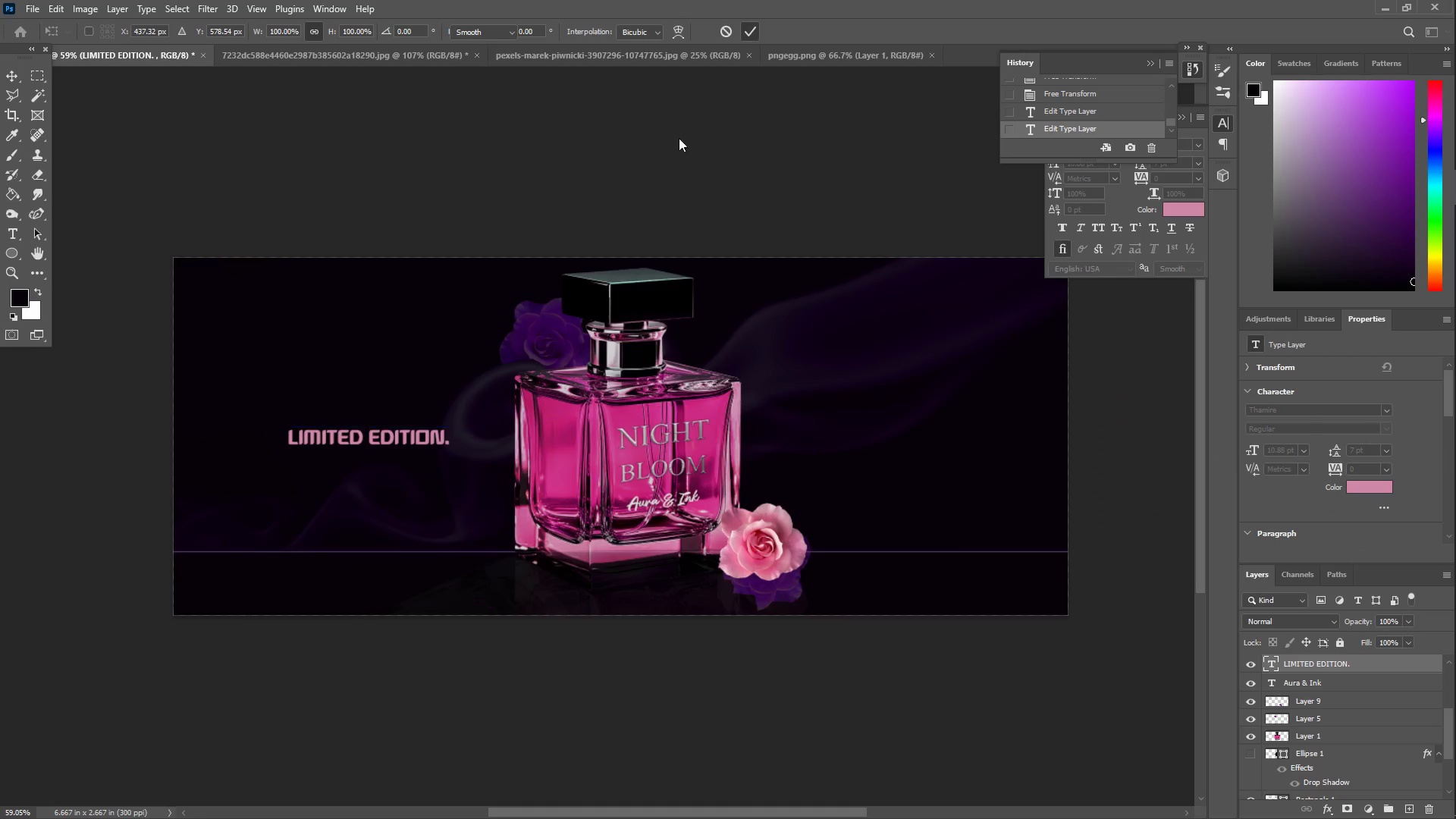 
type(ZZ)
 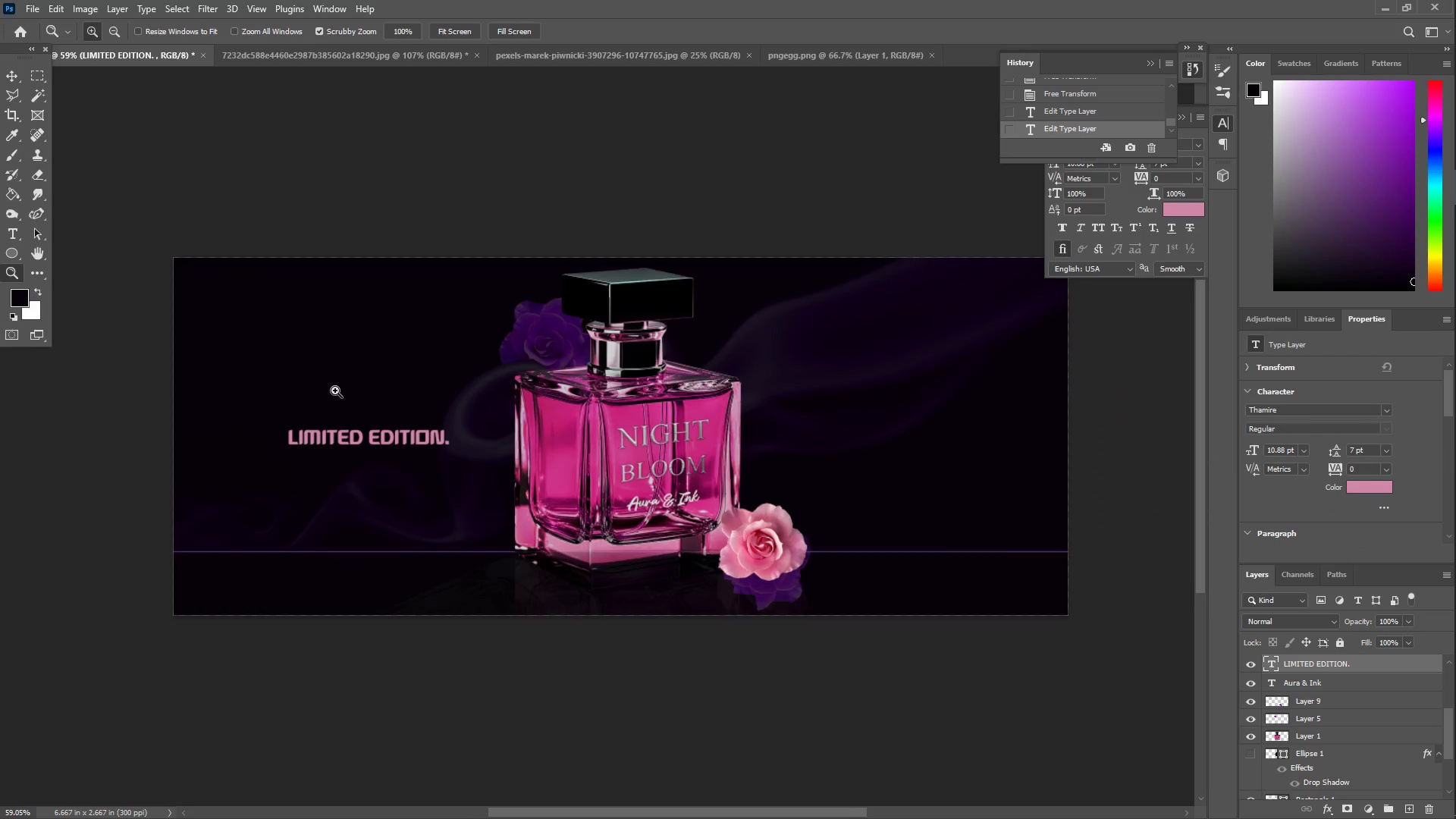 
left_click_drag(start_coordinate=[311, 391], to_coordinate=[269, 391])
 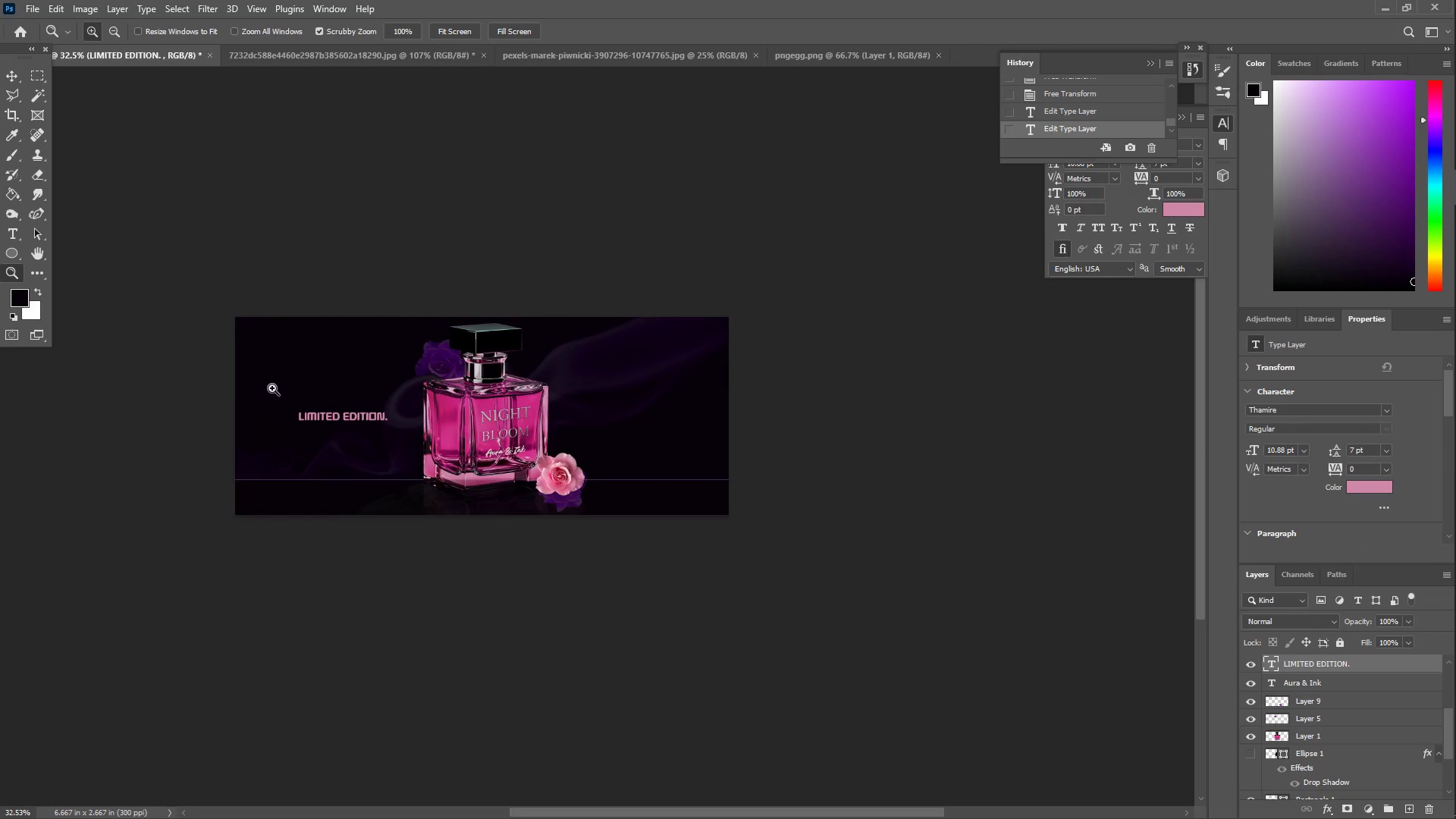 
left_click_drag(start_coordinate=[282, 388], to_coordinate=[309, 381])
 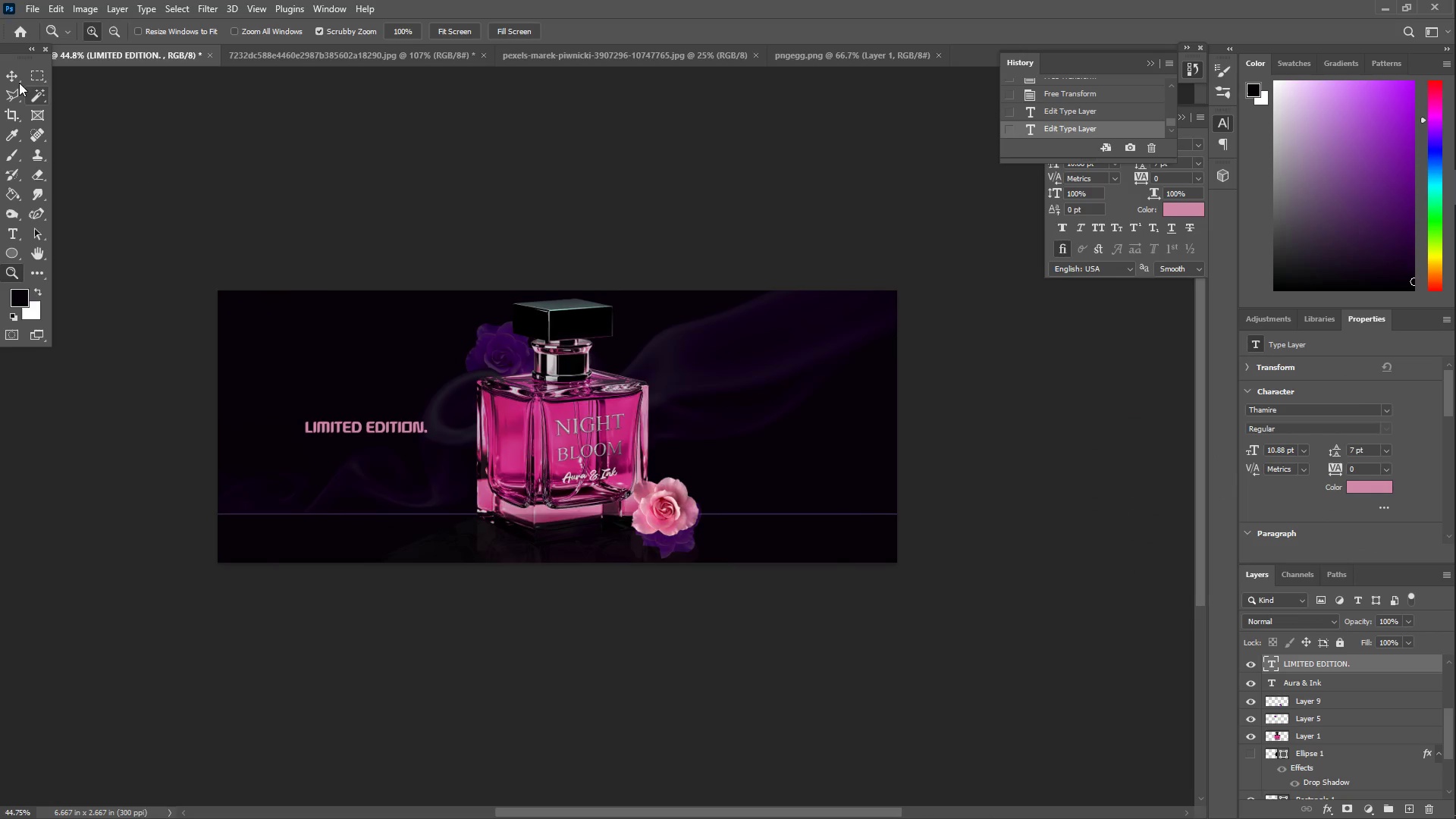 
left_click([8, 74])
 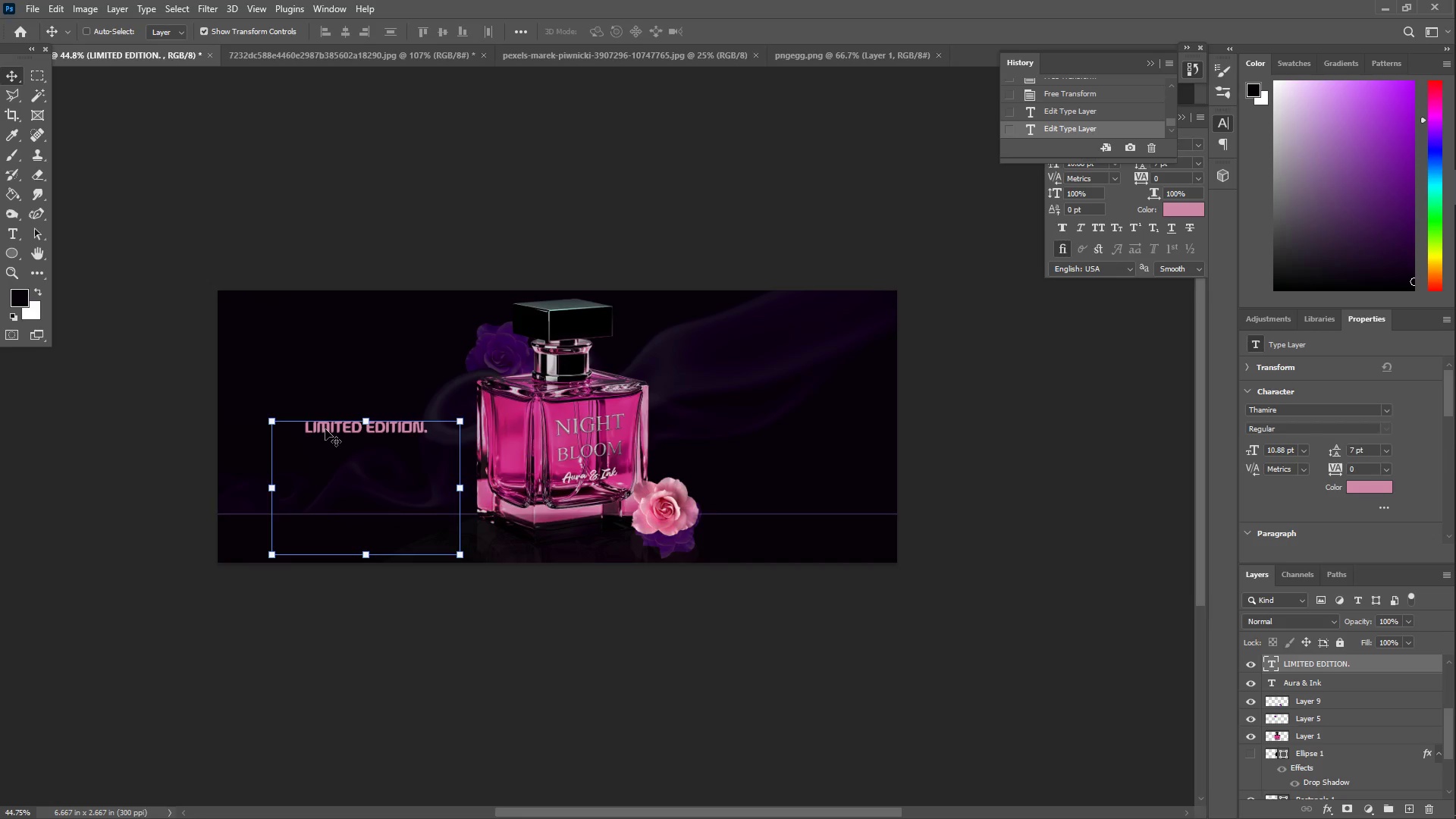 
key(Z)
 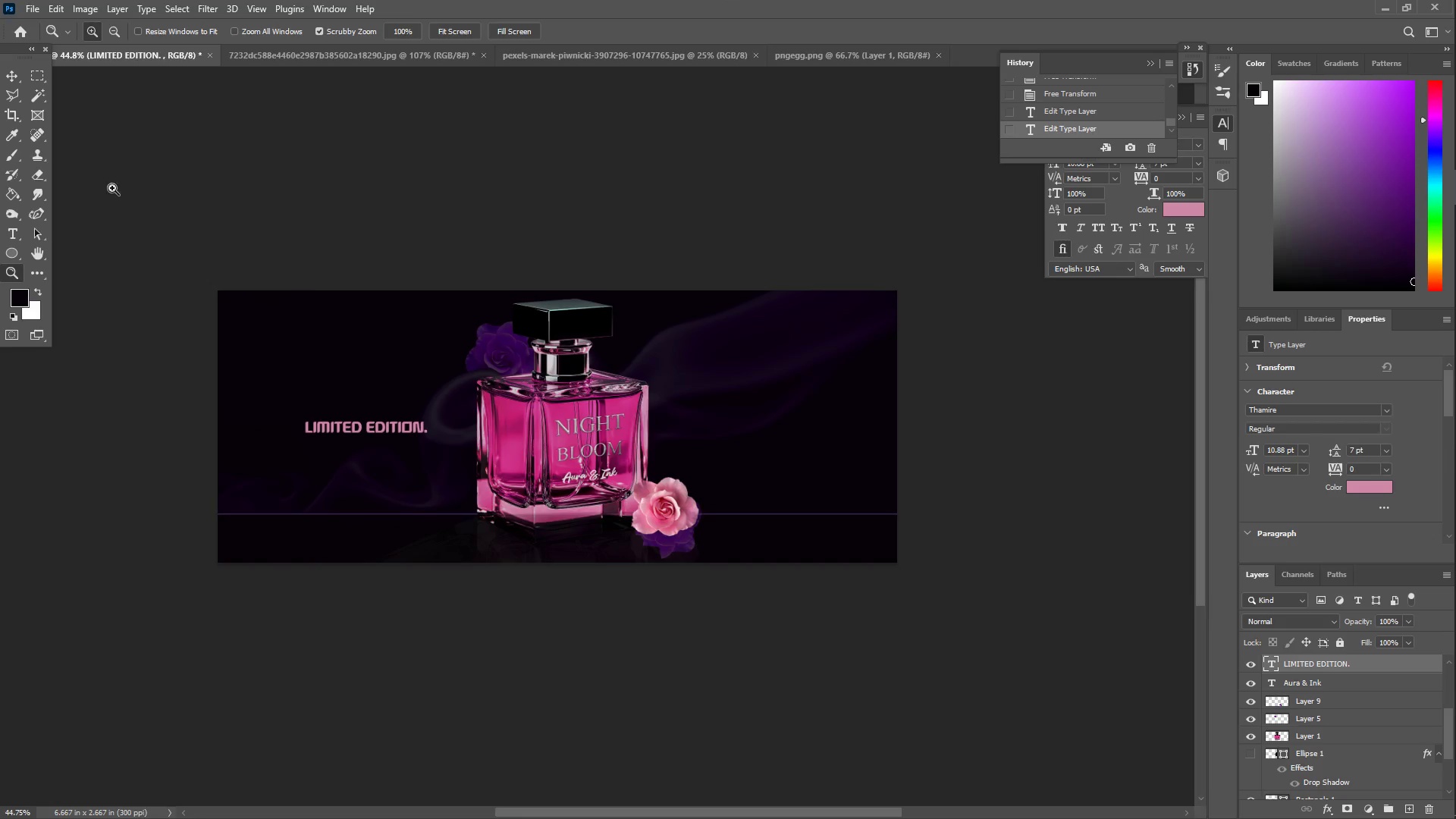 
left_click([12, 74])
 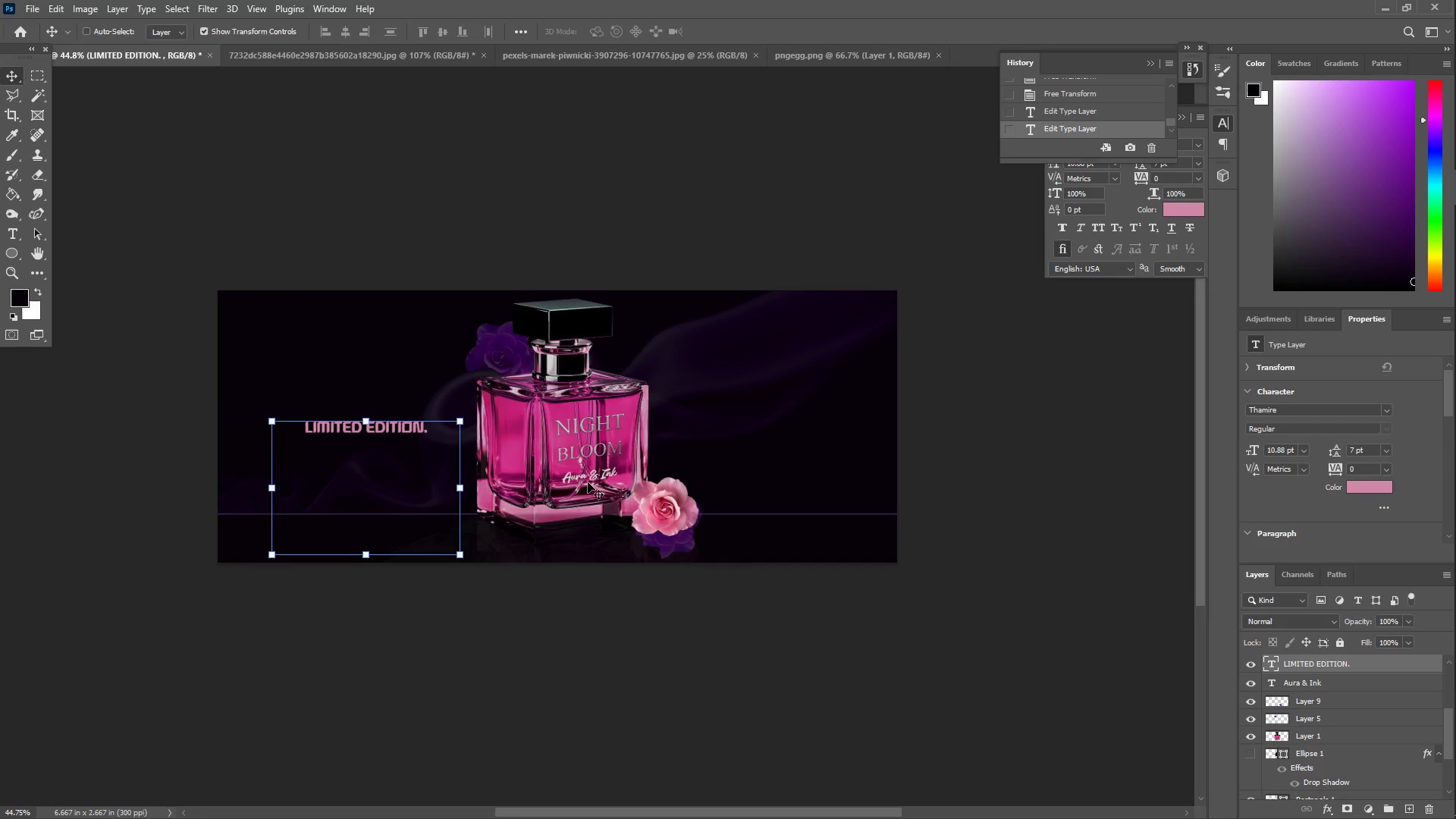 
right_click([582, 475])
 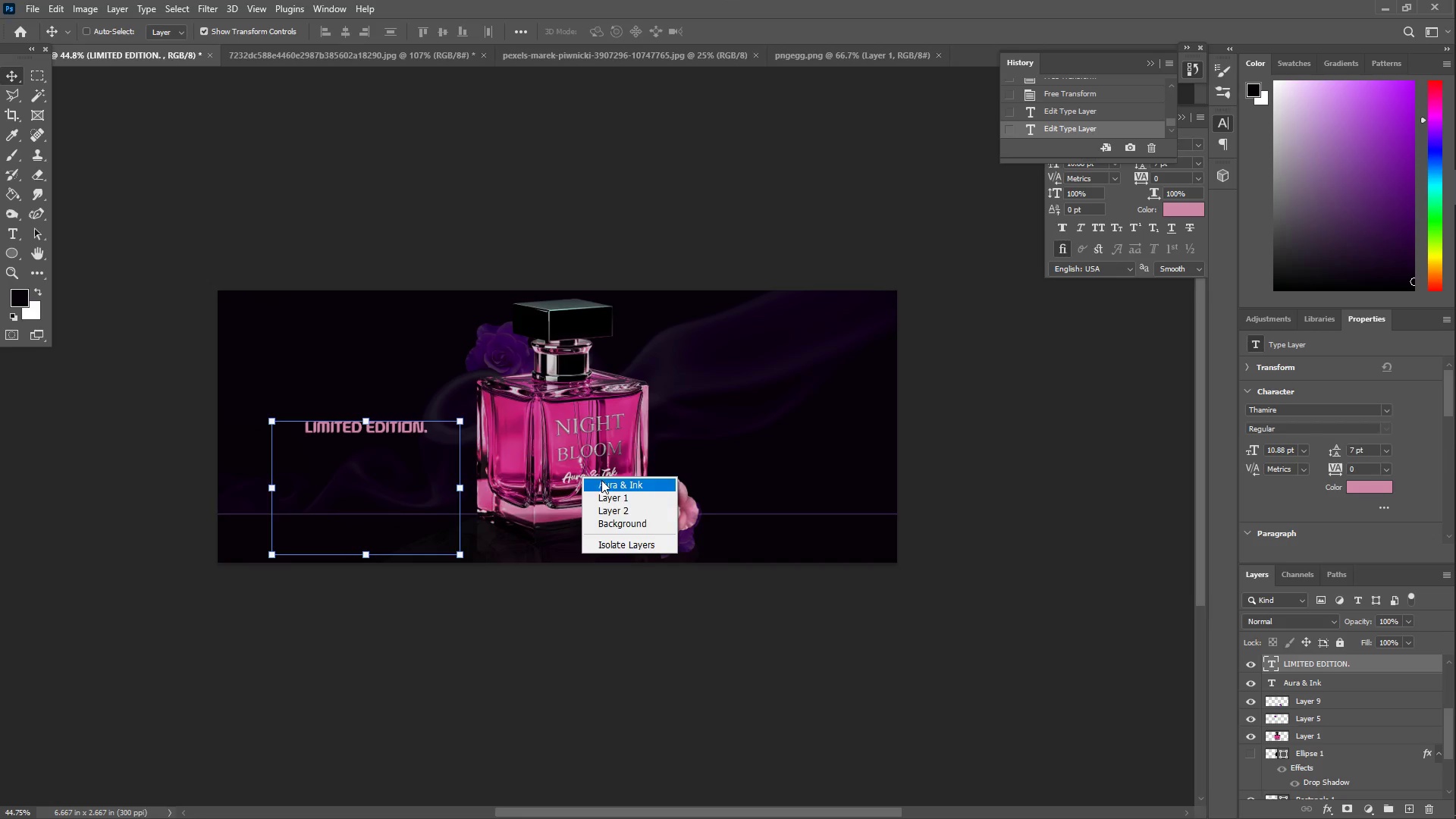 
key(Control+C)
 